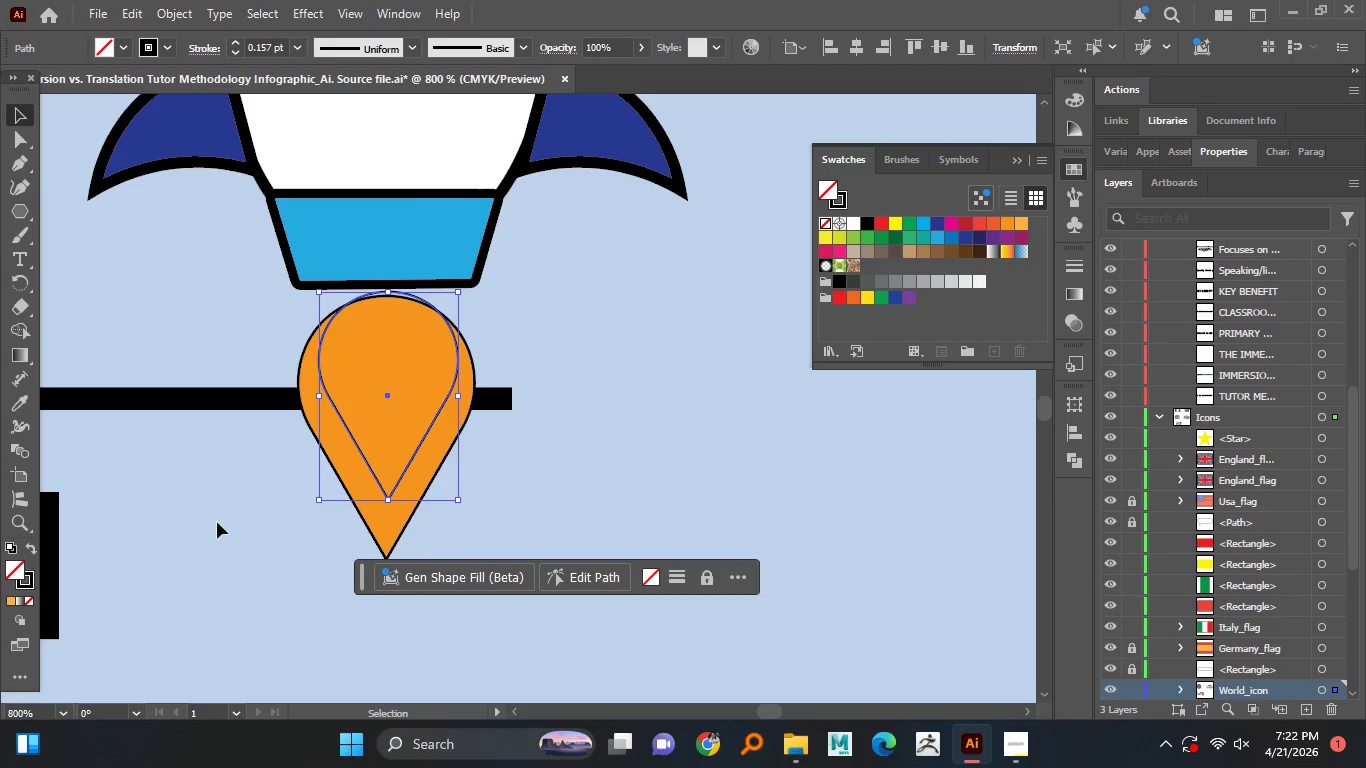 
left_click([219, 521])
 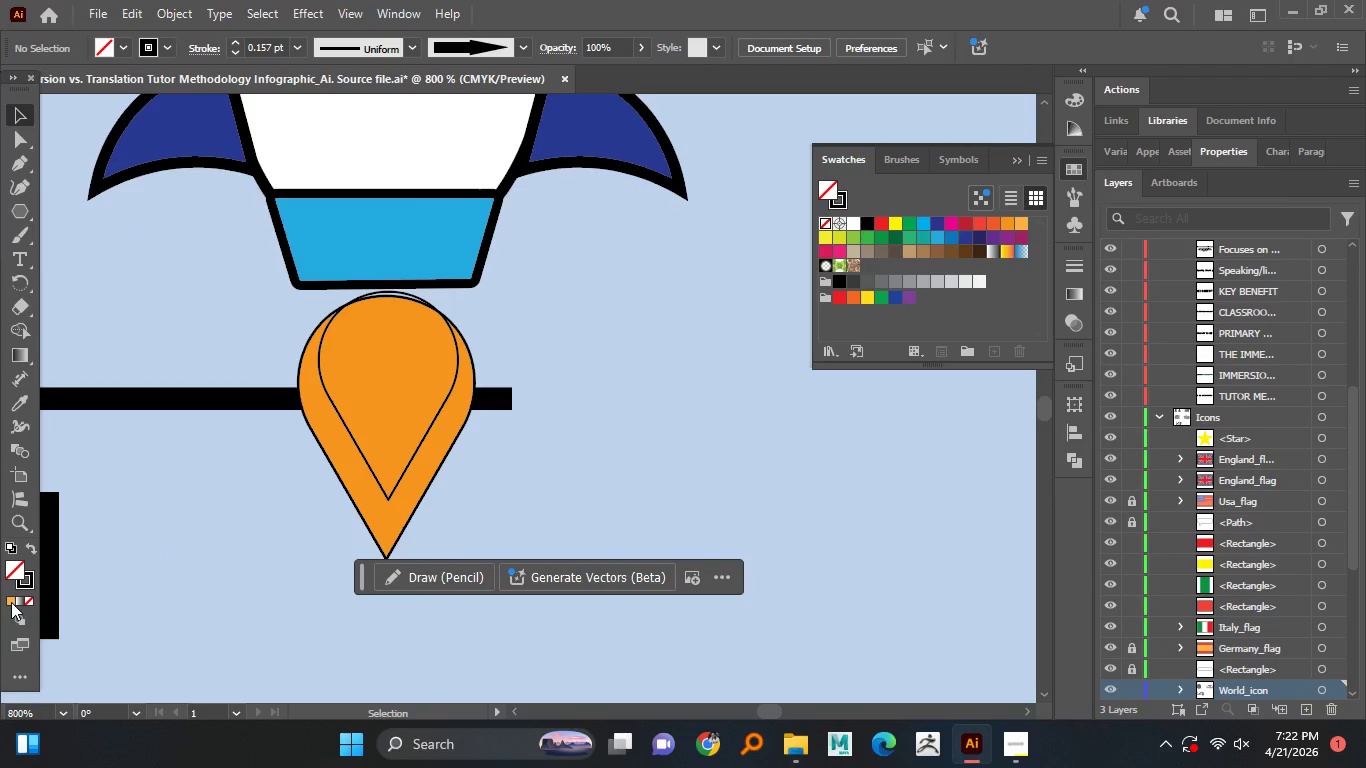 
left_click([8, 601])
 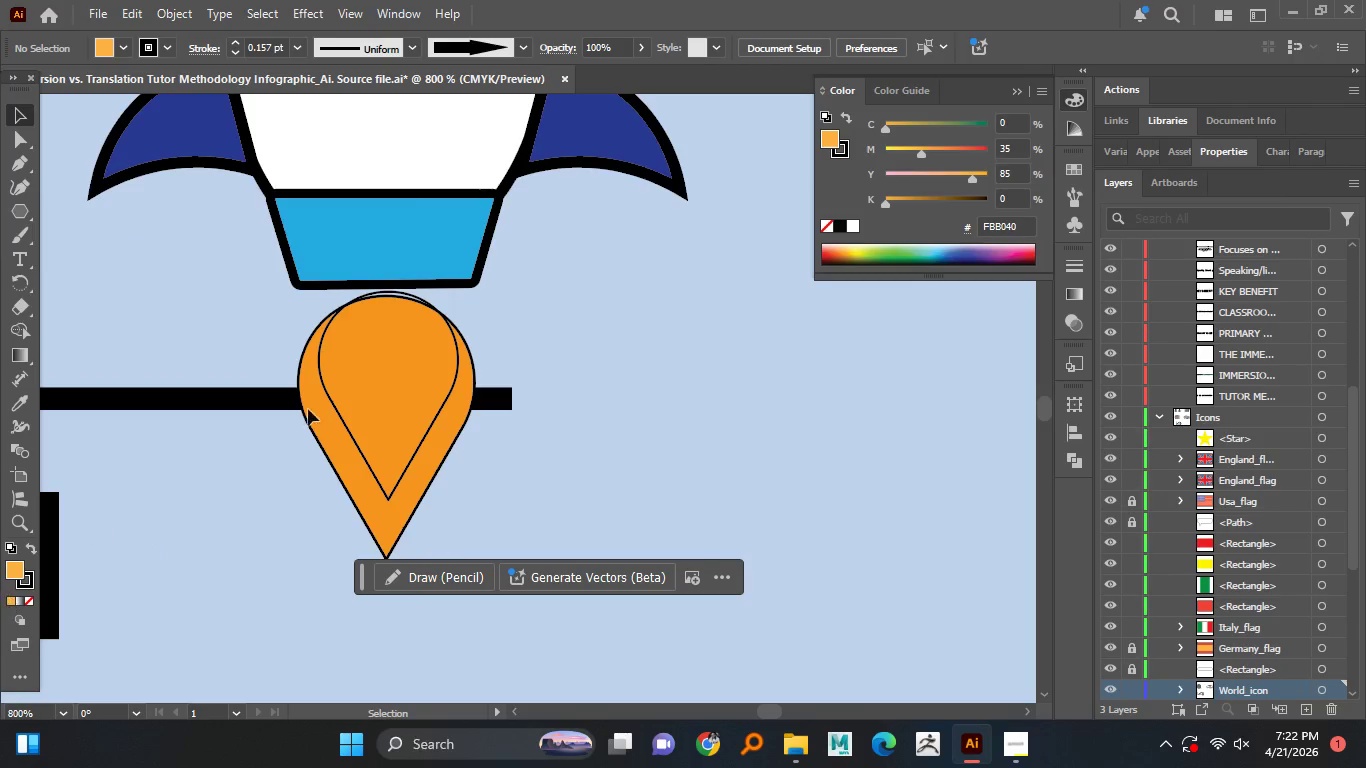 
left_click([386, 342])
 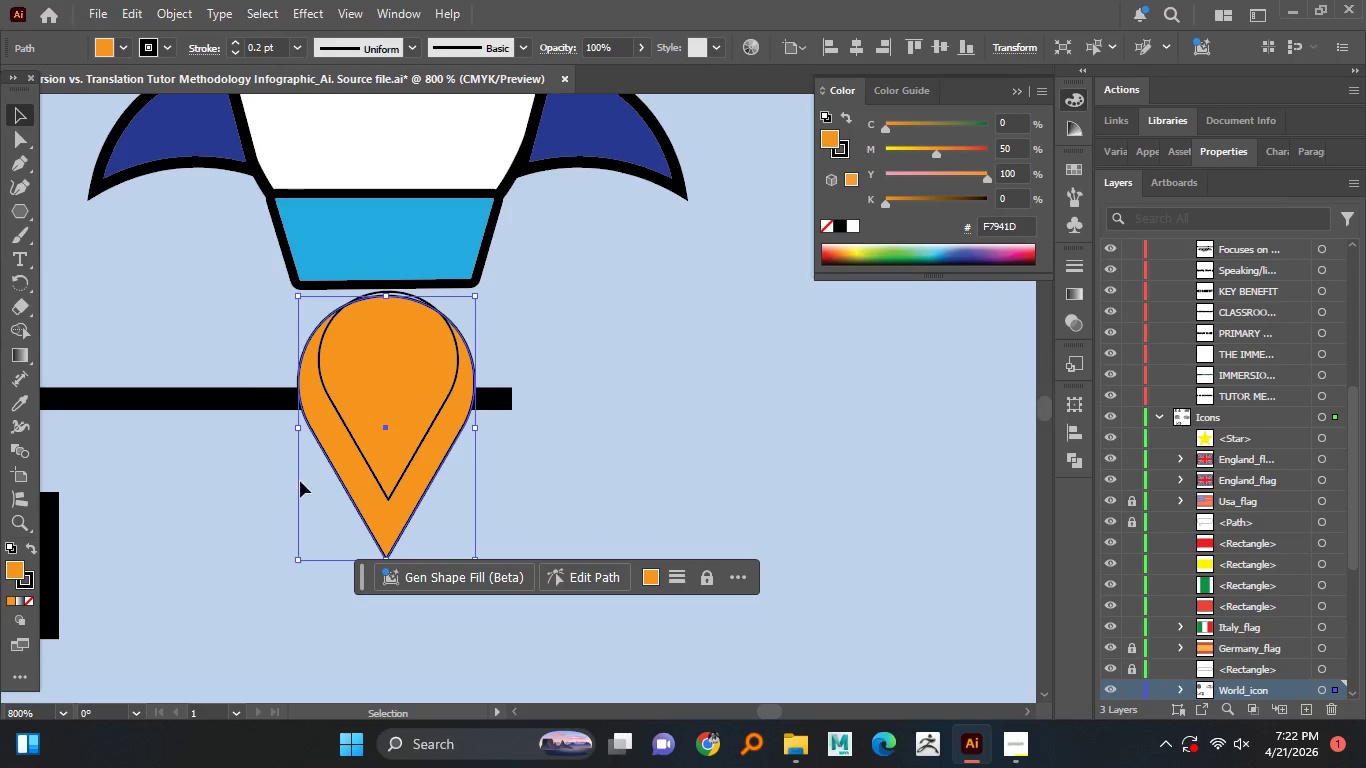 
wait(5.47)
 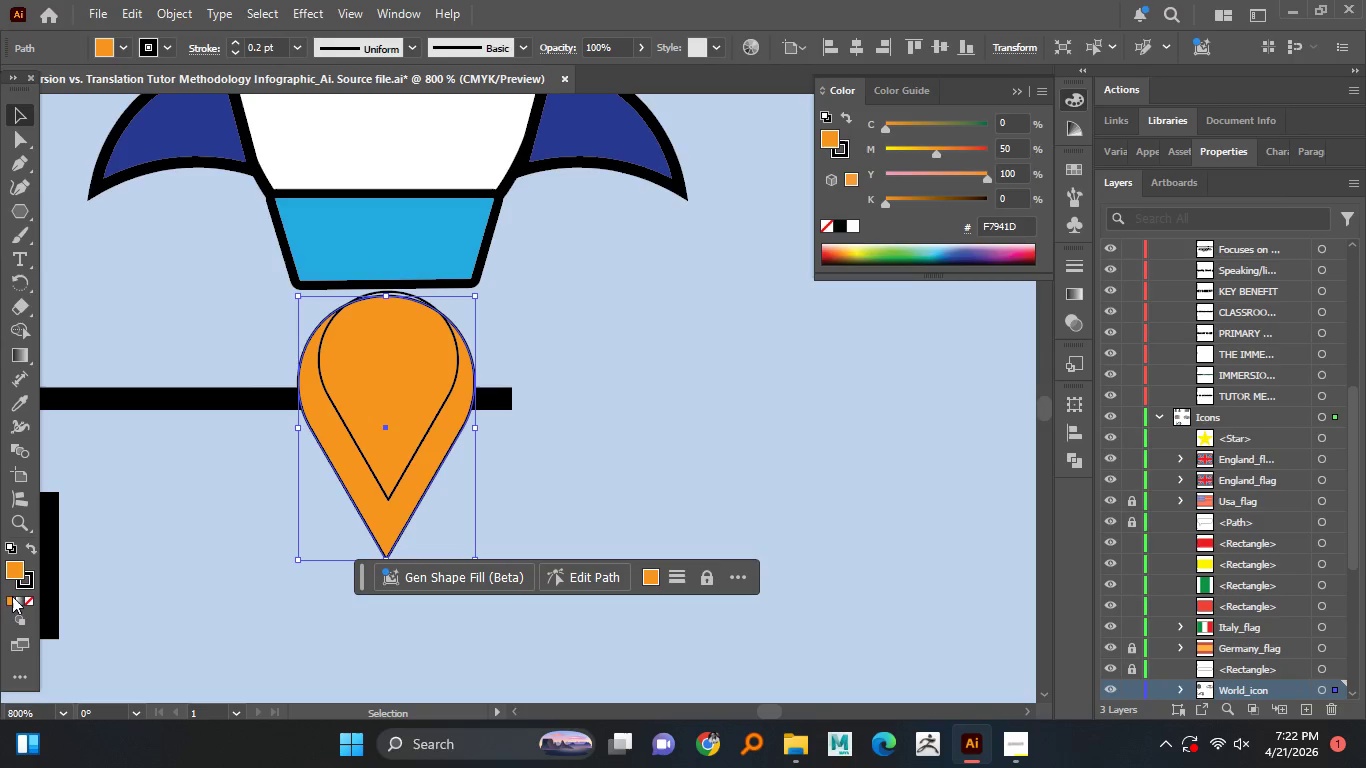 
left_click([1078, 169])
 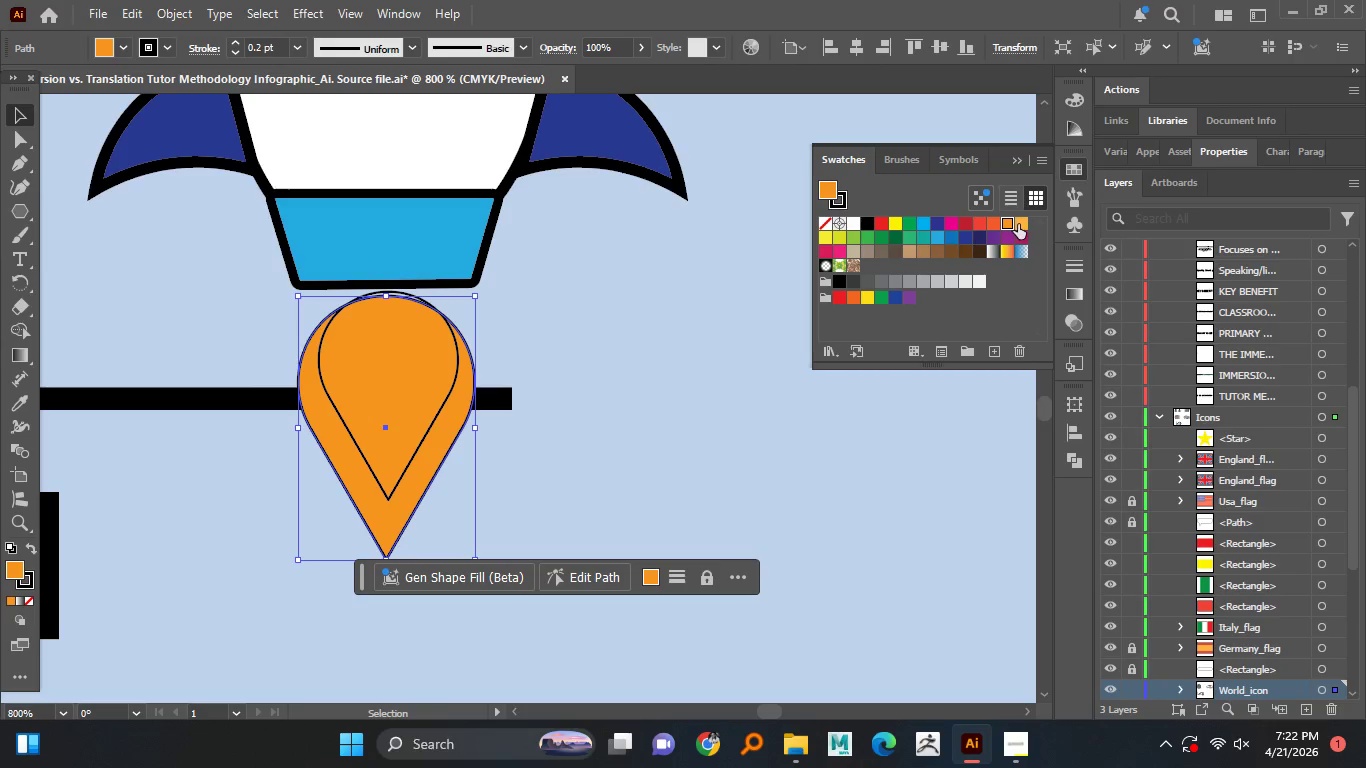 
left_click([1024, 225])
 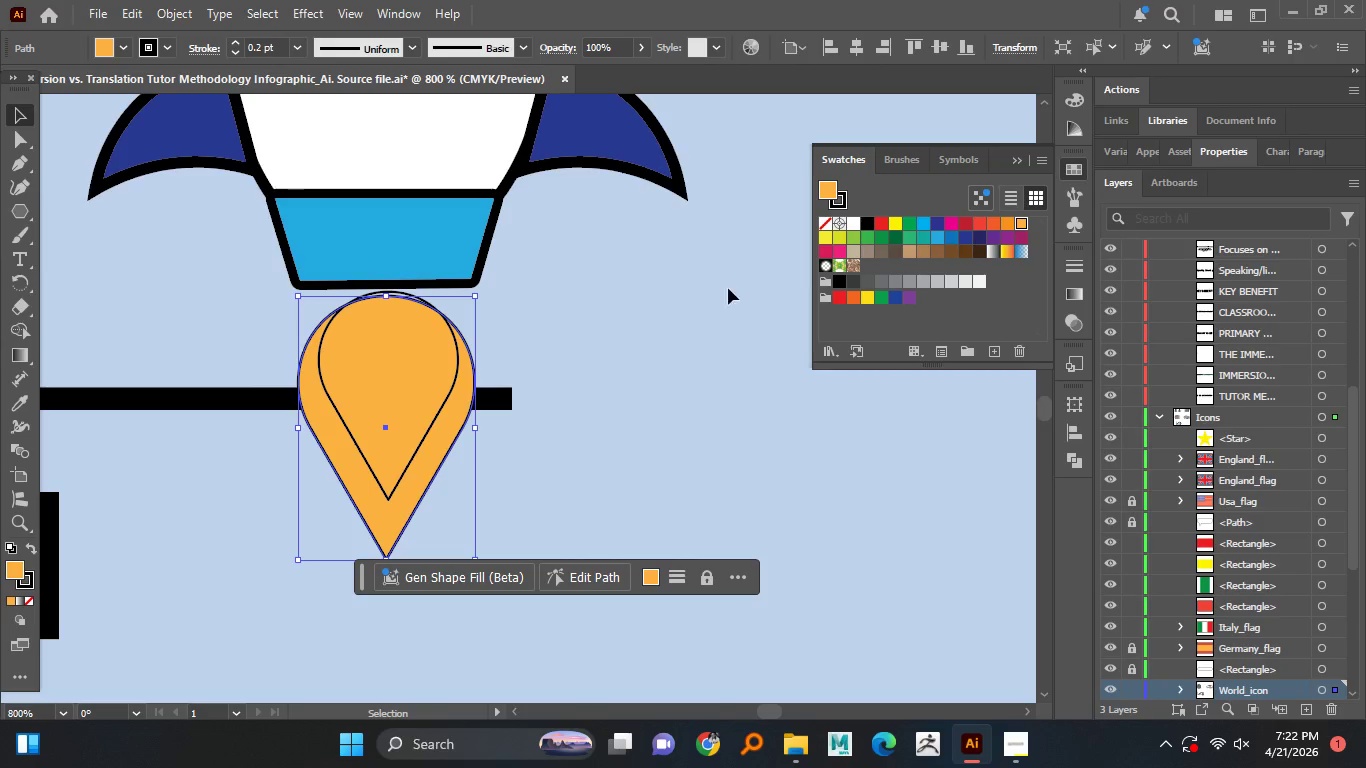 
key(Control+Z)
 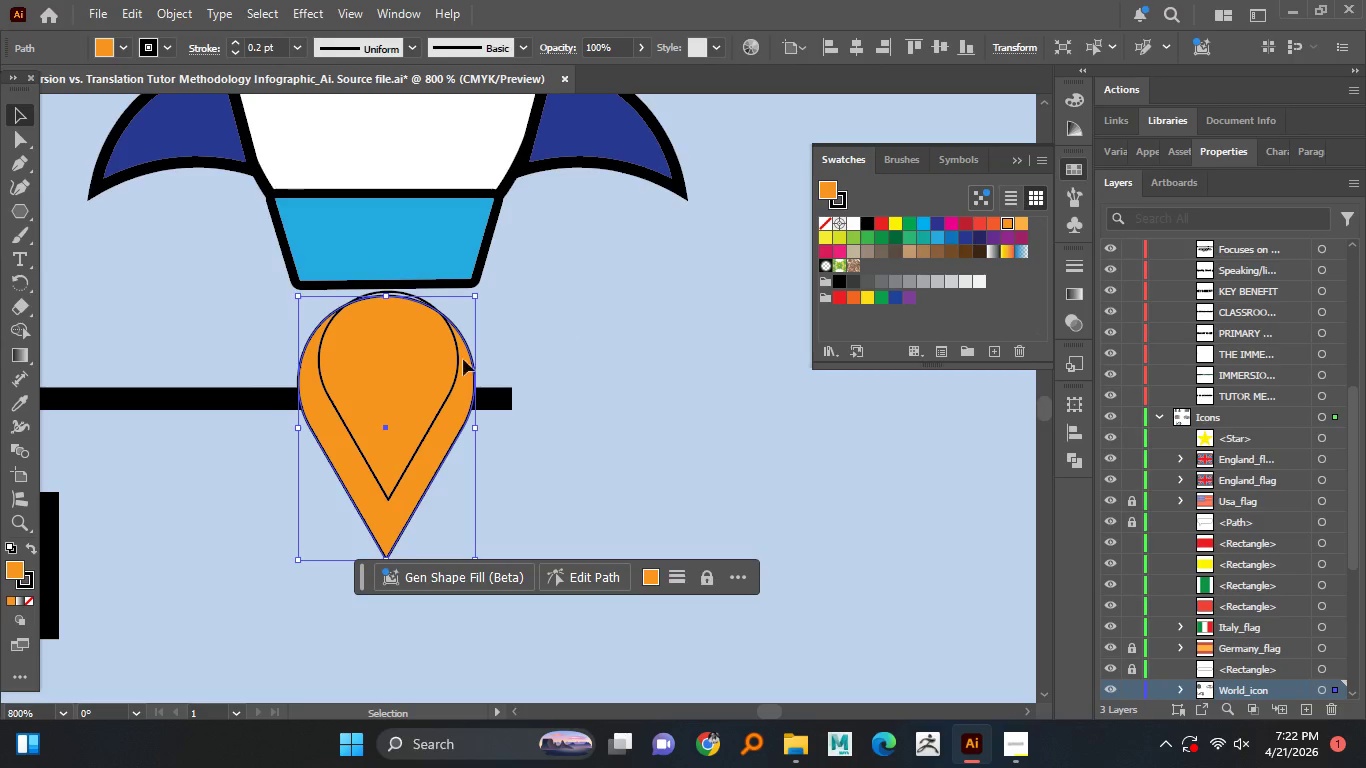 
double_click([416, 378])
 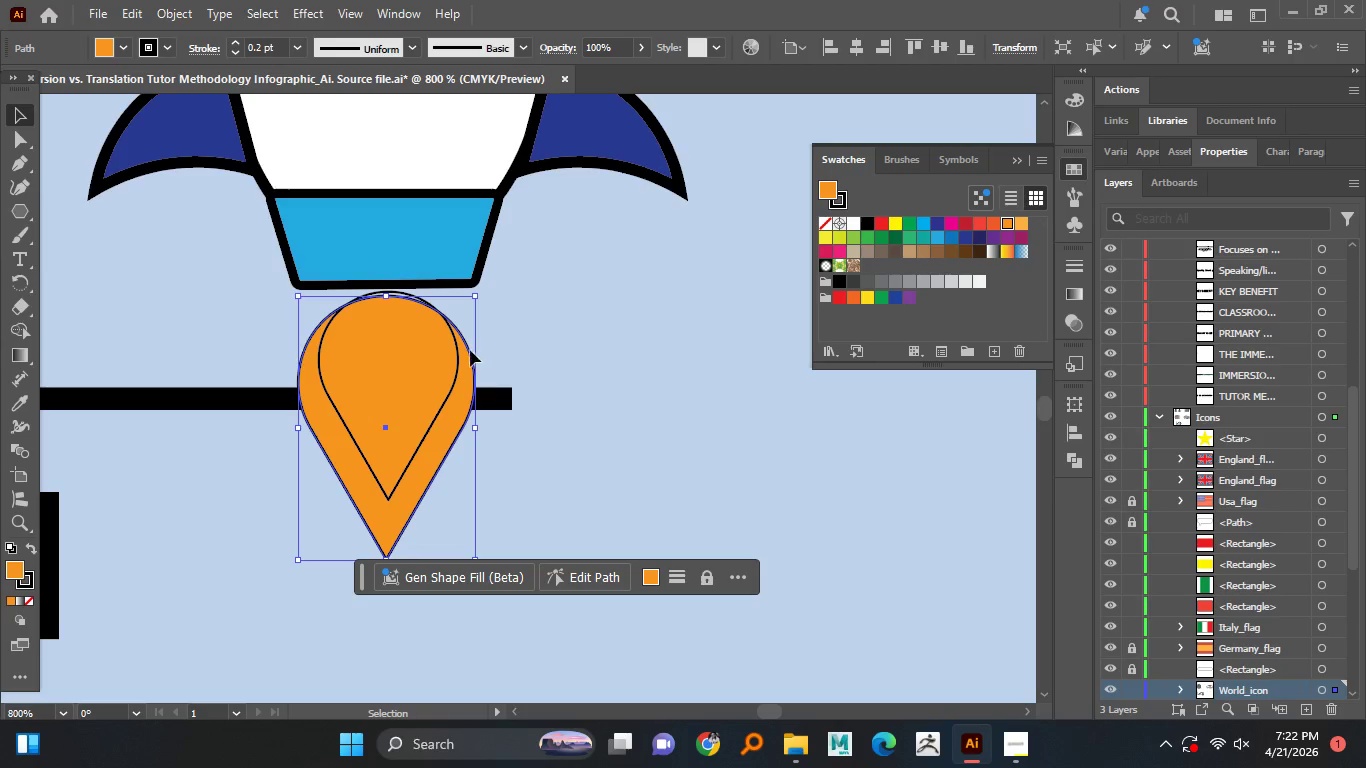 
left_click_drag(start_coordinate=[425, 363], to_coordinate=[429, 396])
 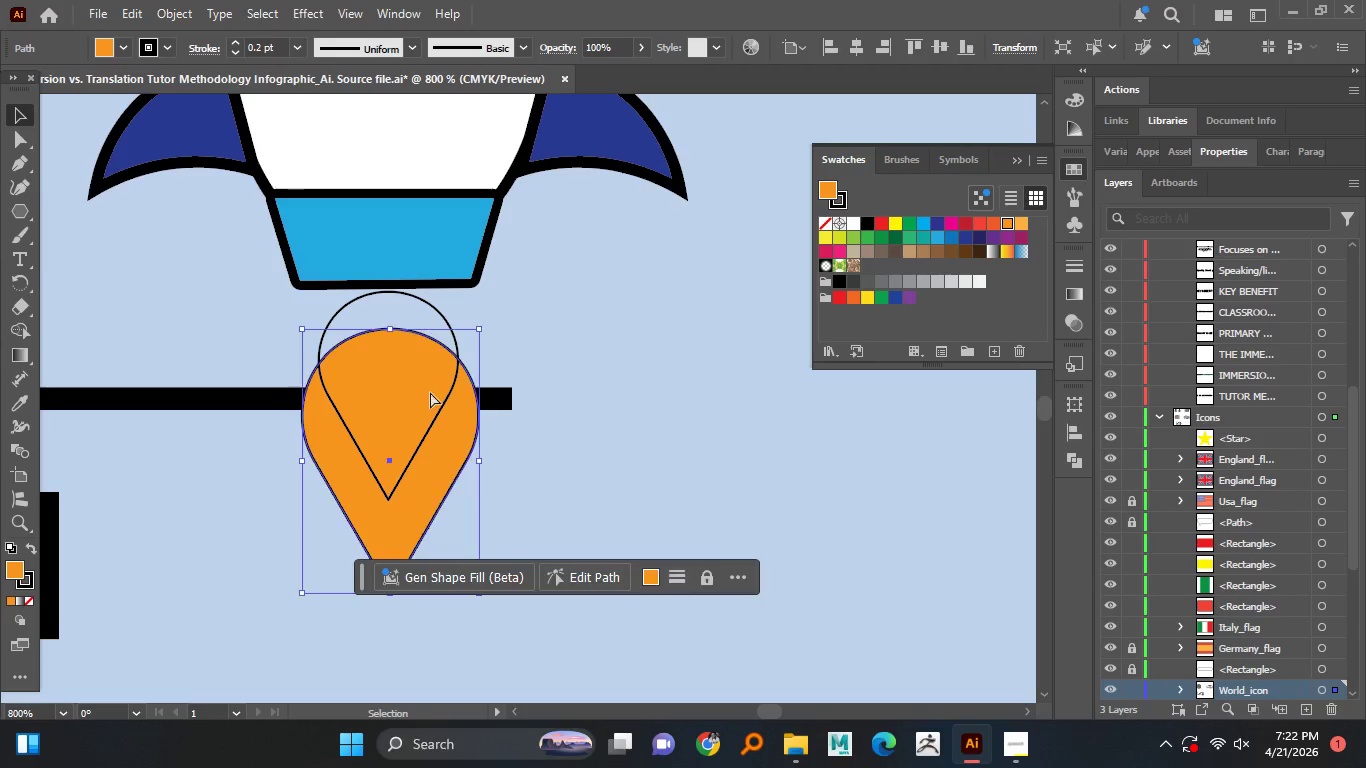 
key(Control+Z)
 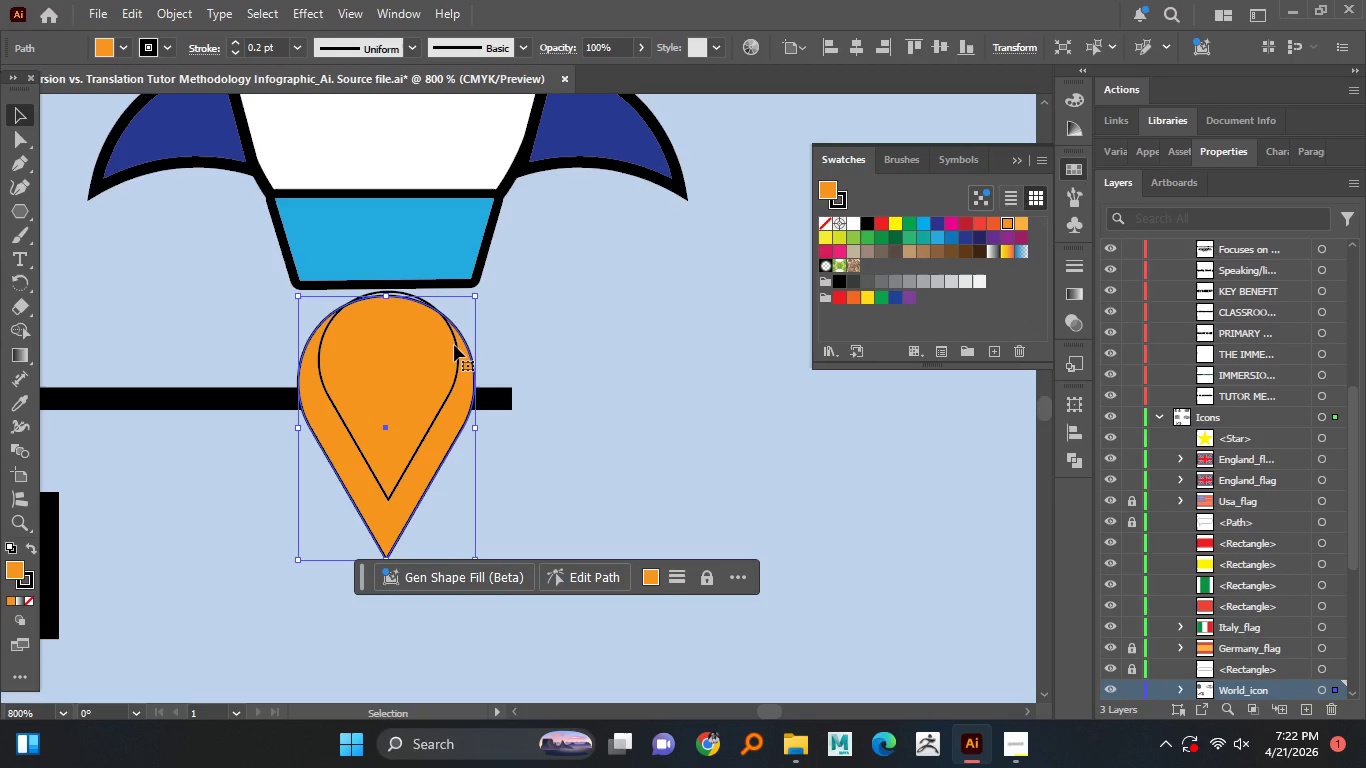 
left_click([454, 345])
 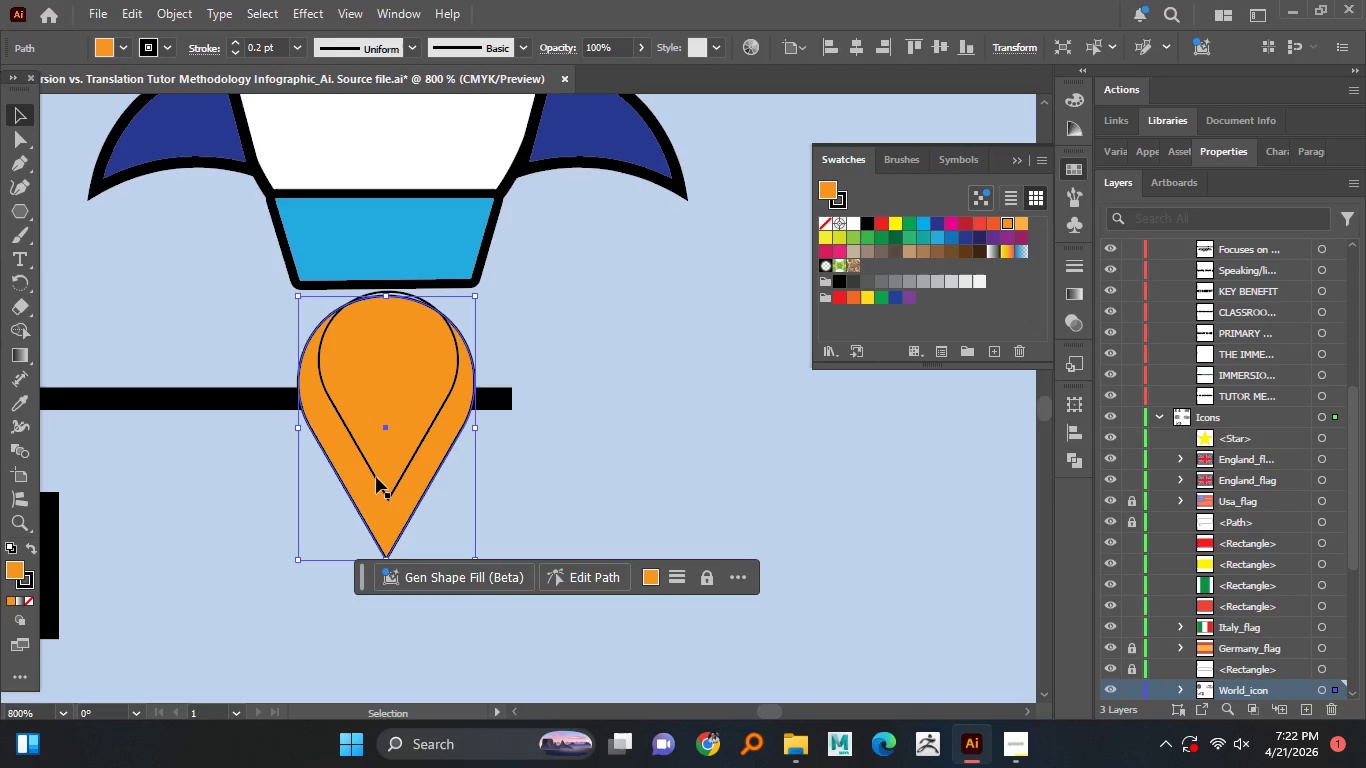 
left_click([376, 477])
 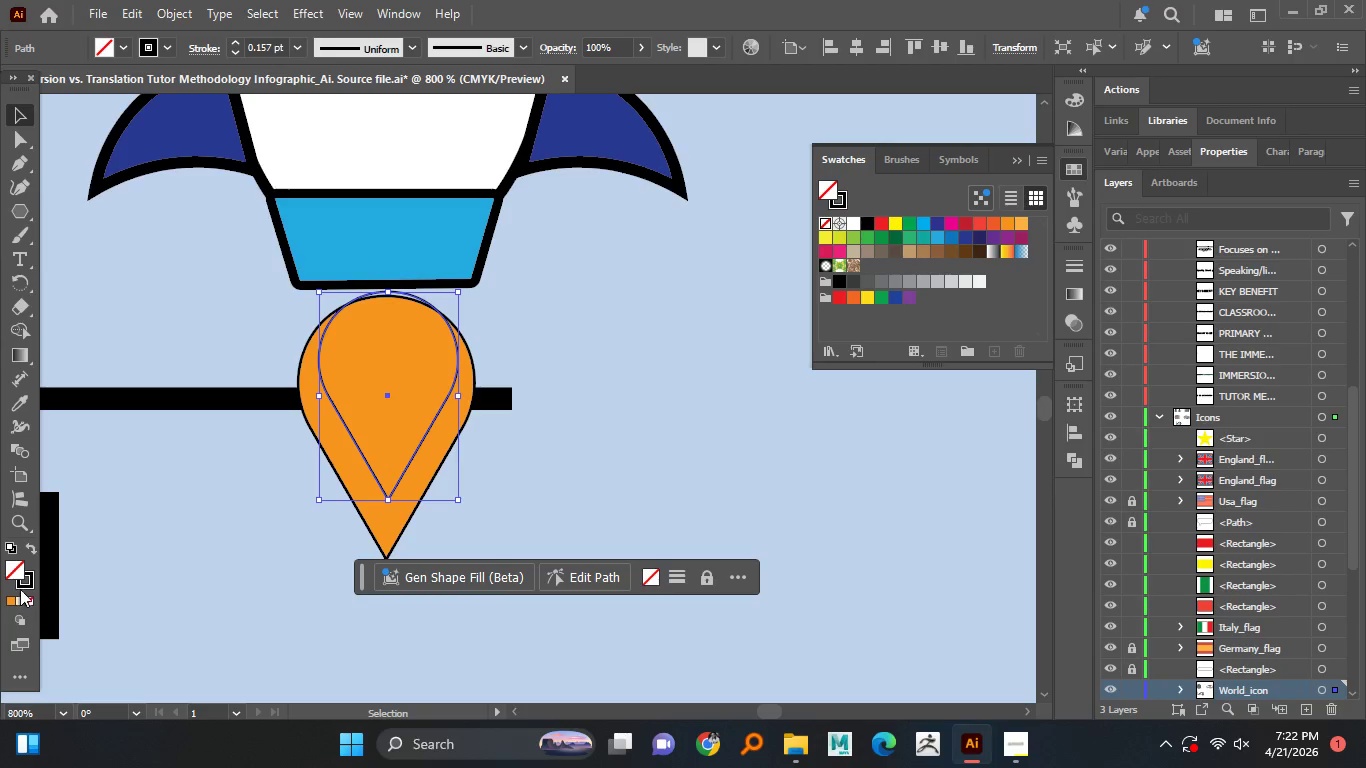 
left_click([12, 601])
 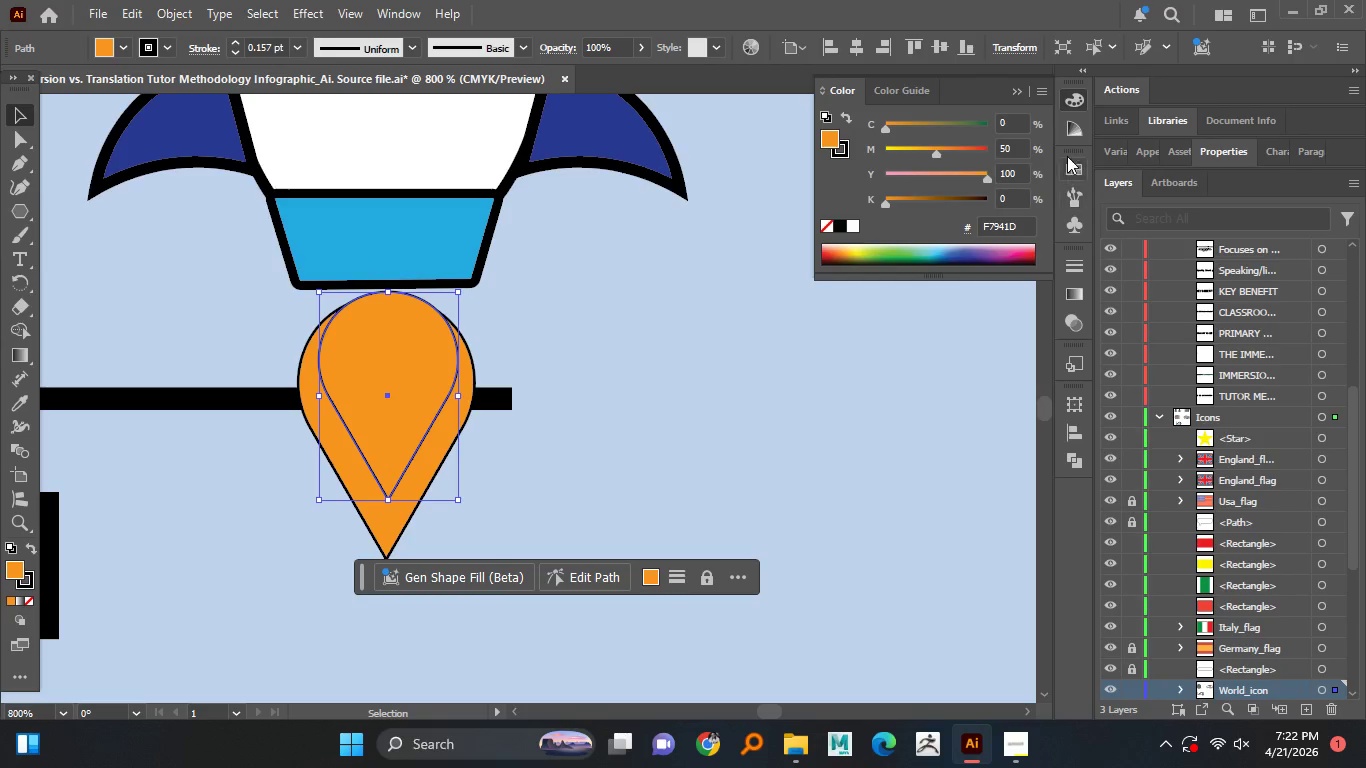 
left_click([1071, 164])
 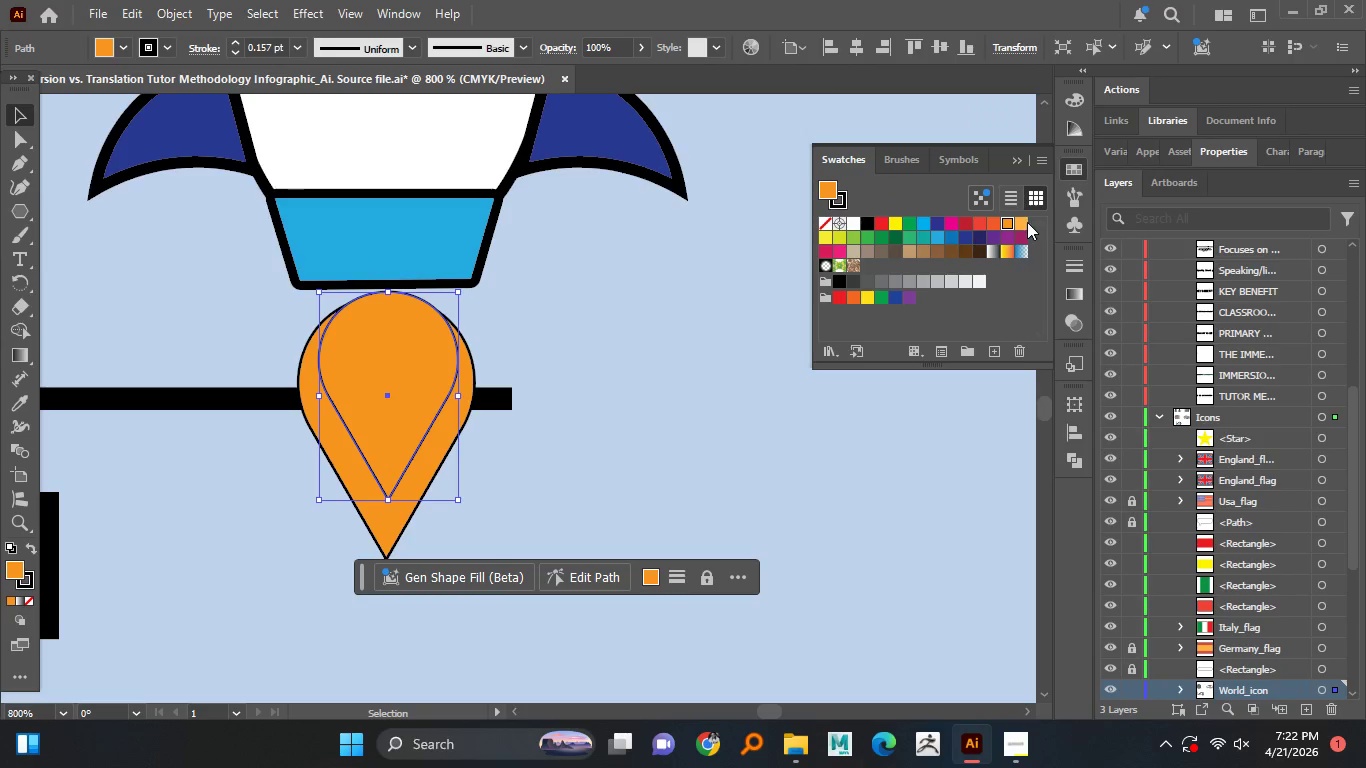 
left_click([1024, 223])
 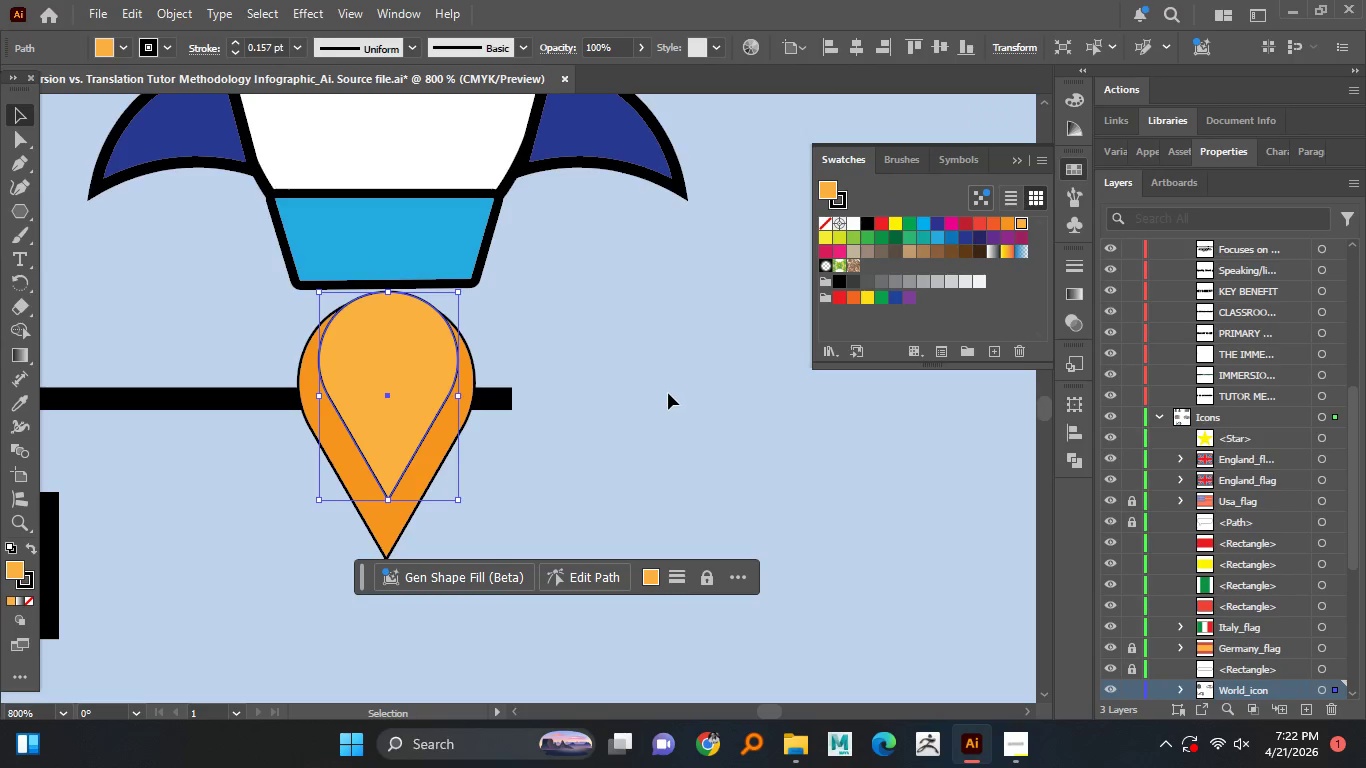 
left_click([668, 393])
 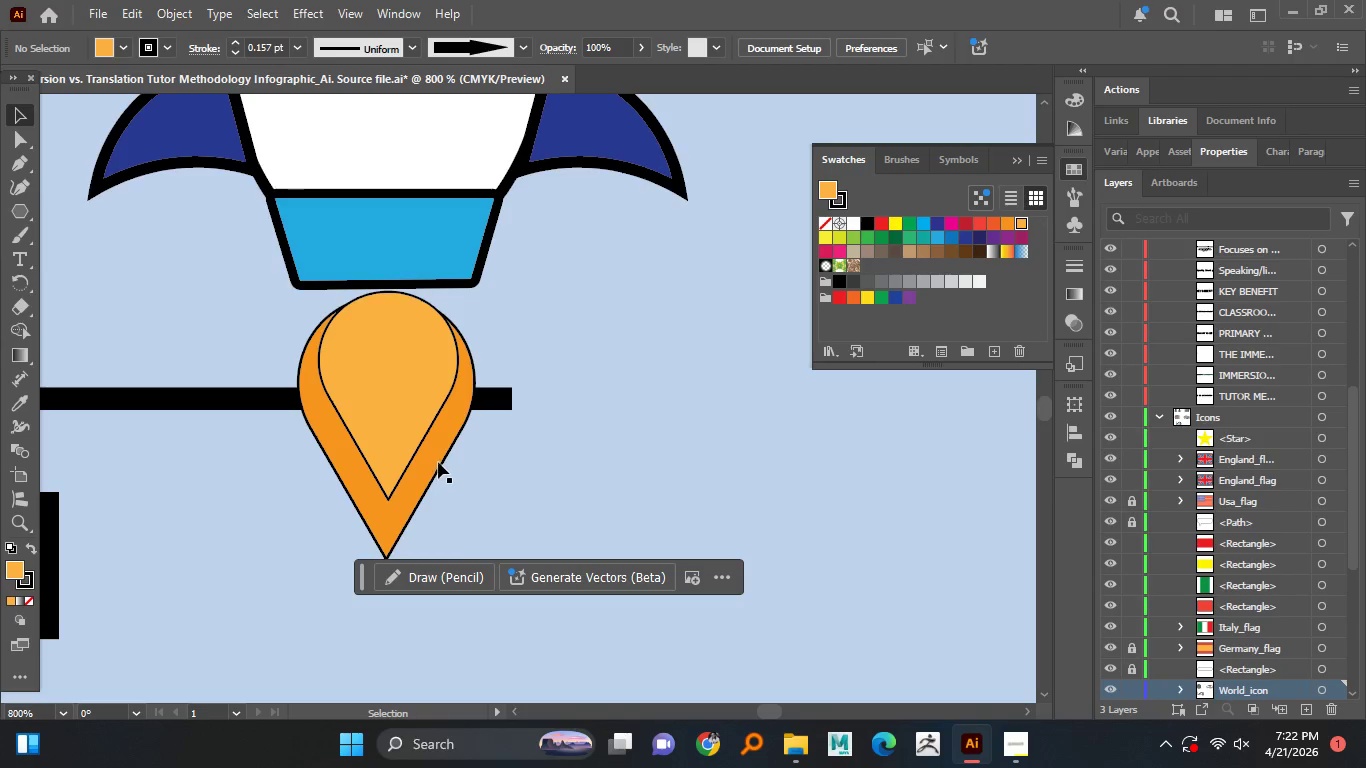 
hold_key(key=AltLeft, duration=0.66)
scroll: coordinate [403, 414], scroll_direction: up, amount: 1.0
 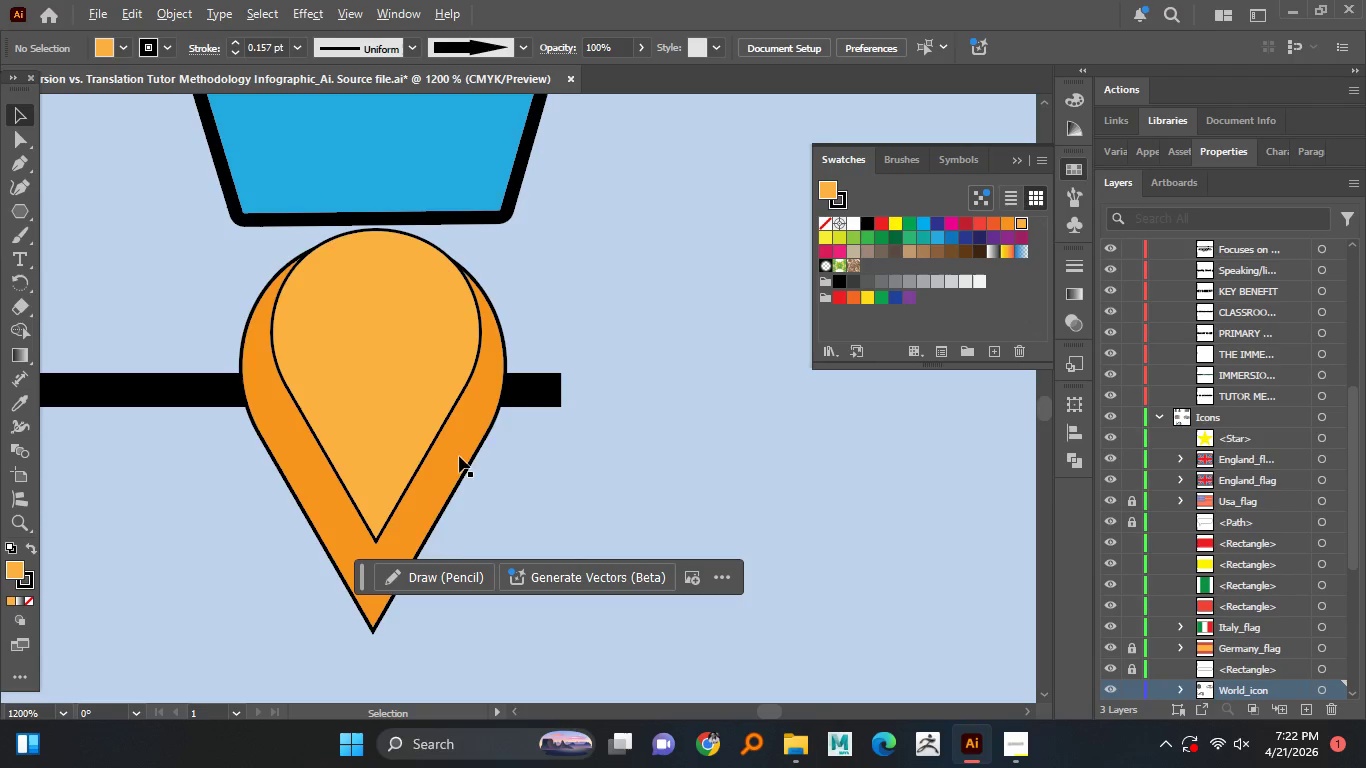 
left_click([460, 456])
 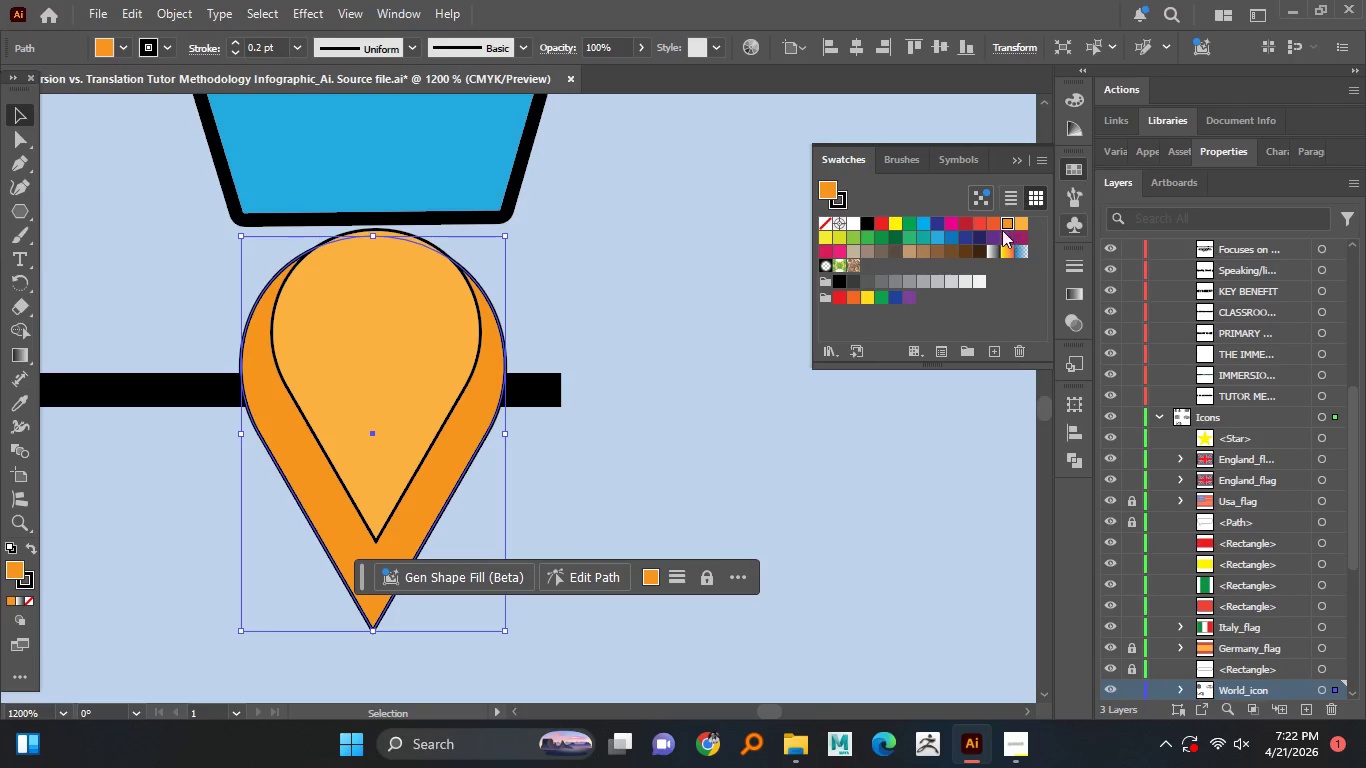 
left_click([994, 223])
 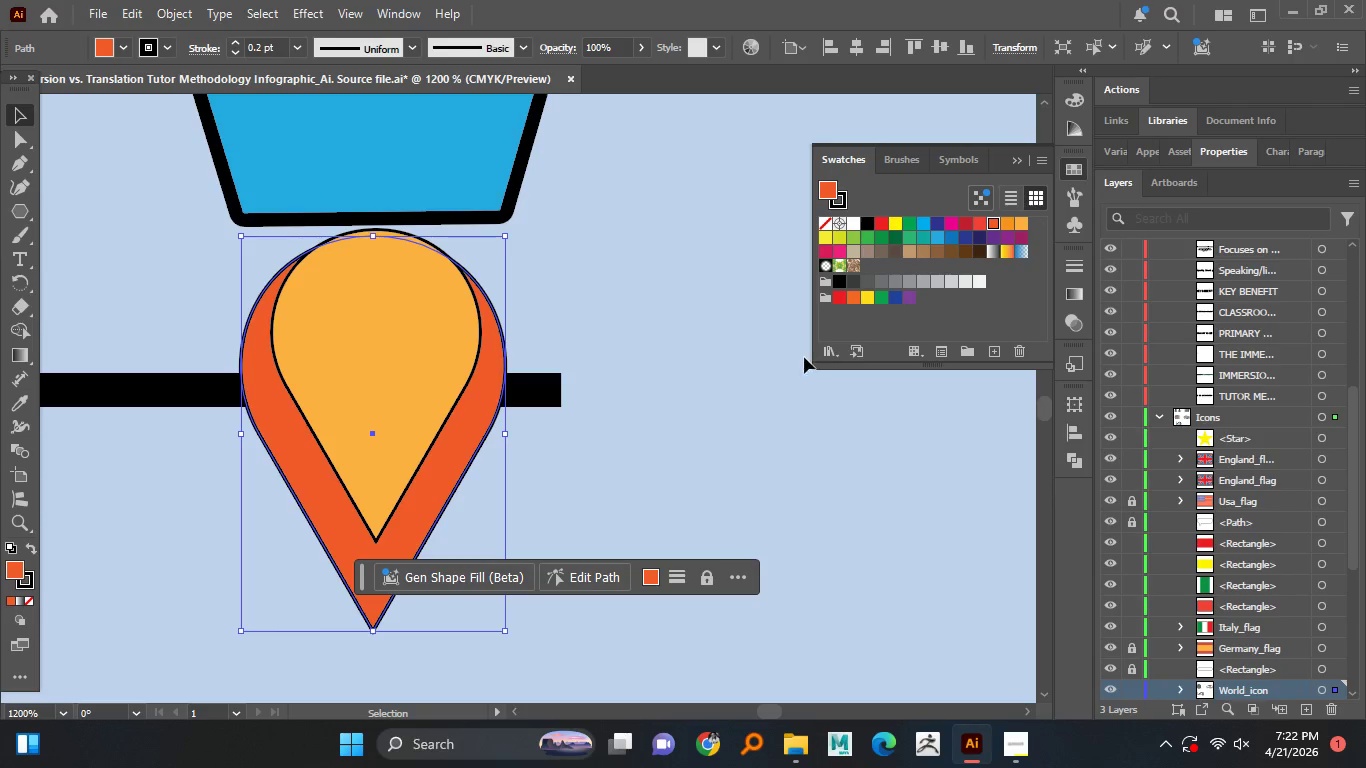 
left_click([804, 357])
 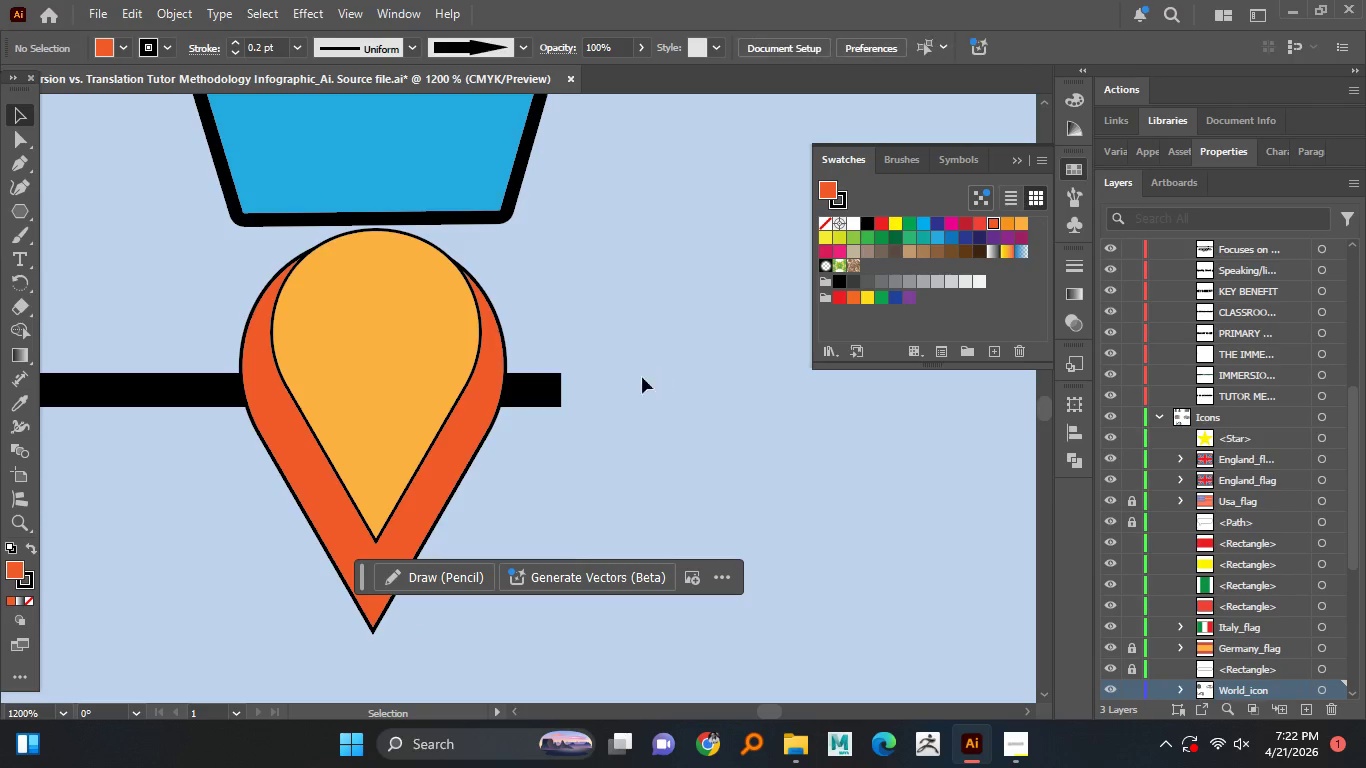 
hold_key(key=AltLeft, duration=1.51)
scroll: coordinate [641, 382], scroll_direction: down, amount: 2.0
 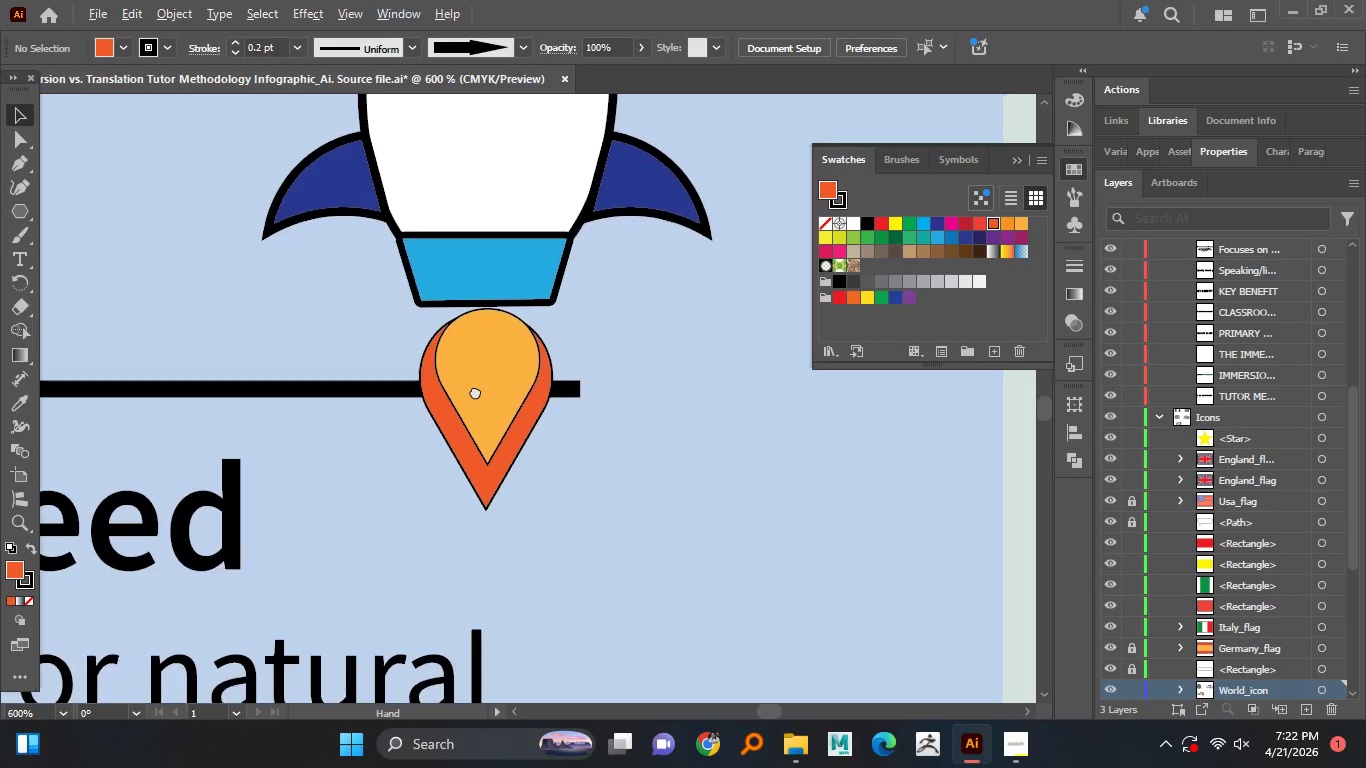 
hold_key(key=AltLeft, duration=0.38)
 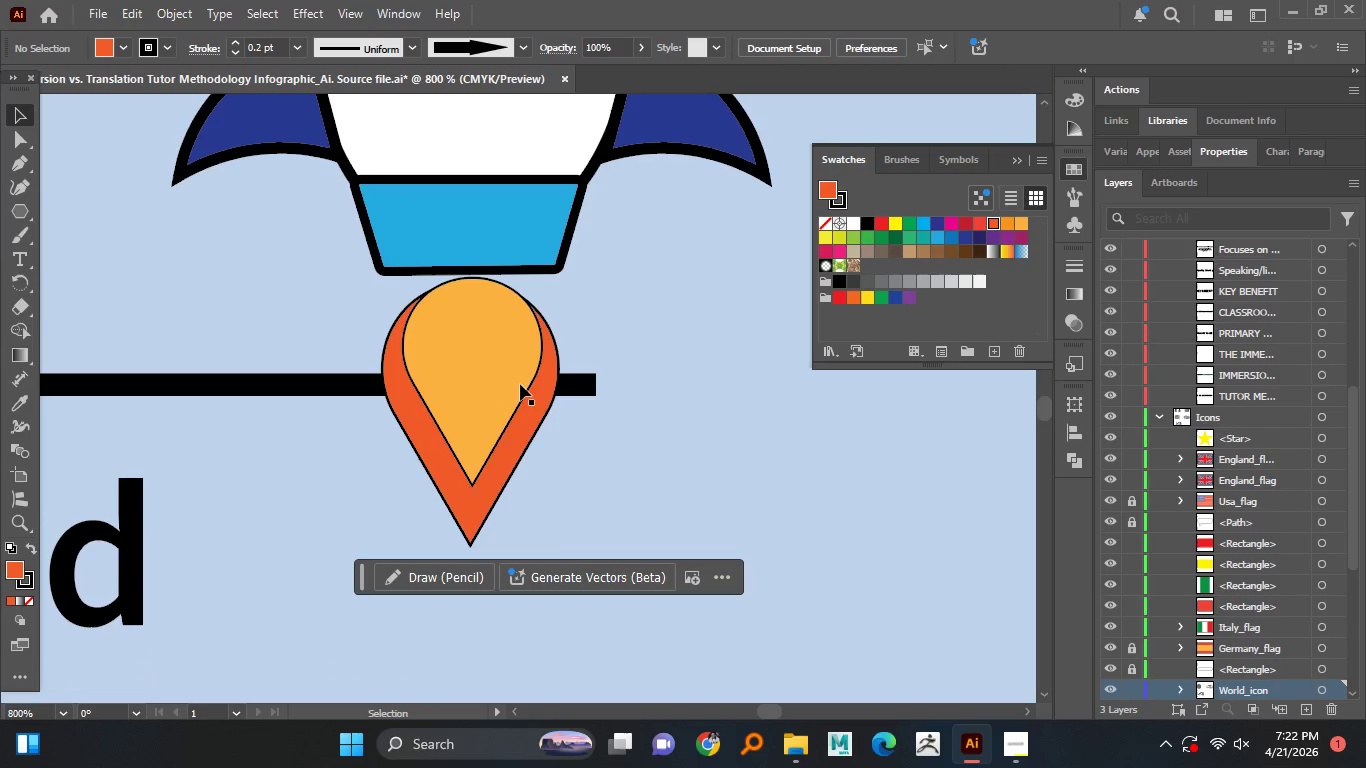 
scroll: coordinate [466, 388], scroll_direction: up, amount: 1.0
 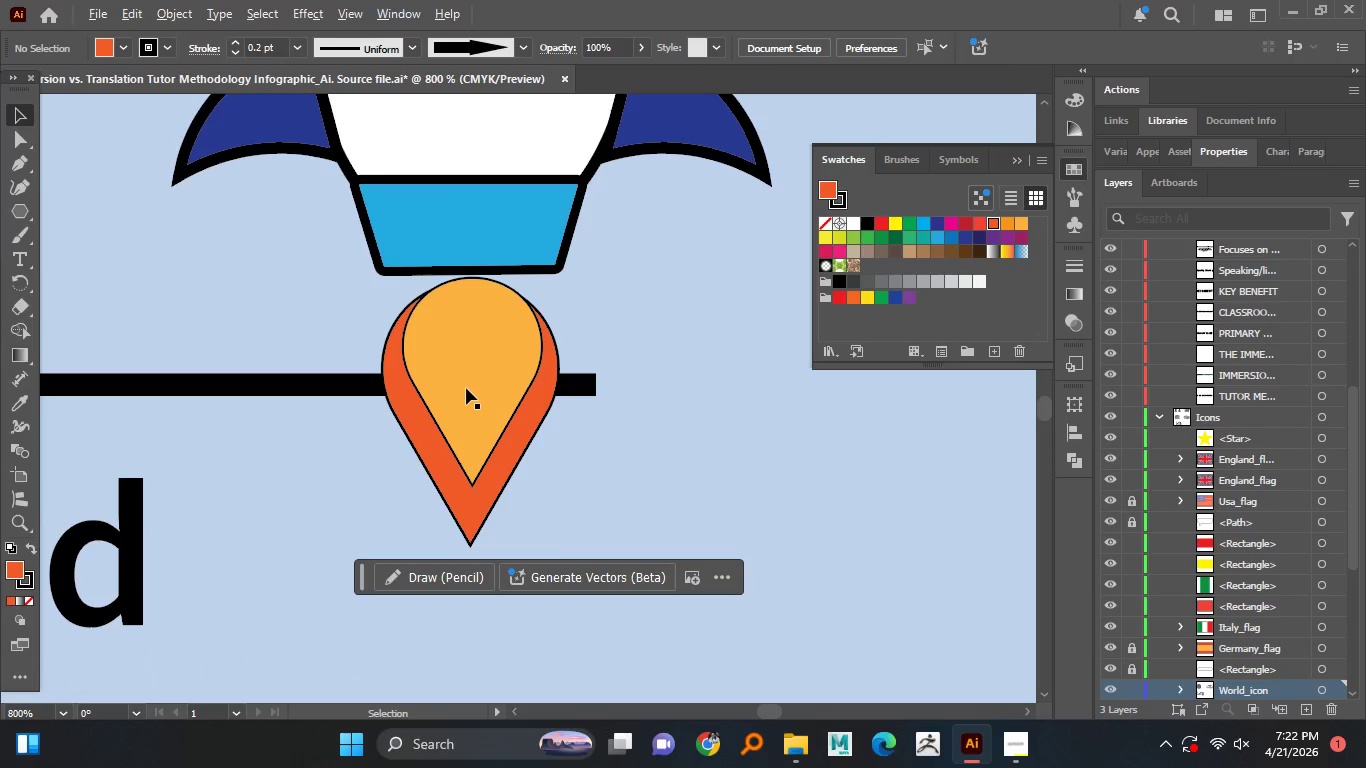 
left_click([520, 384])
 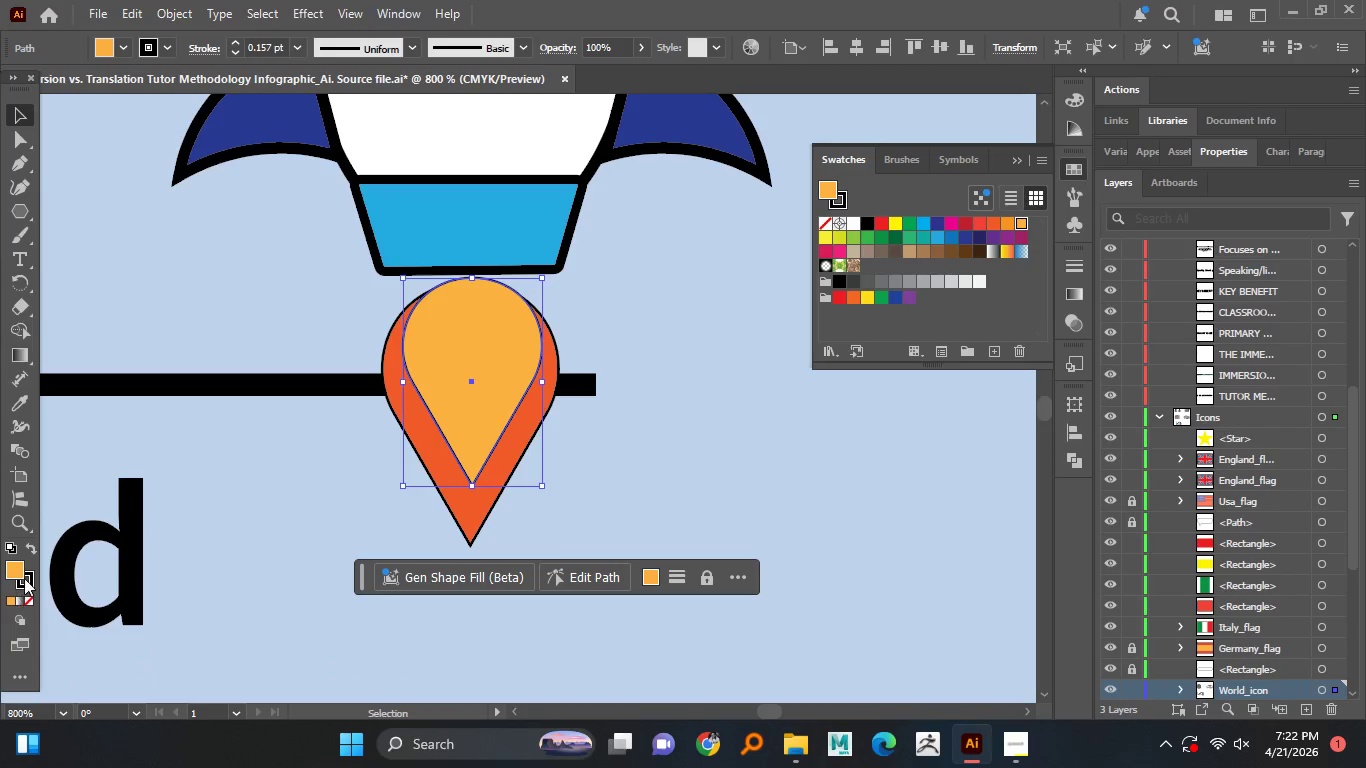 
left_click([24, 578])
 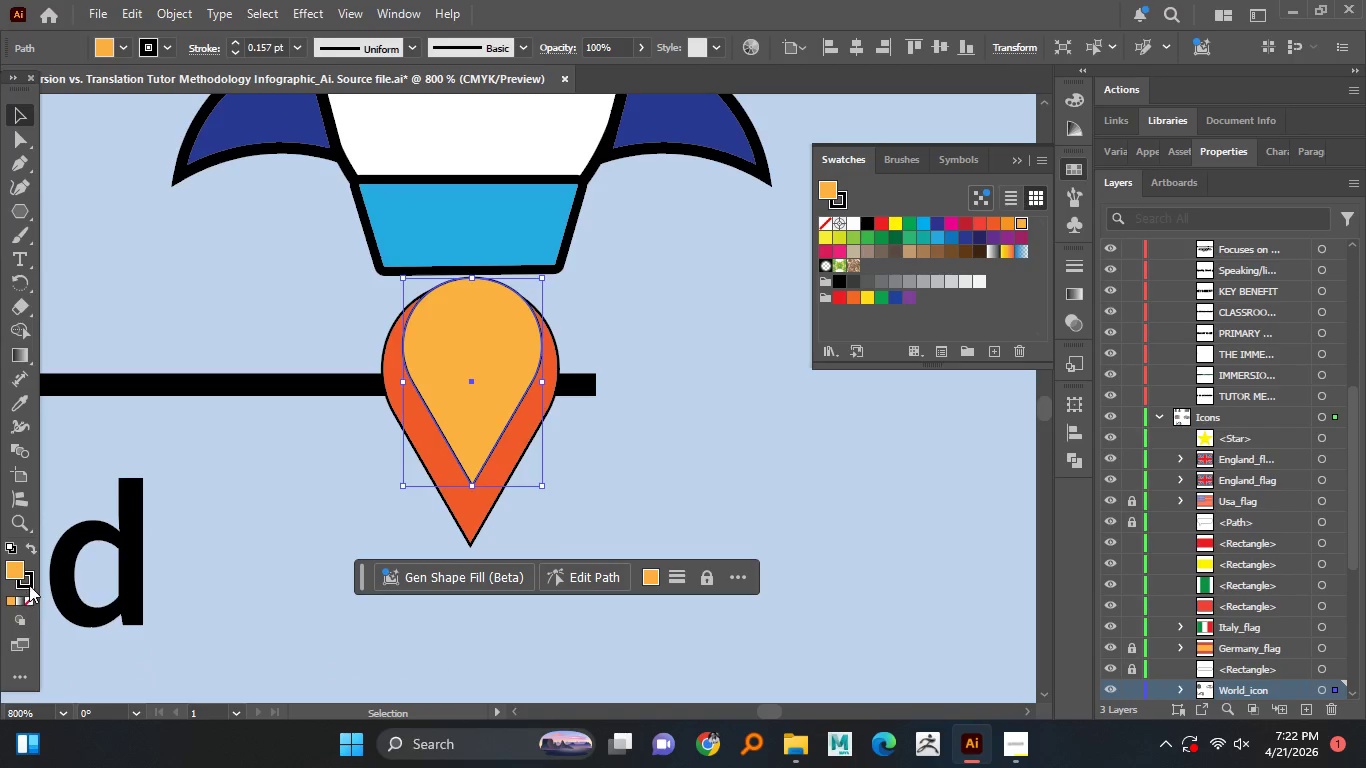 
left_click([29, 585])
 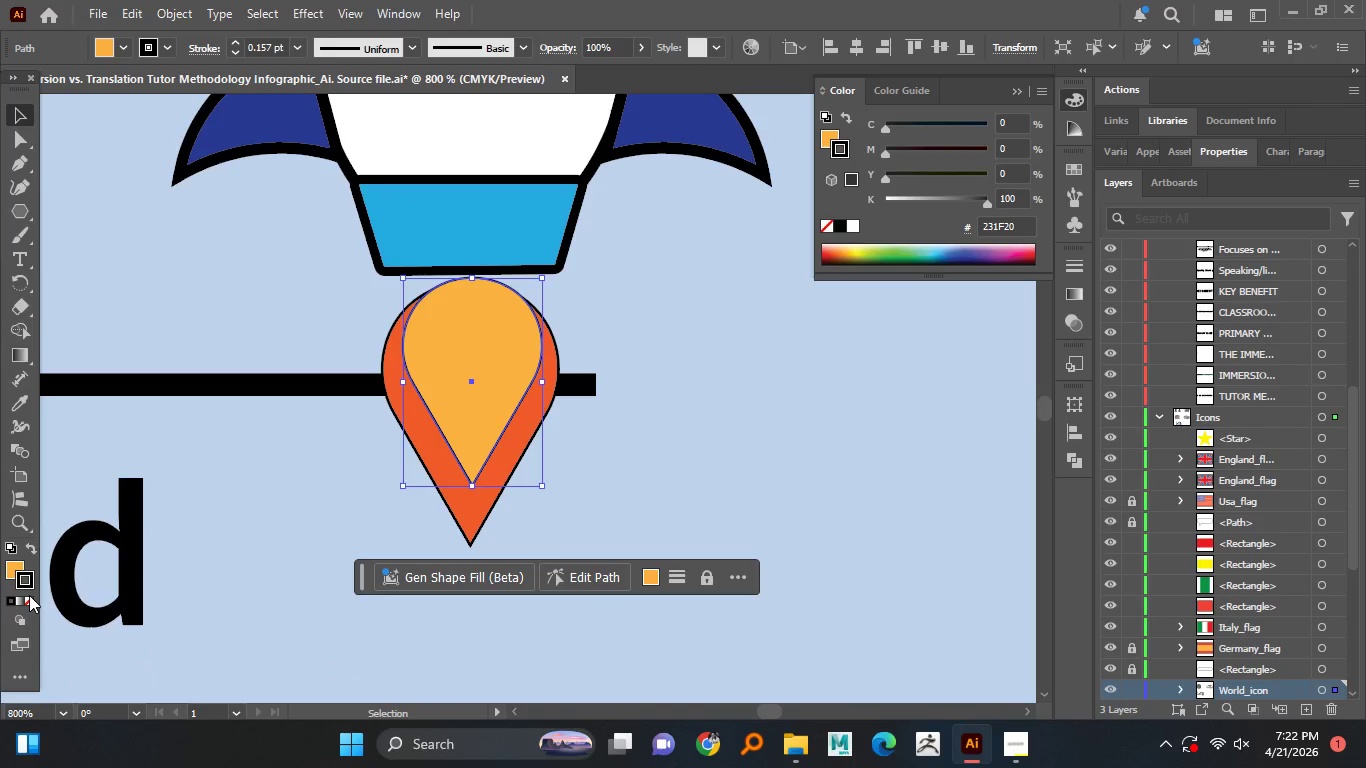 
left_click([29, 595])
 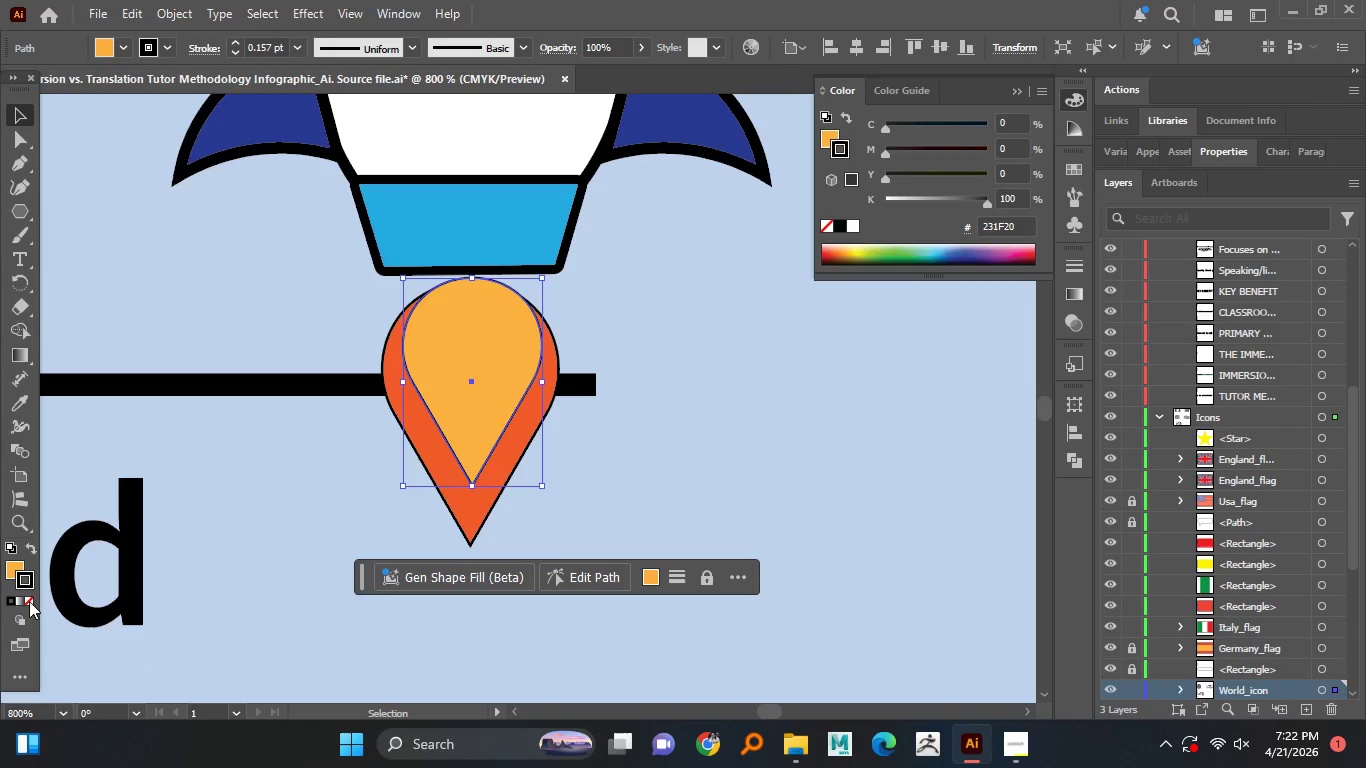 
left_click([29, 601])
 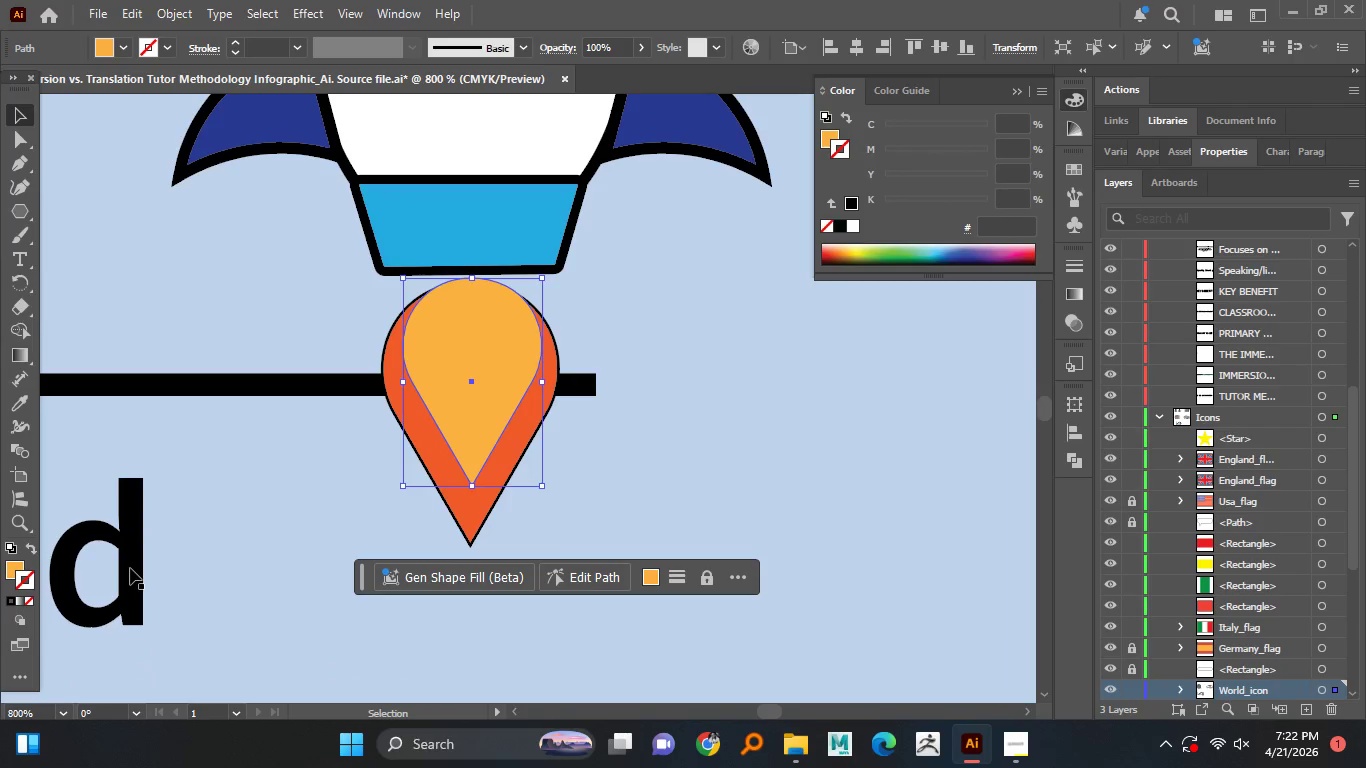 
hold_key(key=AltLeft, duration=0.5)
 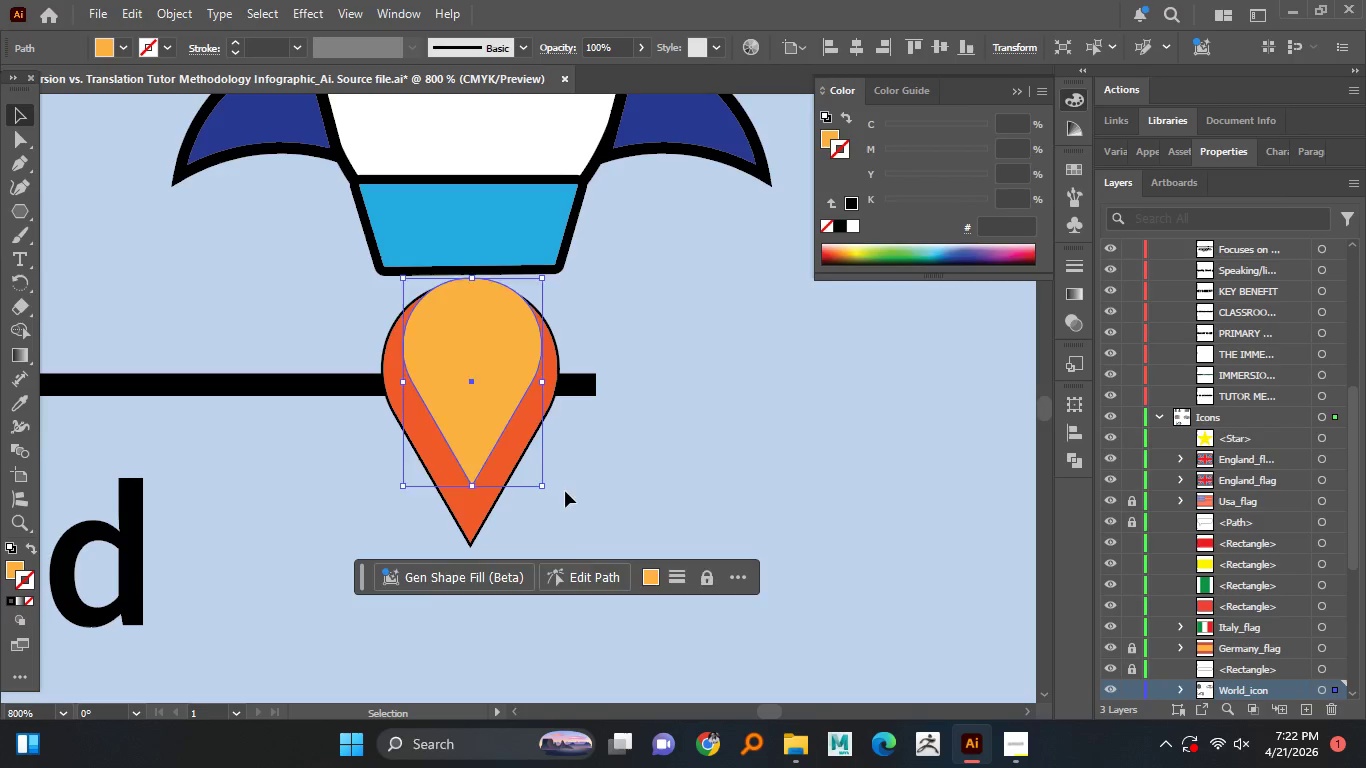 
hold_key(key=AltLeft, duration=1.52)
scroll: coordinate [553, 483], scroll_direction: down, amount: 1.0
 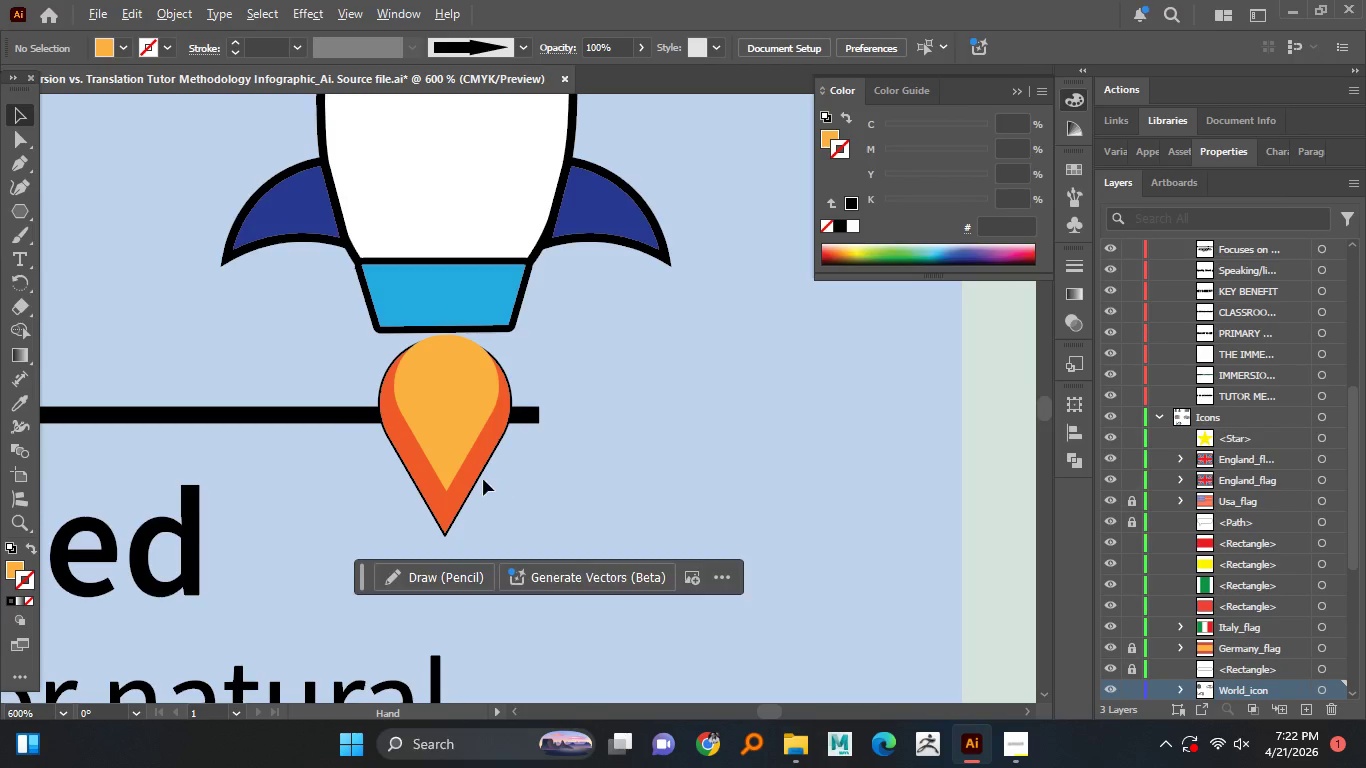 
hold_key(key=AltLeft, duration=1.02)
scroll: coordinate [458, 409], scroll_direction: up, amount: 2.0
 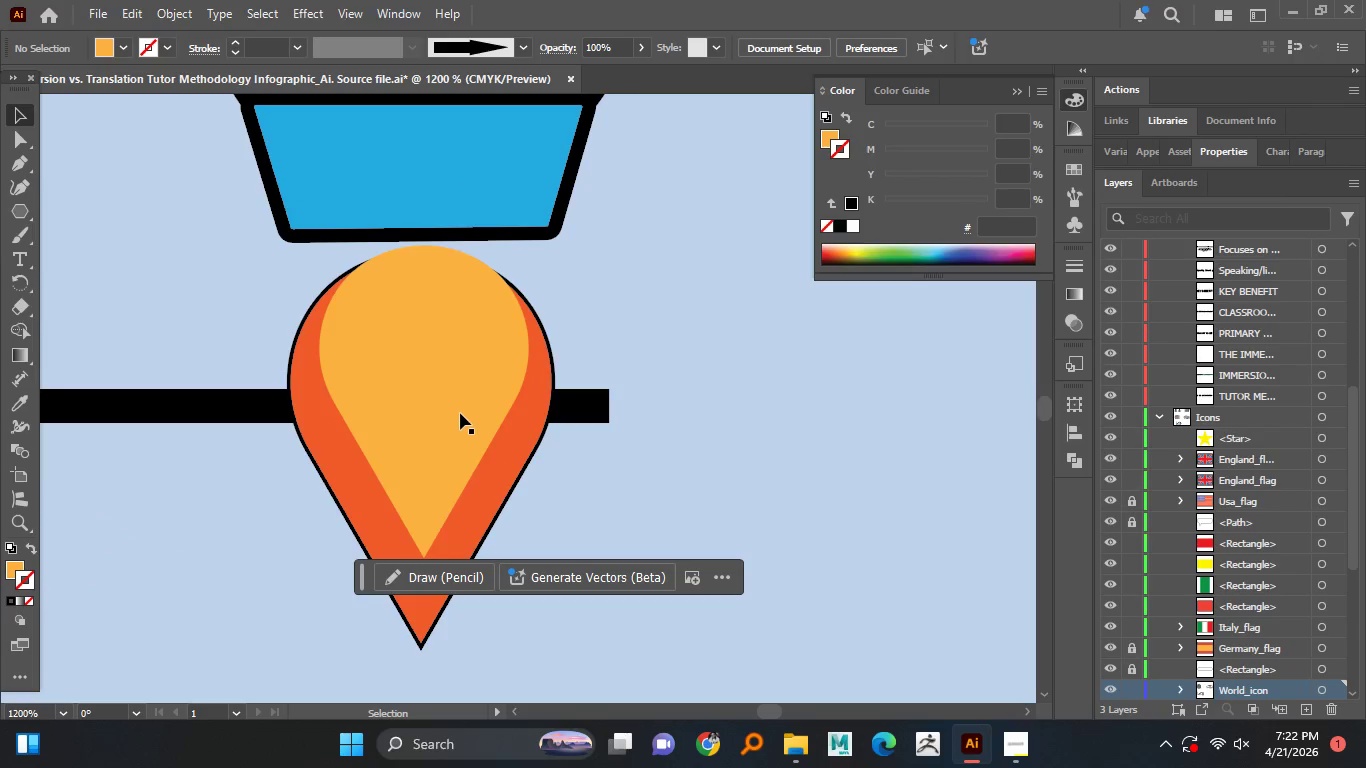 
left_click_drag(start_coordinate=[460, 414], to_coordinate=[455, 412])
 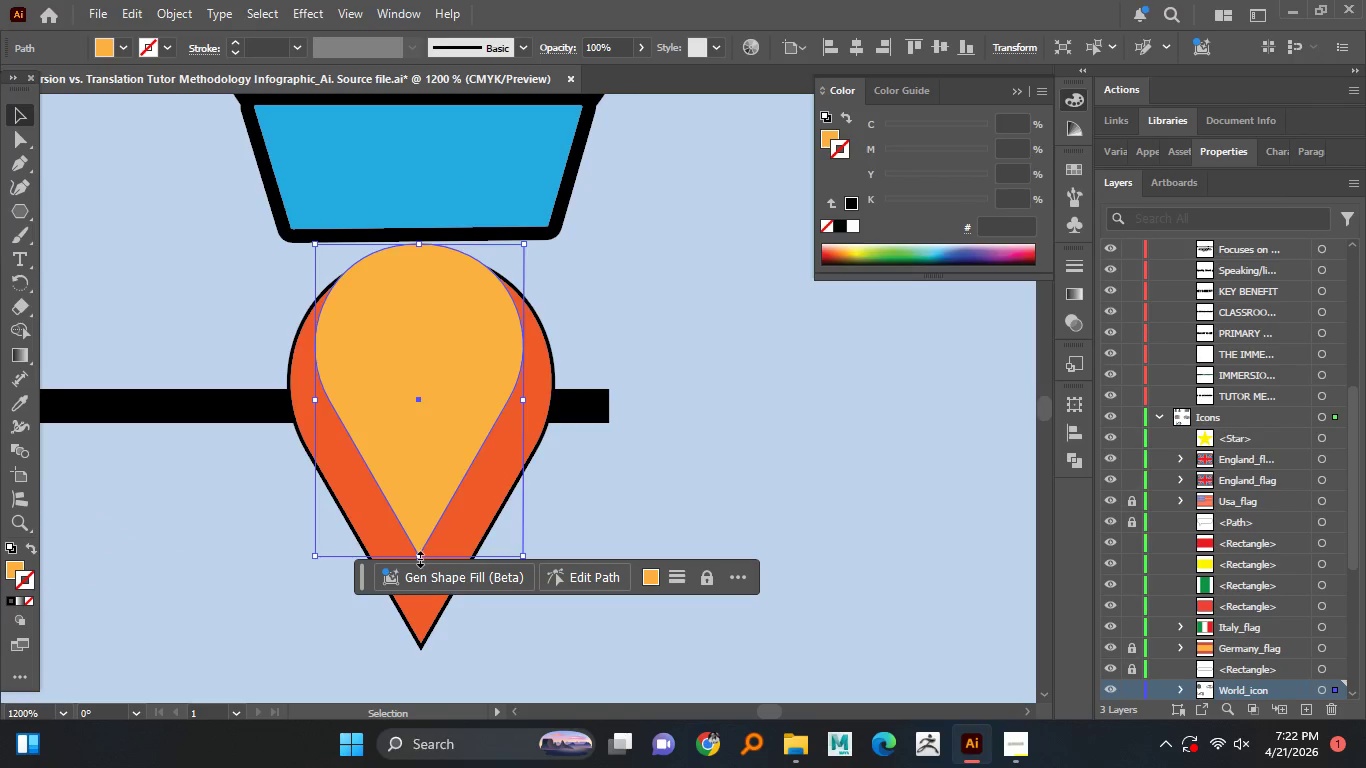 
left_click_drag(start_coordinate=[418, 557], to_coordinate=[412, 498])
 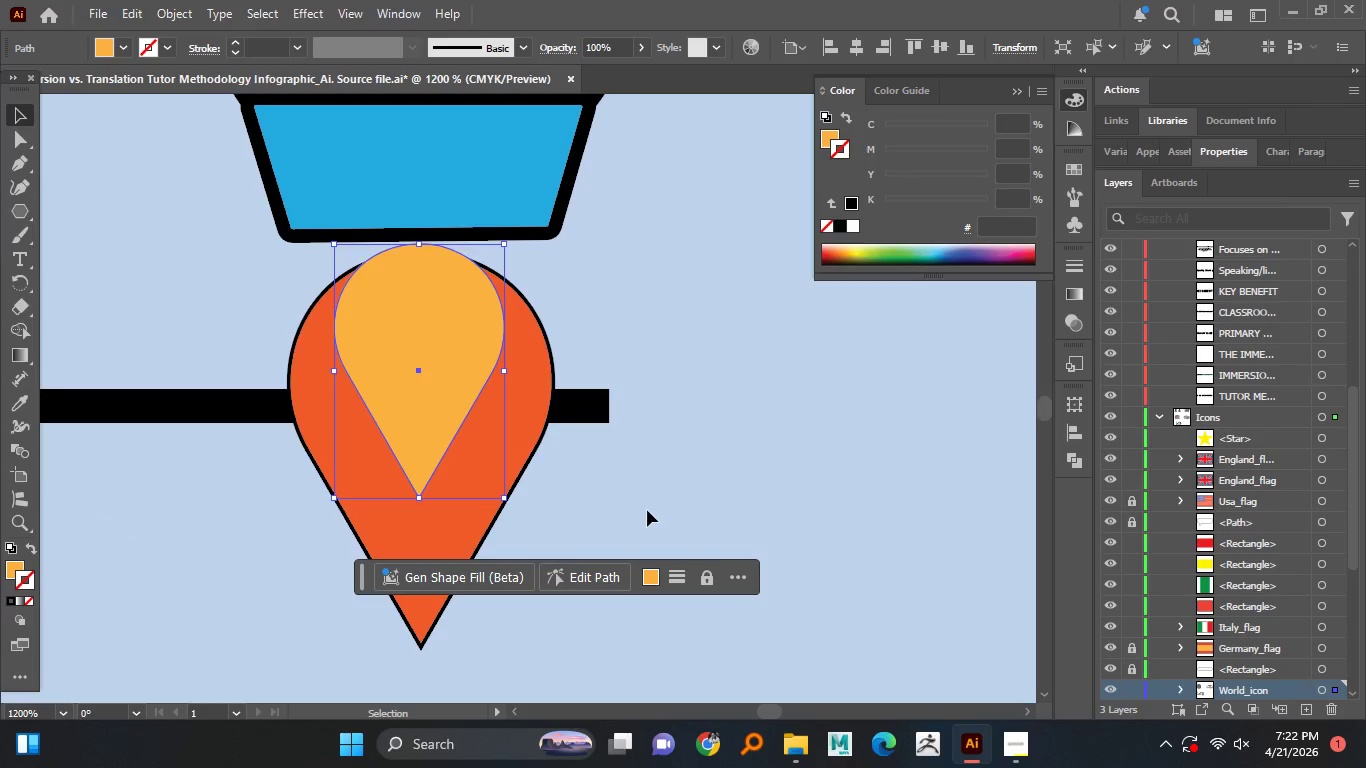 
hold_key(key=ShiftLeft, duration=1.33)
 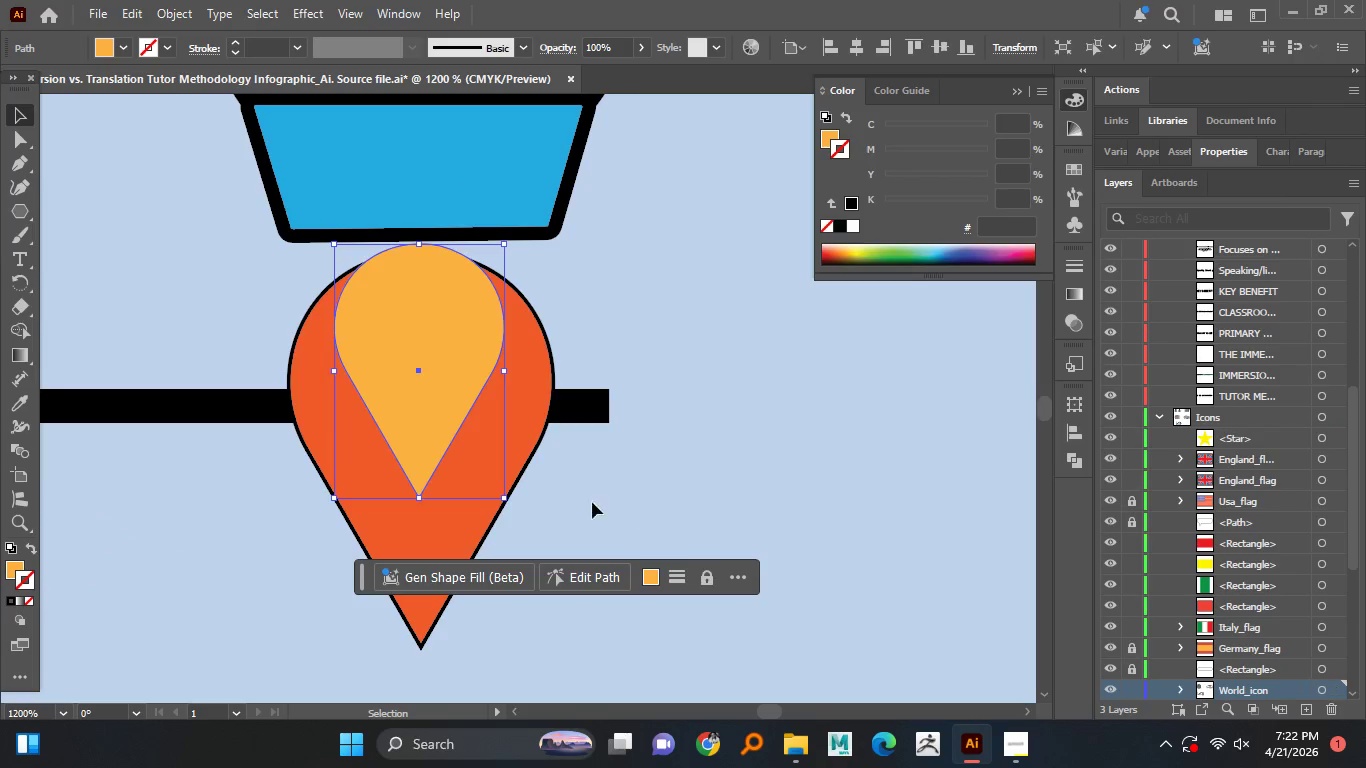 
hold_key(key=AltLeft, duration=1.52)
scroll: coordinate [497, 510], scroll_direction: down, amount: 3.0
 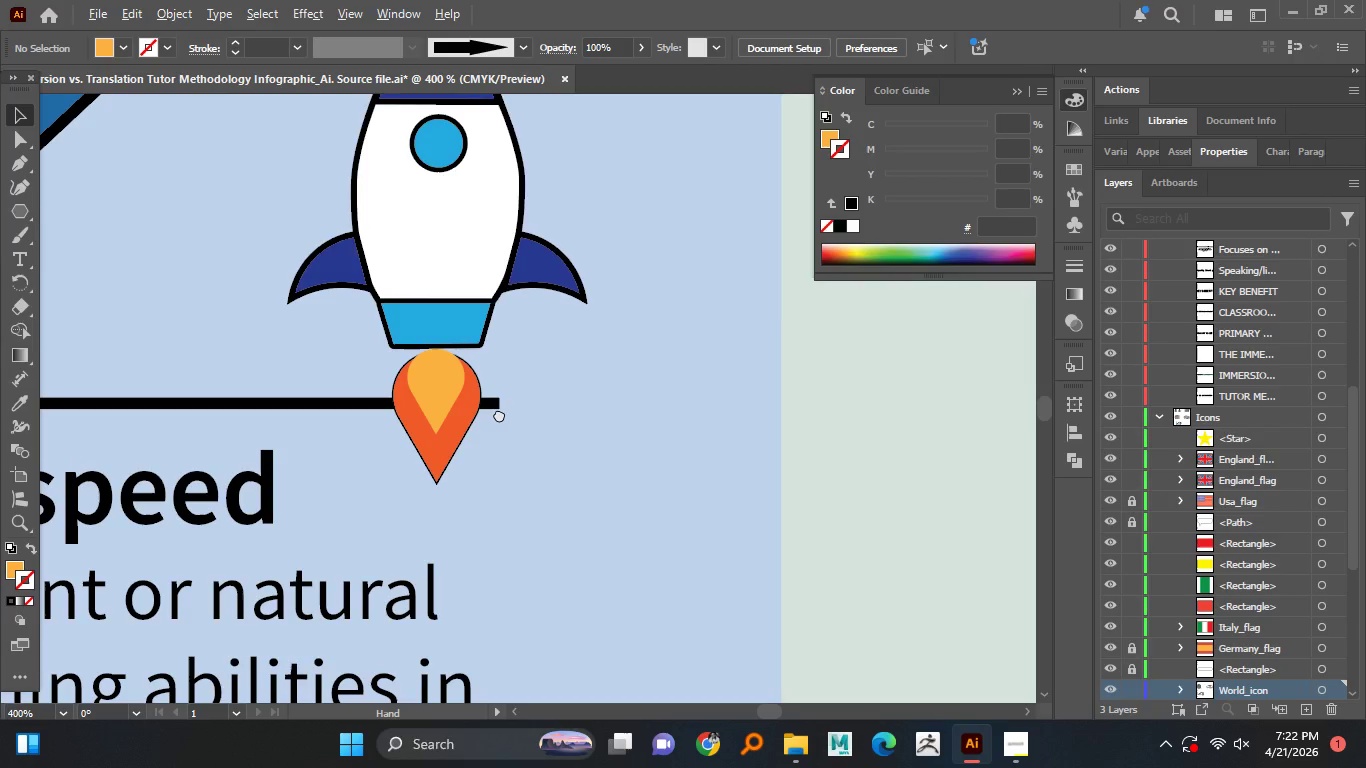 
hold_key(key=AltLeft, duration=1.5)
scroll: coordinate [457, 423], scroll_direction: up, amount: 1.0
 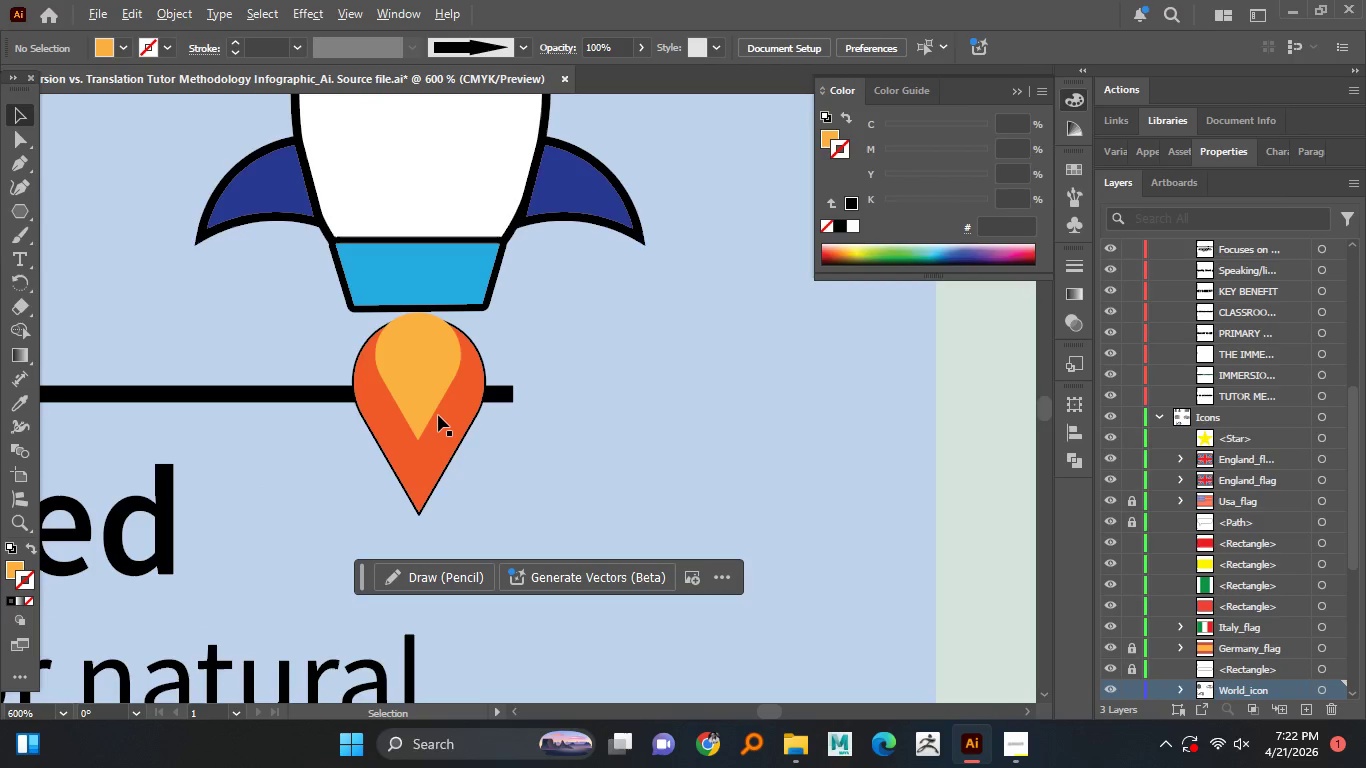 
hold_key(key=AltLeft, duration=1.22)
 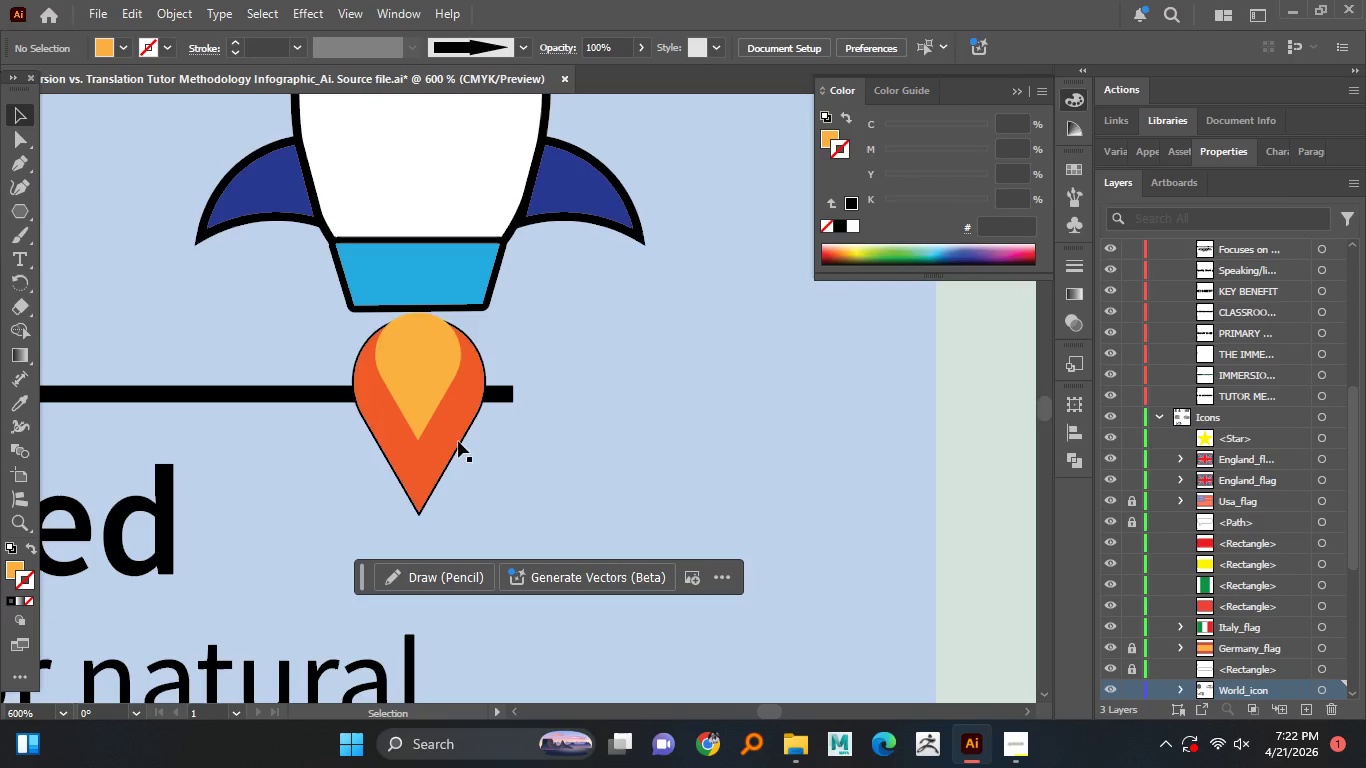 
left_click([458, 441])
 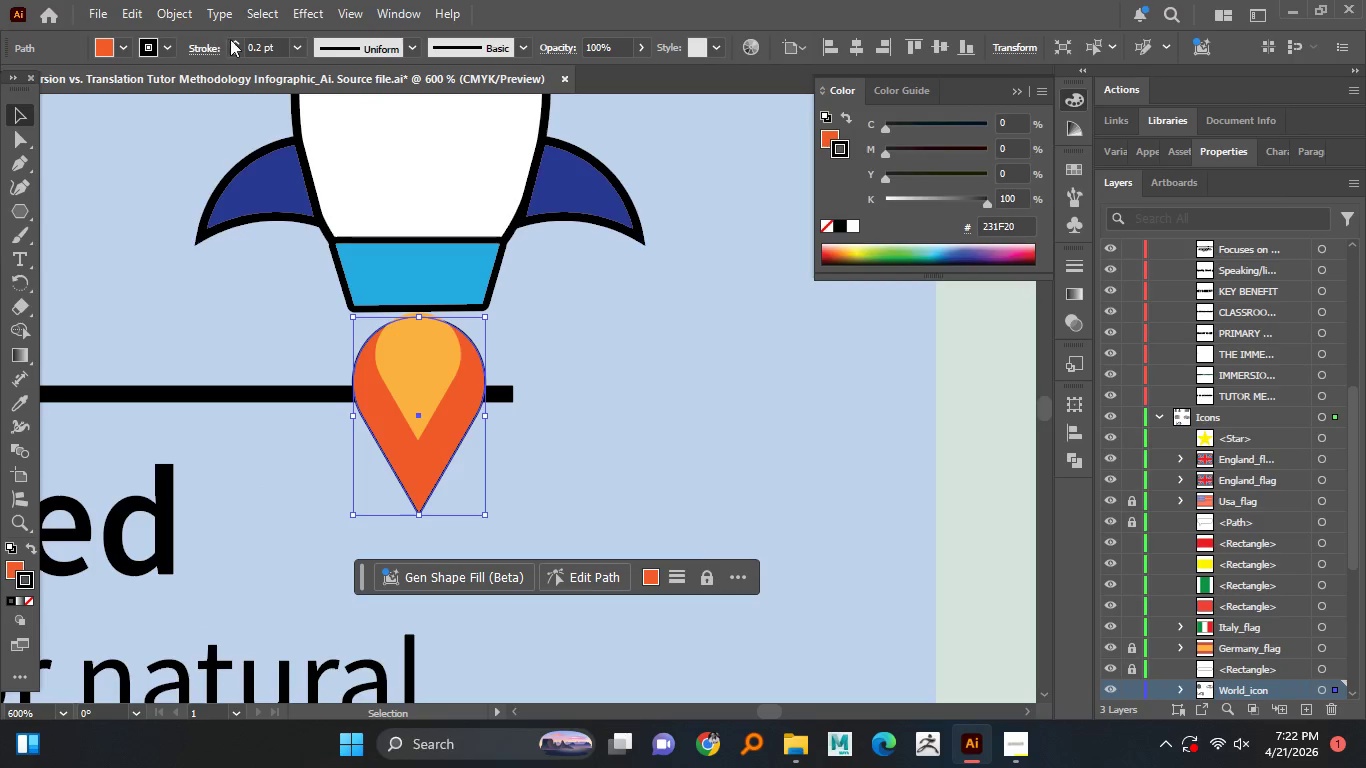 
left_click([230, 39])
 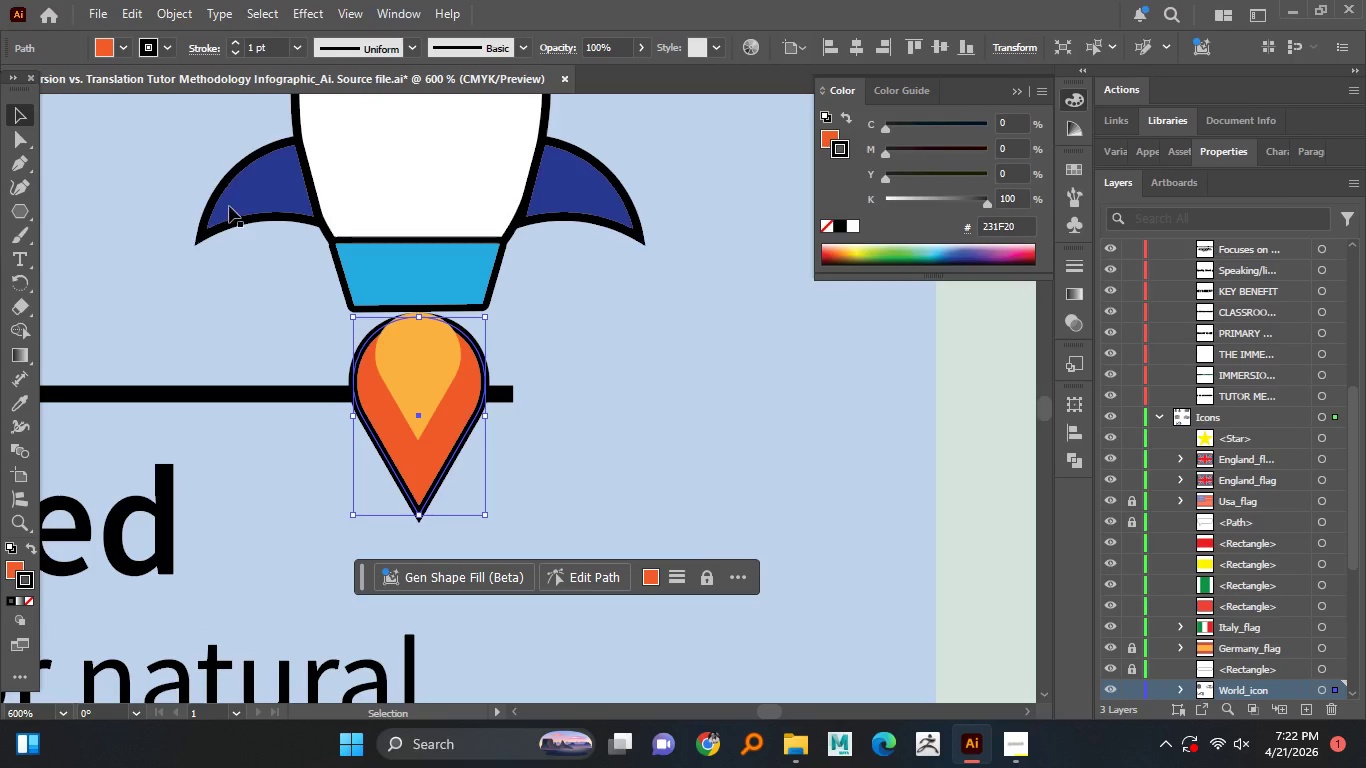 
left_click([225, 237])
 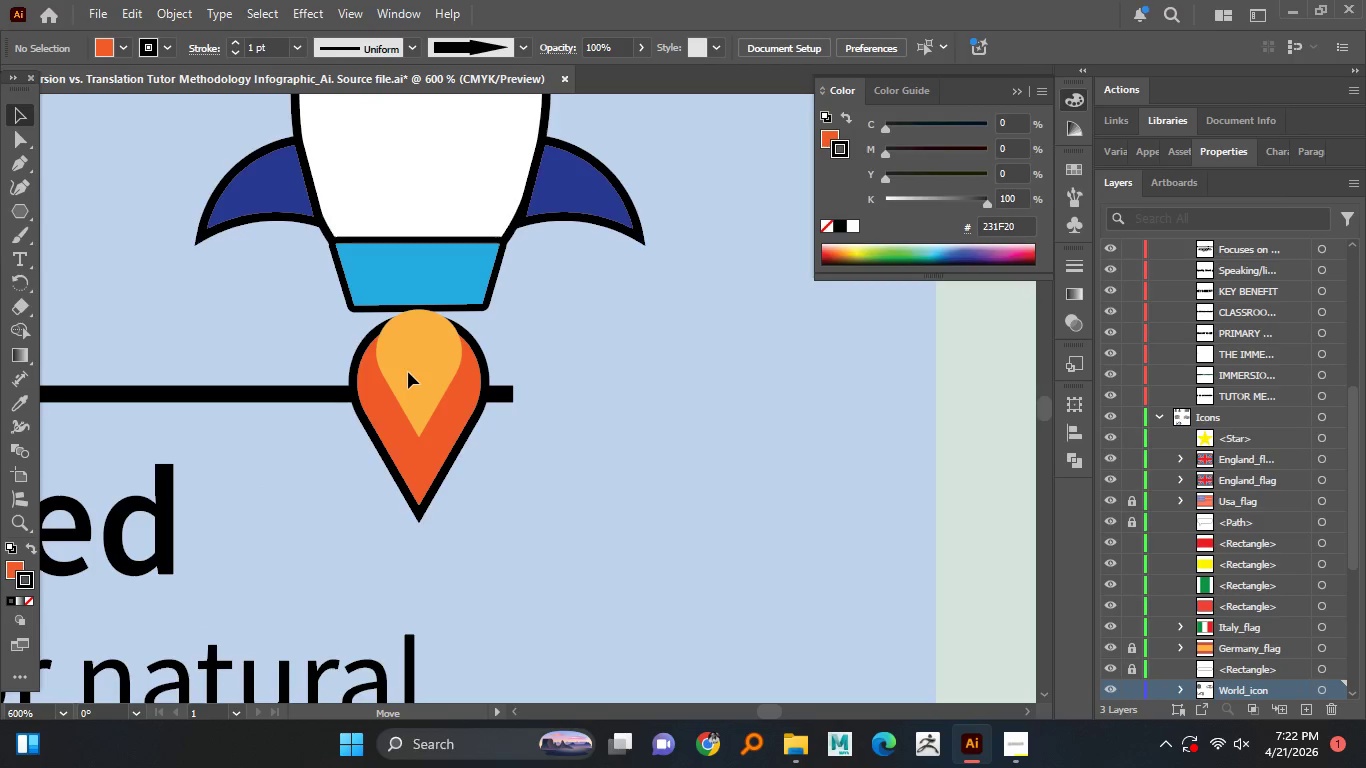 
left_click([544, 345])
 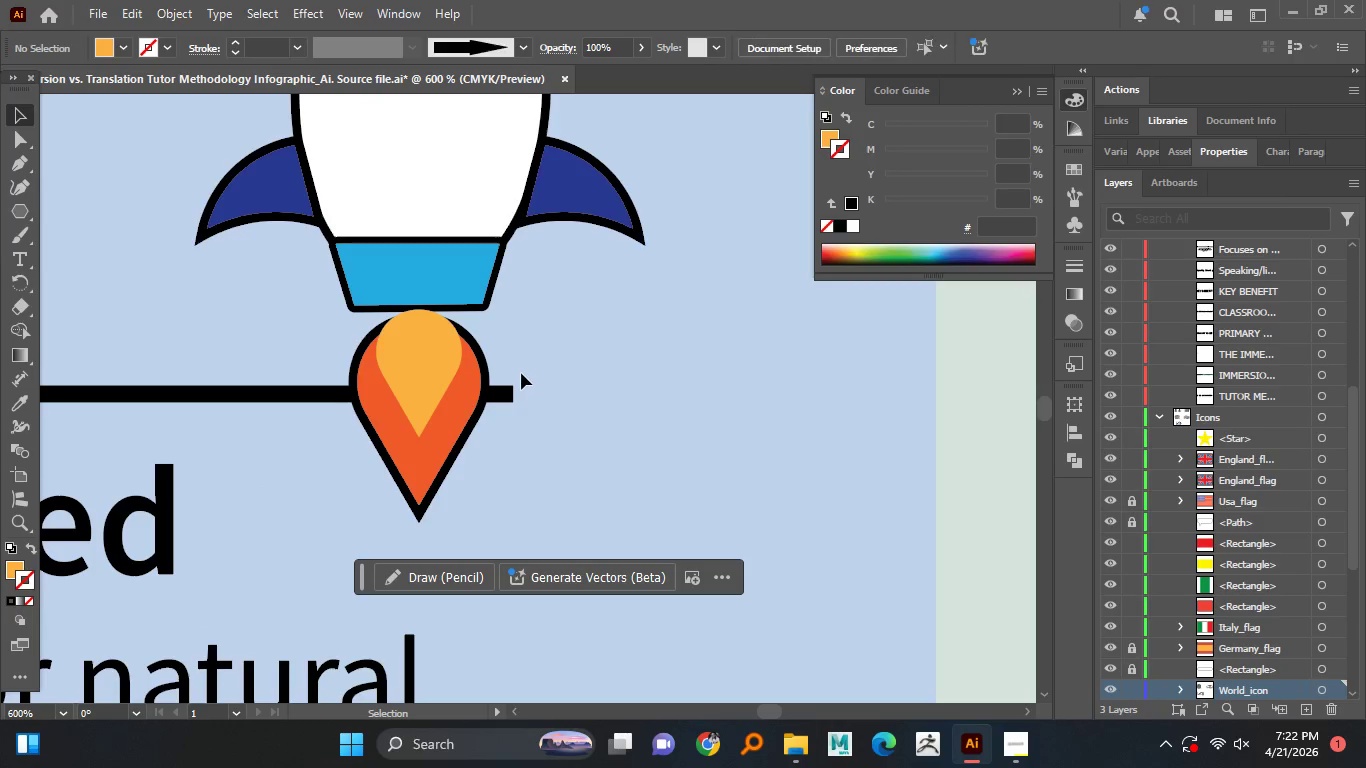 
hold_key(key=AltLeft, duration=1.53)
scroll: coordinate [519, 373], scroll_direction: down, amount: 1.0
 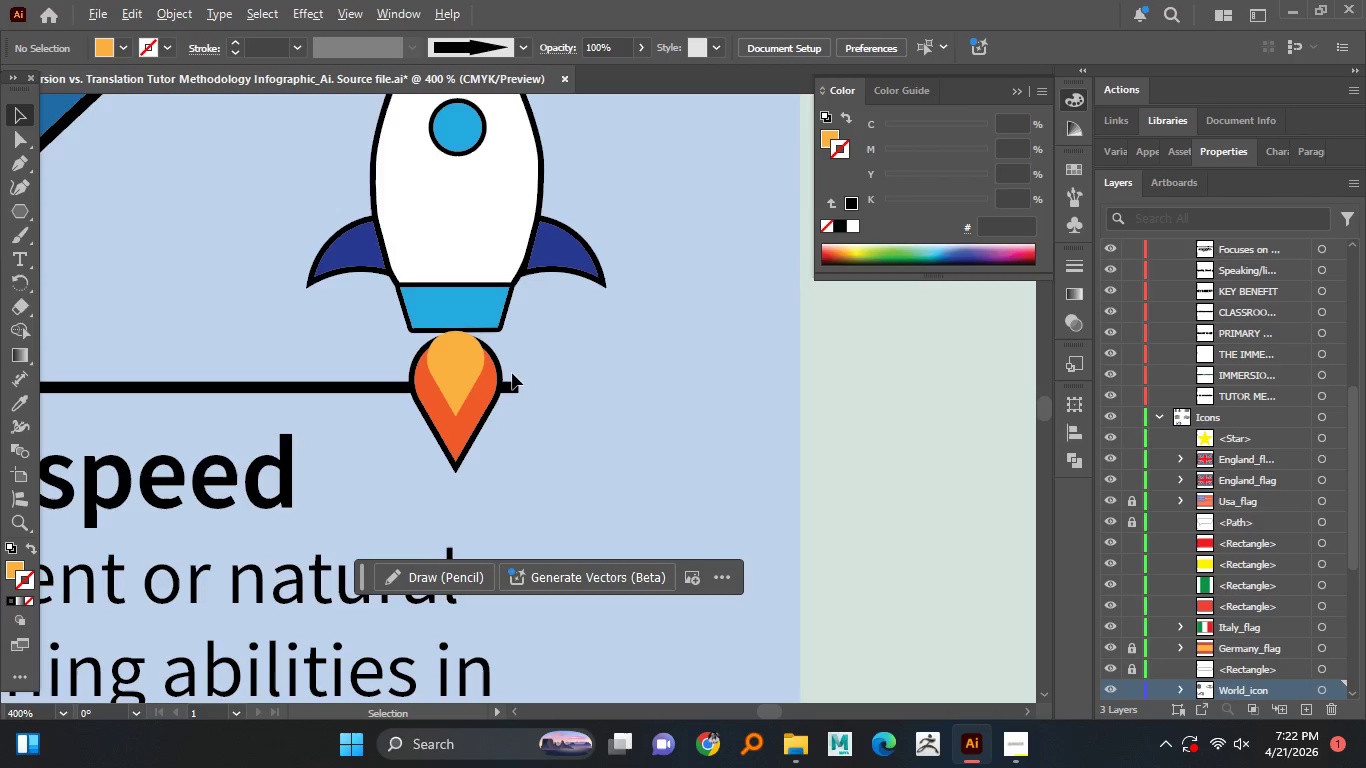 
hold_key(key=AltLeft, duration=0.44)
 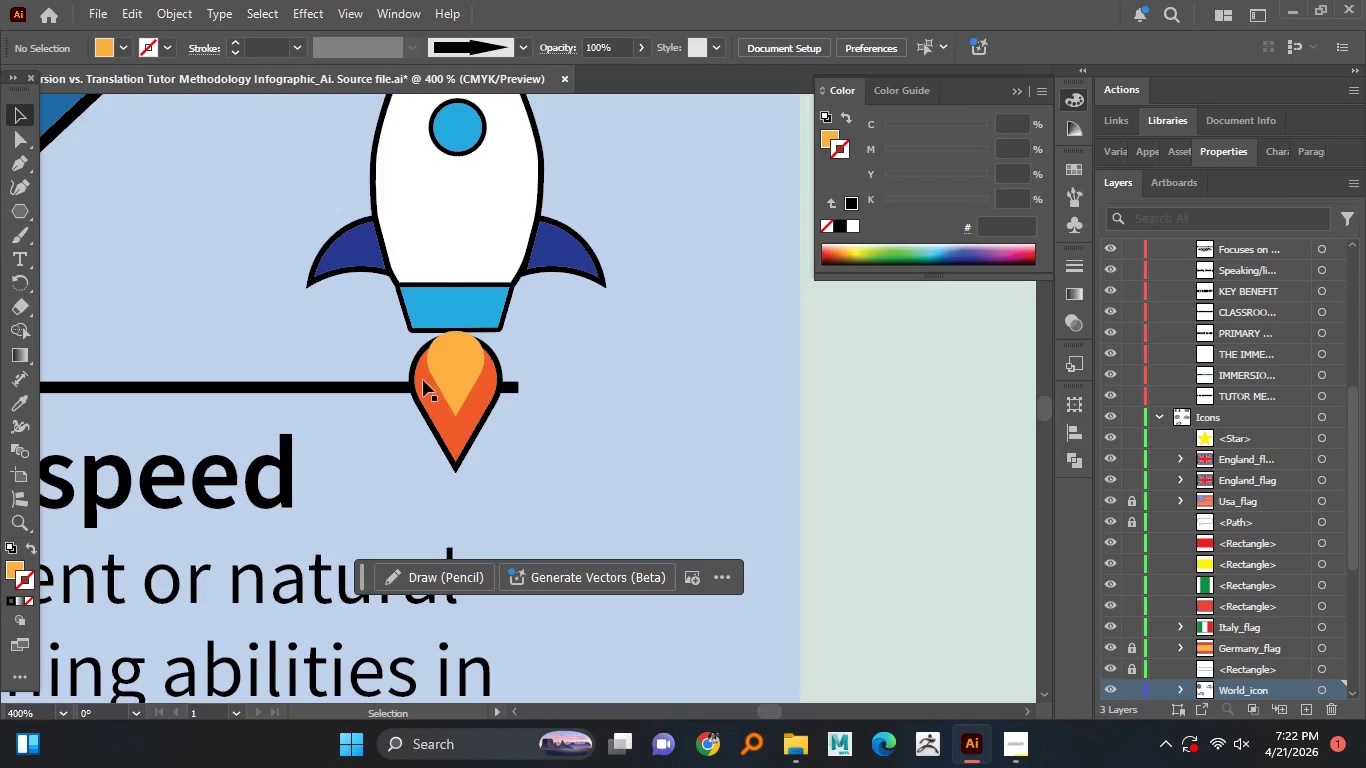 
hold_key(key=ShiftLeft, duration=1.0)
left_click([421, 381])
 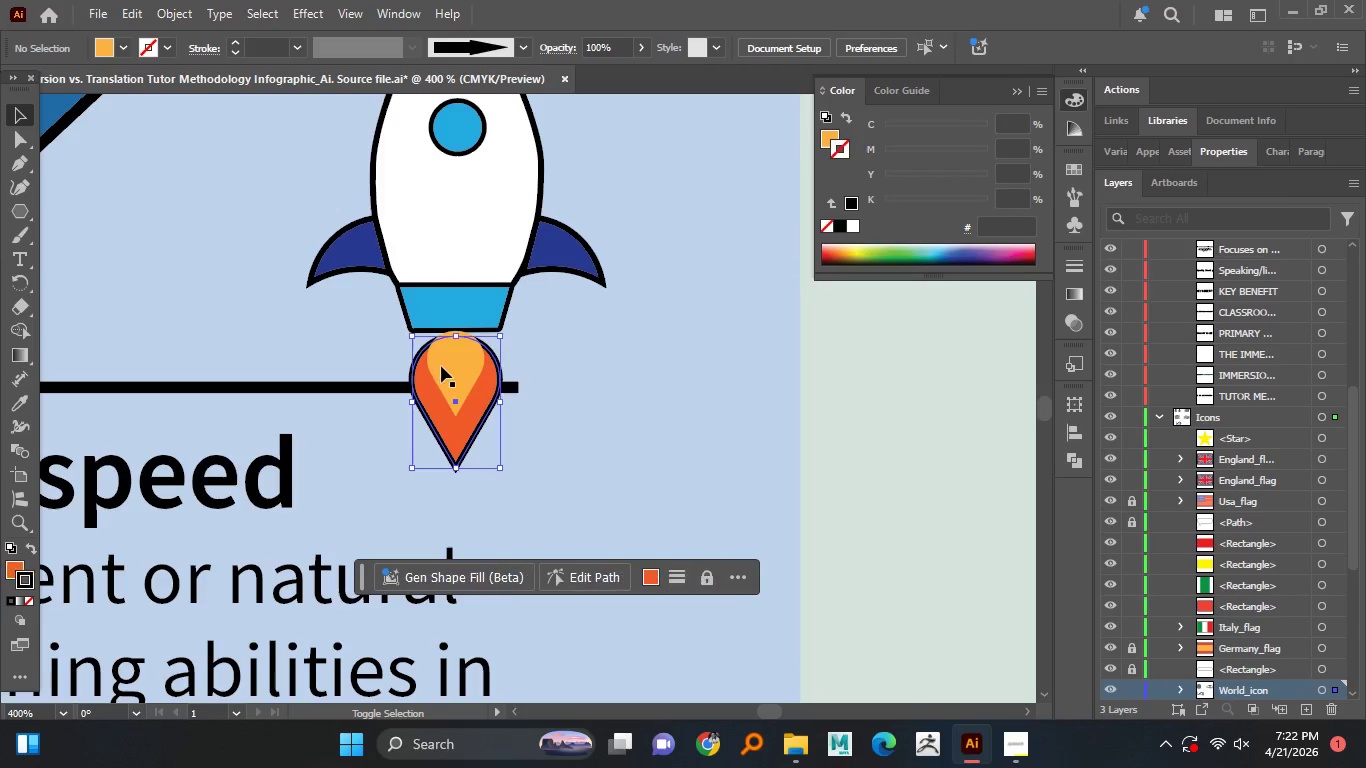 
double_click([443, 366])
 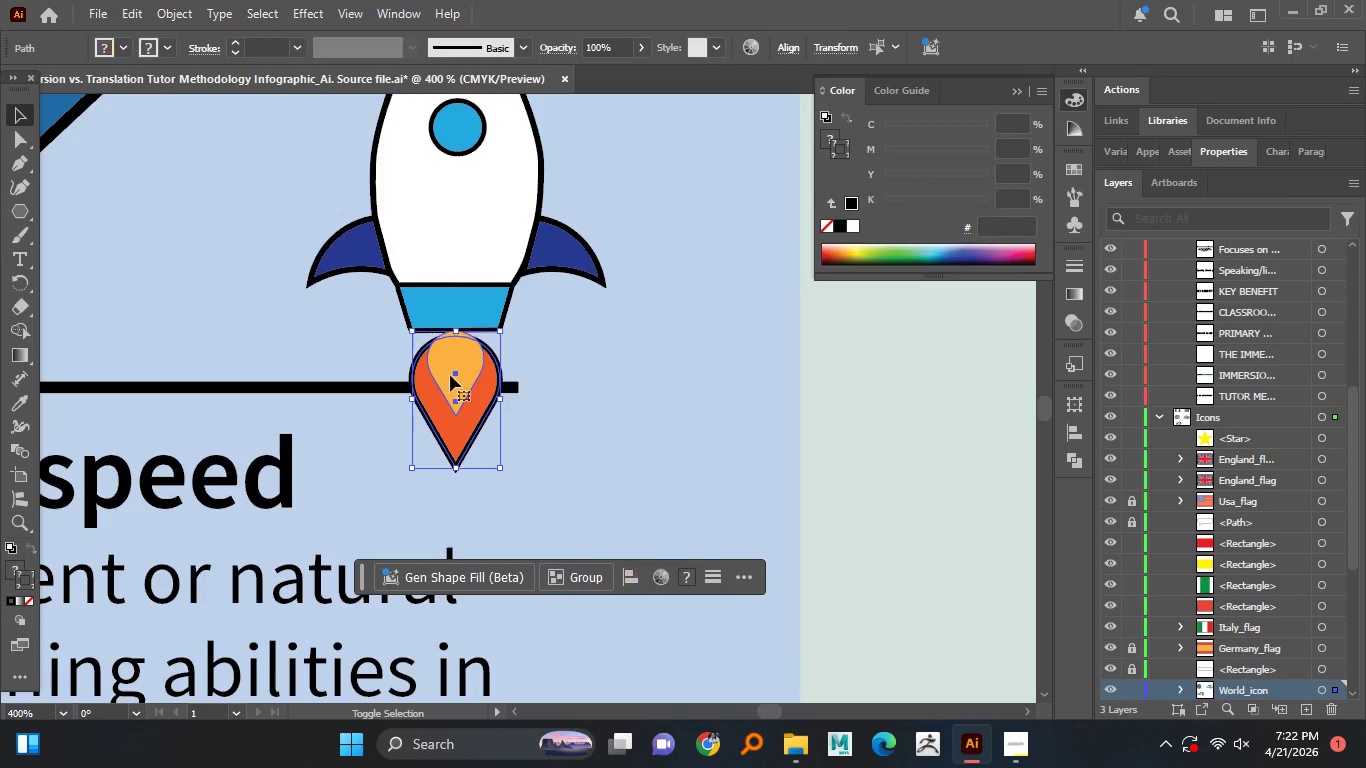 
hold_key(key=ShiftLeft, duration=1.5)
 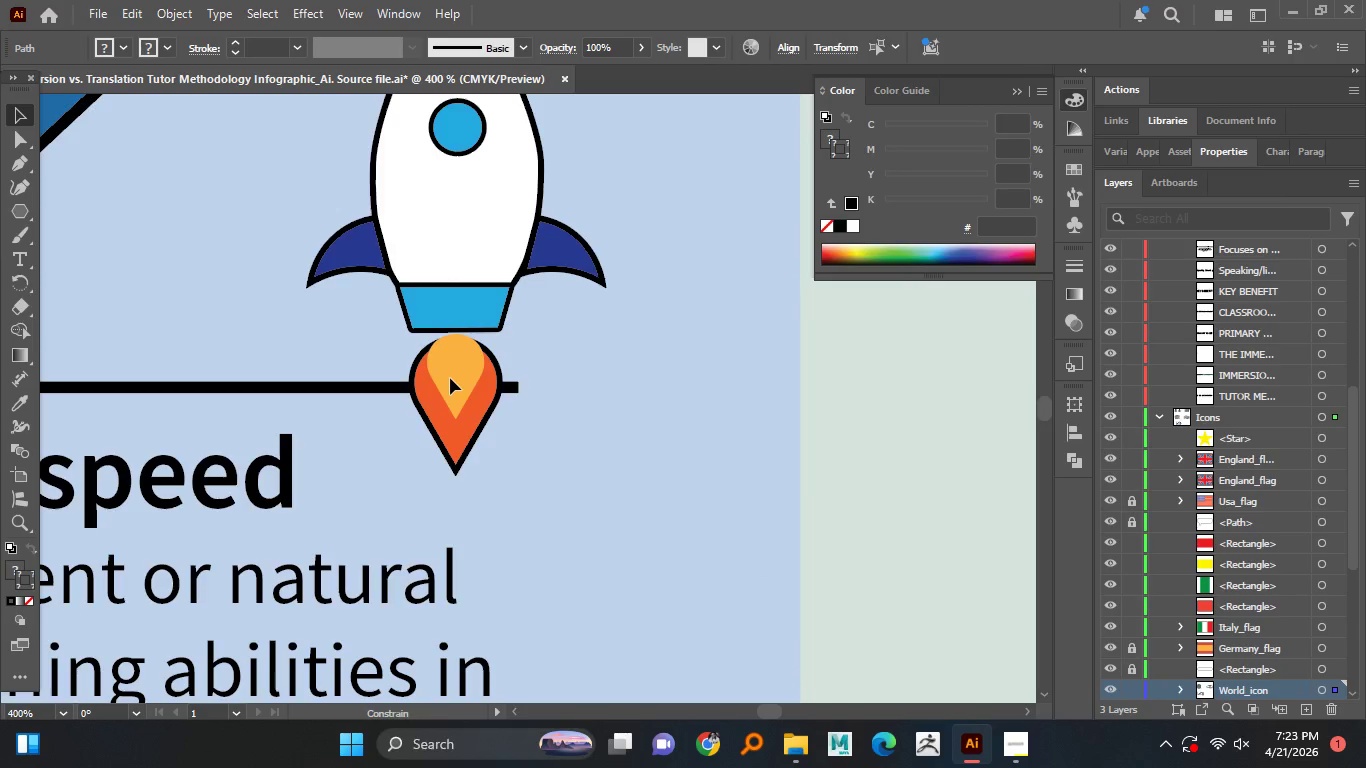 
hold_key(key=ShiftLeft, duration=1.24)
 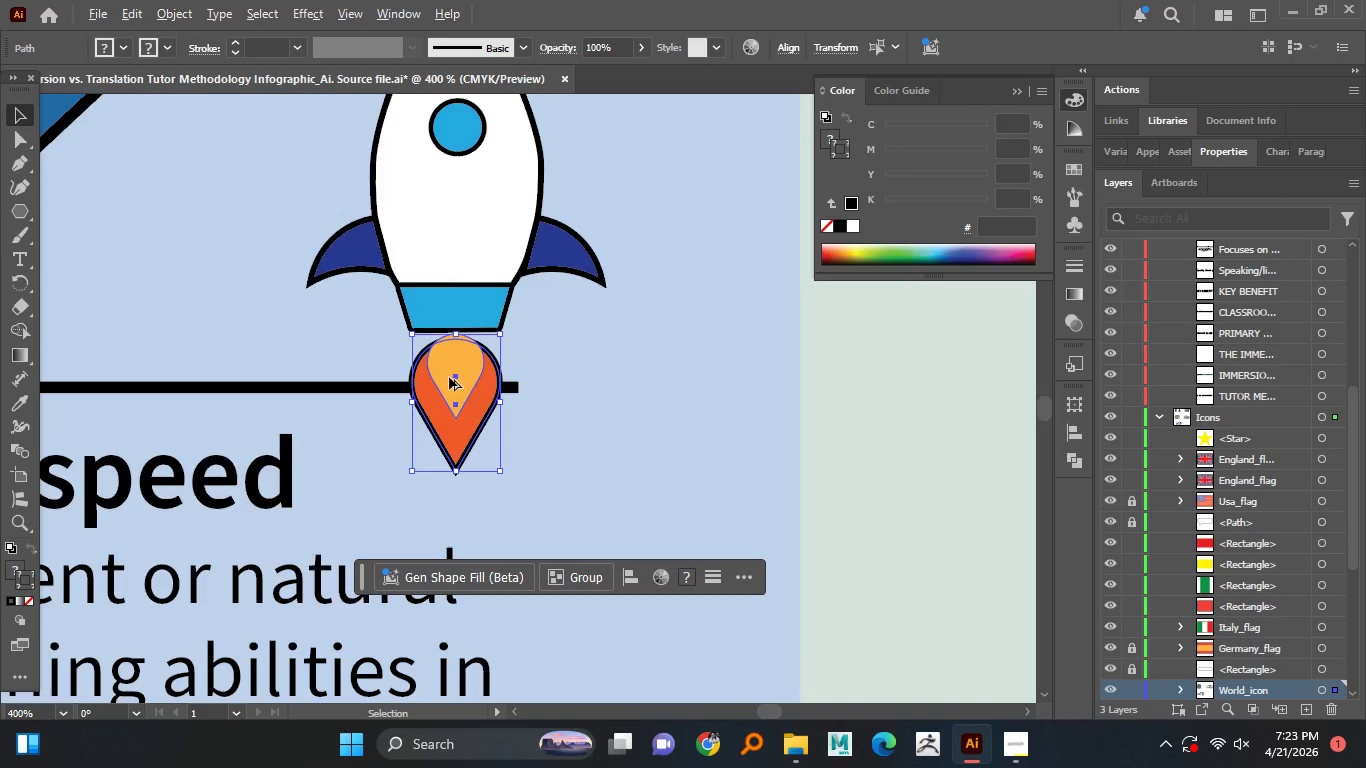 
hold_key(key=AltLeft, duration=1.27)
scroll: coordinate [461, 323], scroll_direction: none, amount: 0.0
 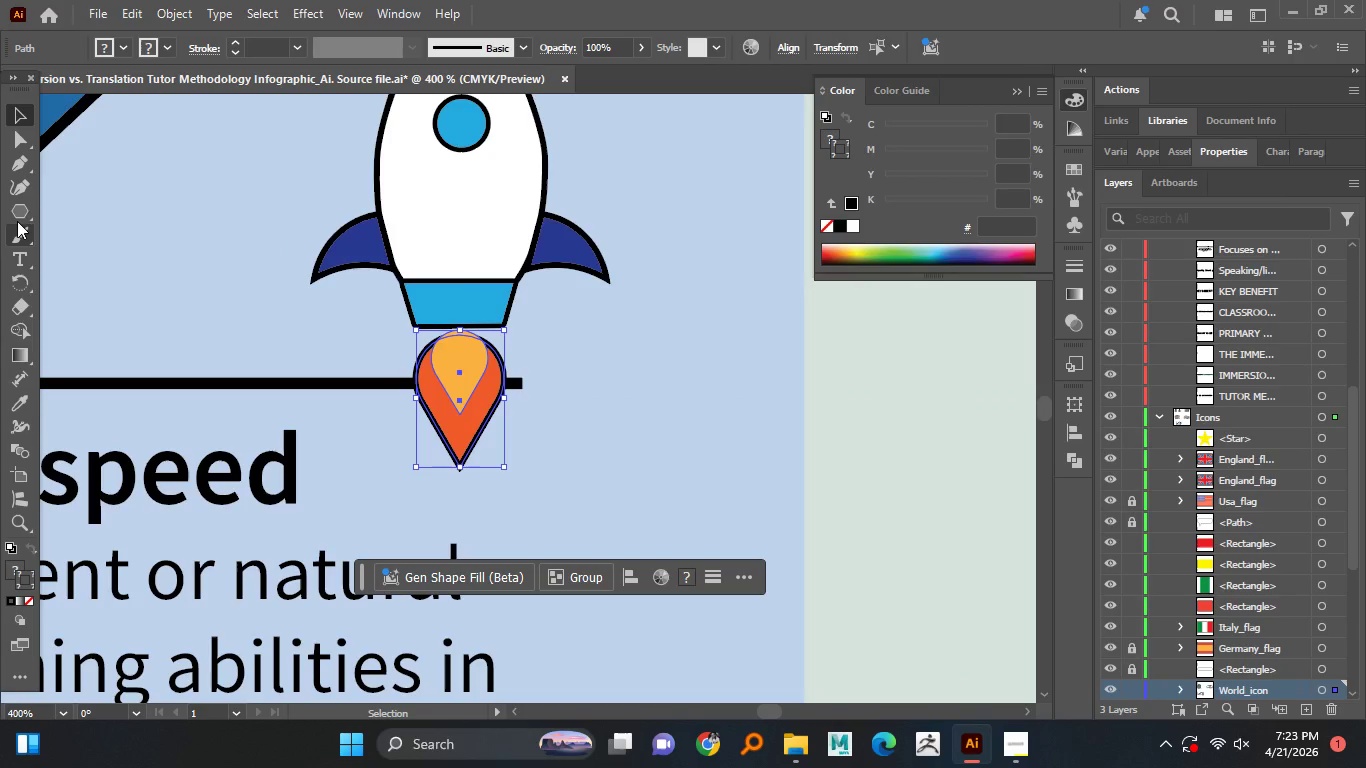 
right_click([26, 205])
 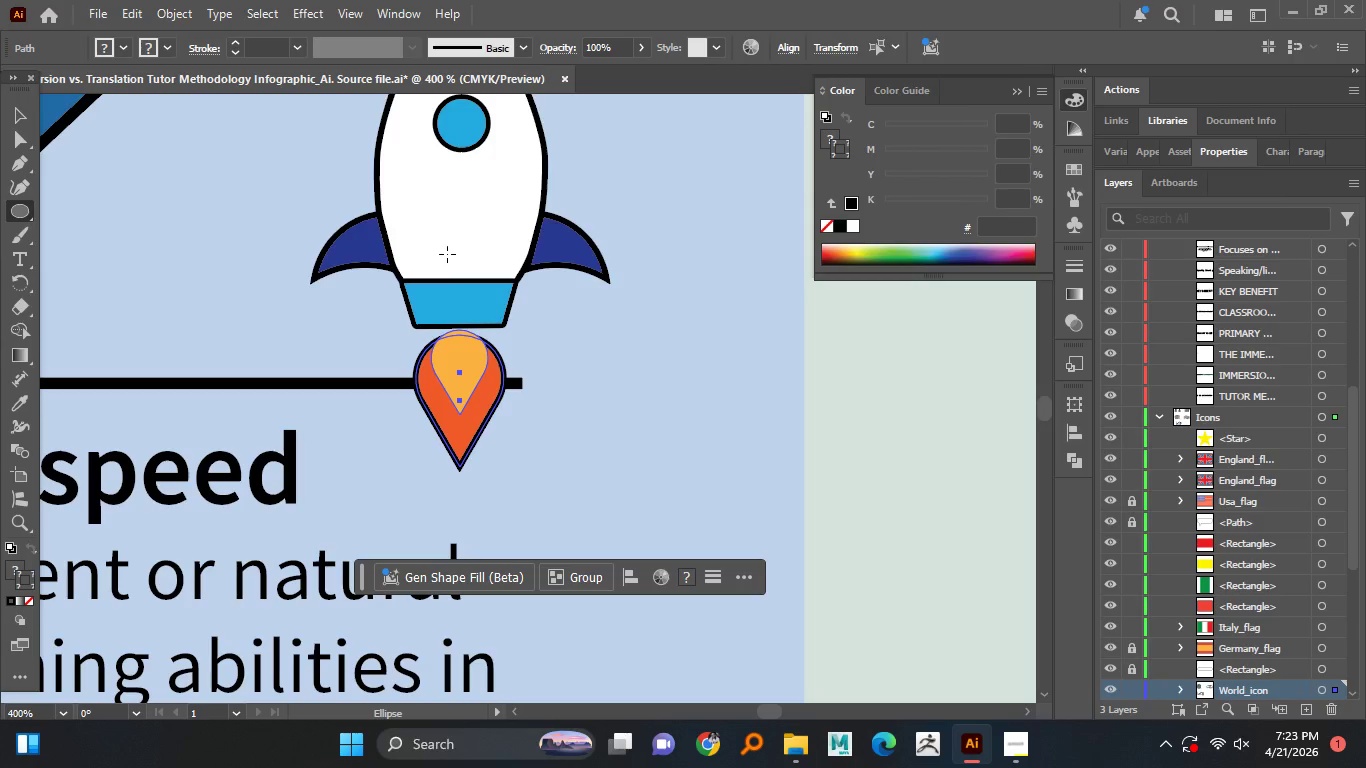 
wait(5.34)
 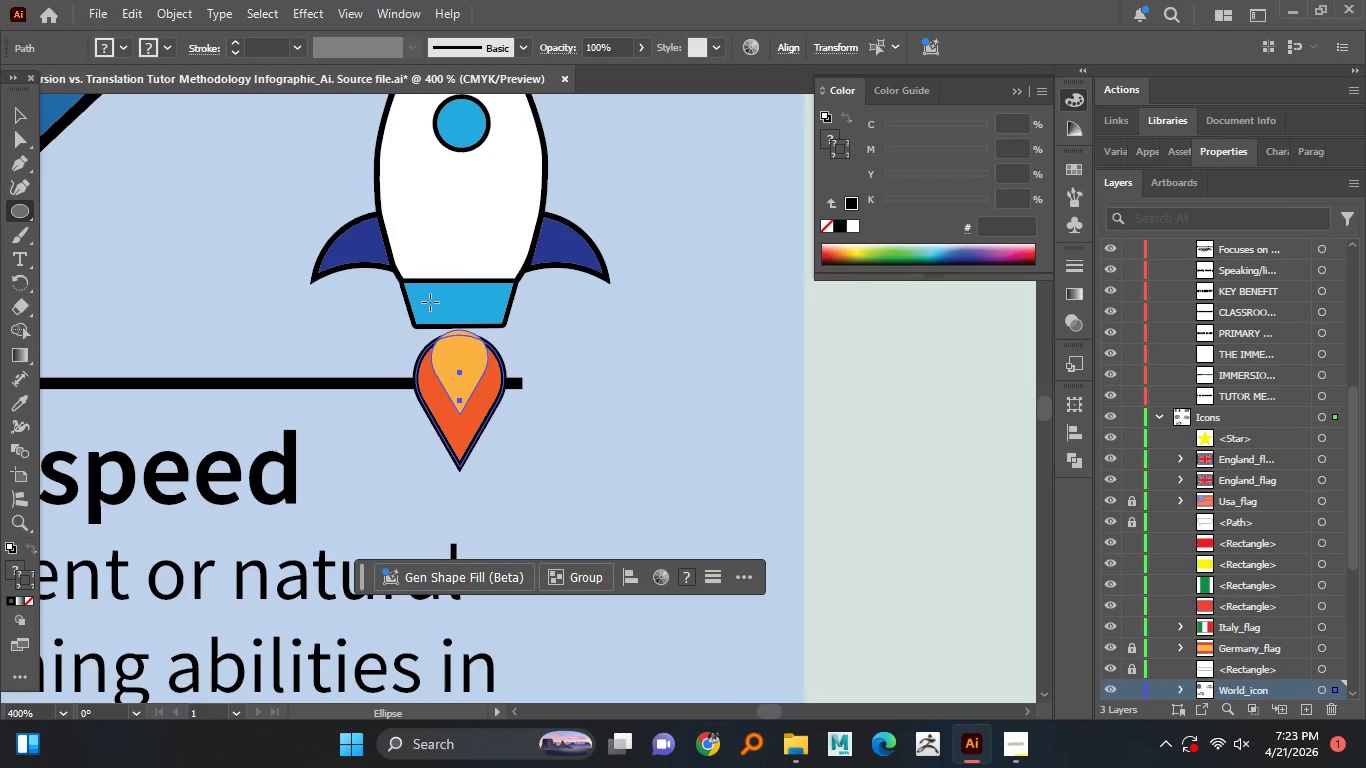 
left_click_drag(start_coordinate=[446, 247], to_coordinate=[460, 343])
 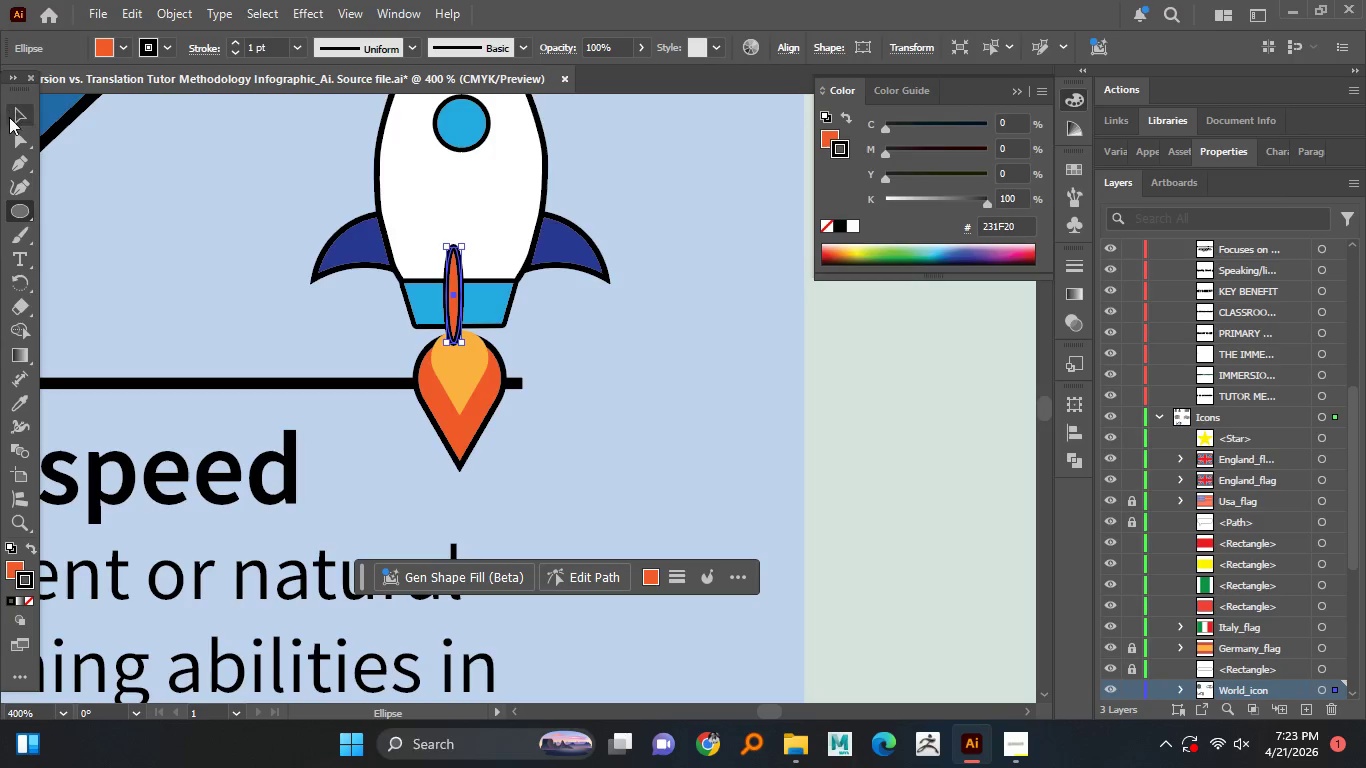 
left_click([16, 112])
 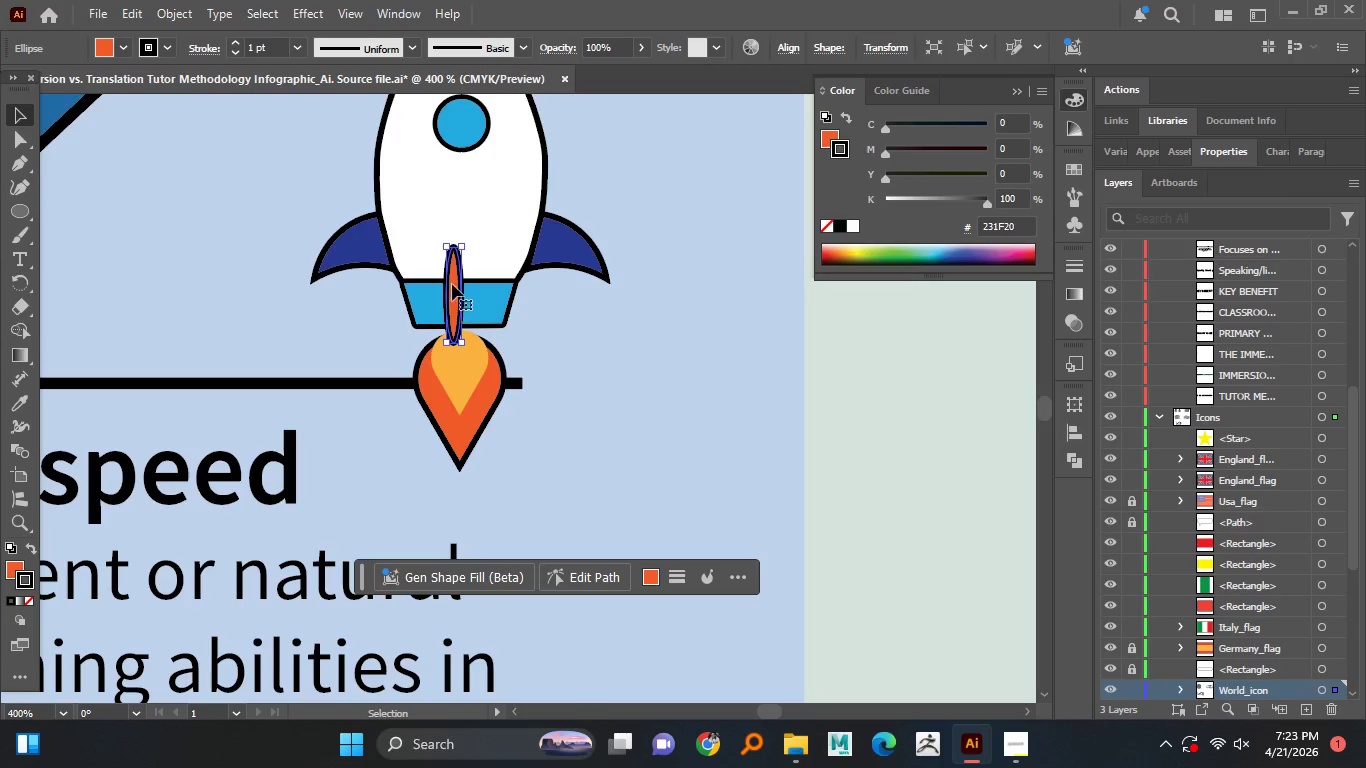 
left_click_drag(start_coordinate=[453, 284], to_coordinate=[459, 285])
 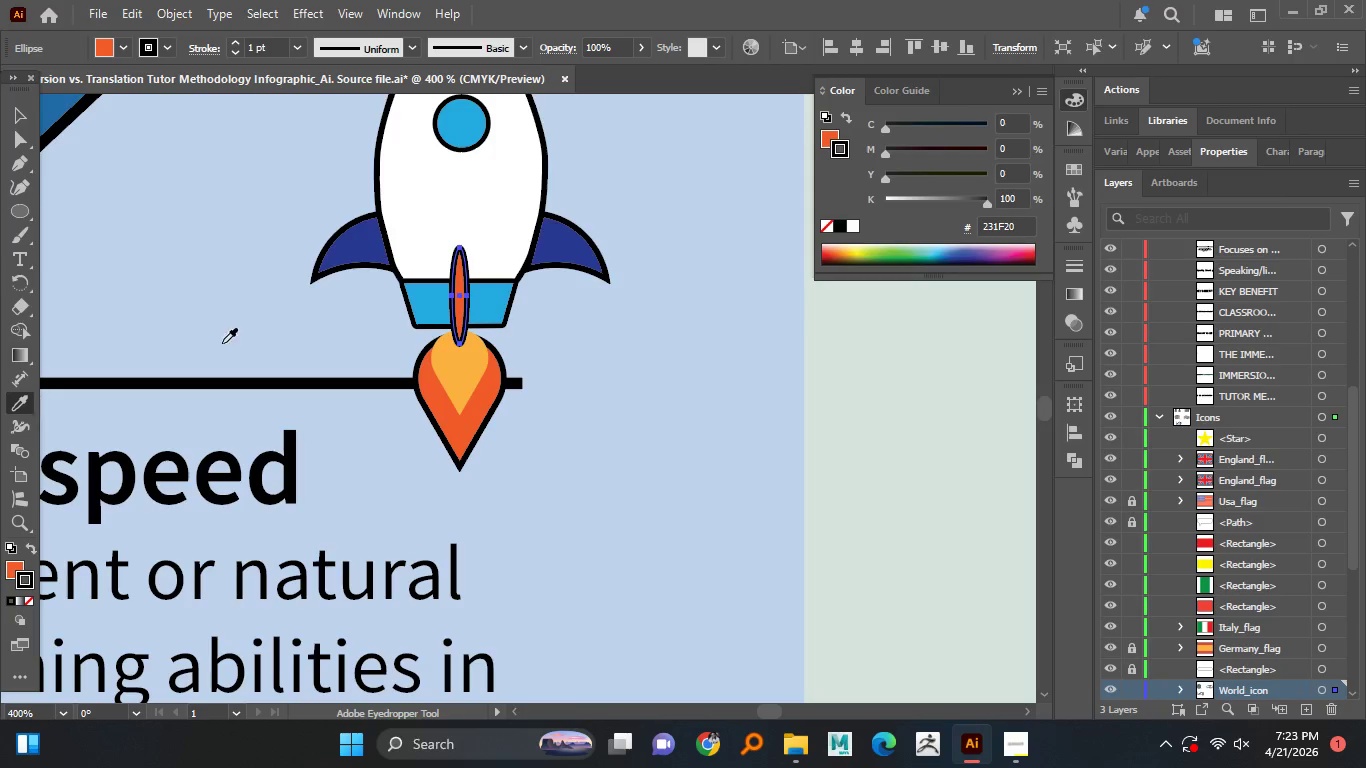 
left_click([355, 231])
 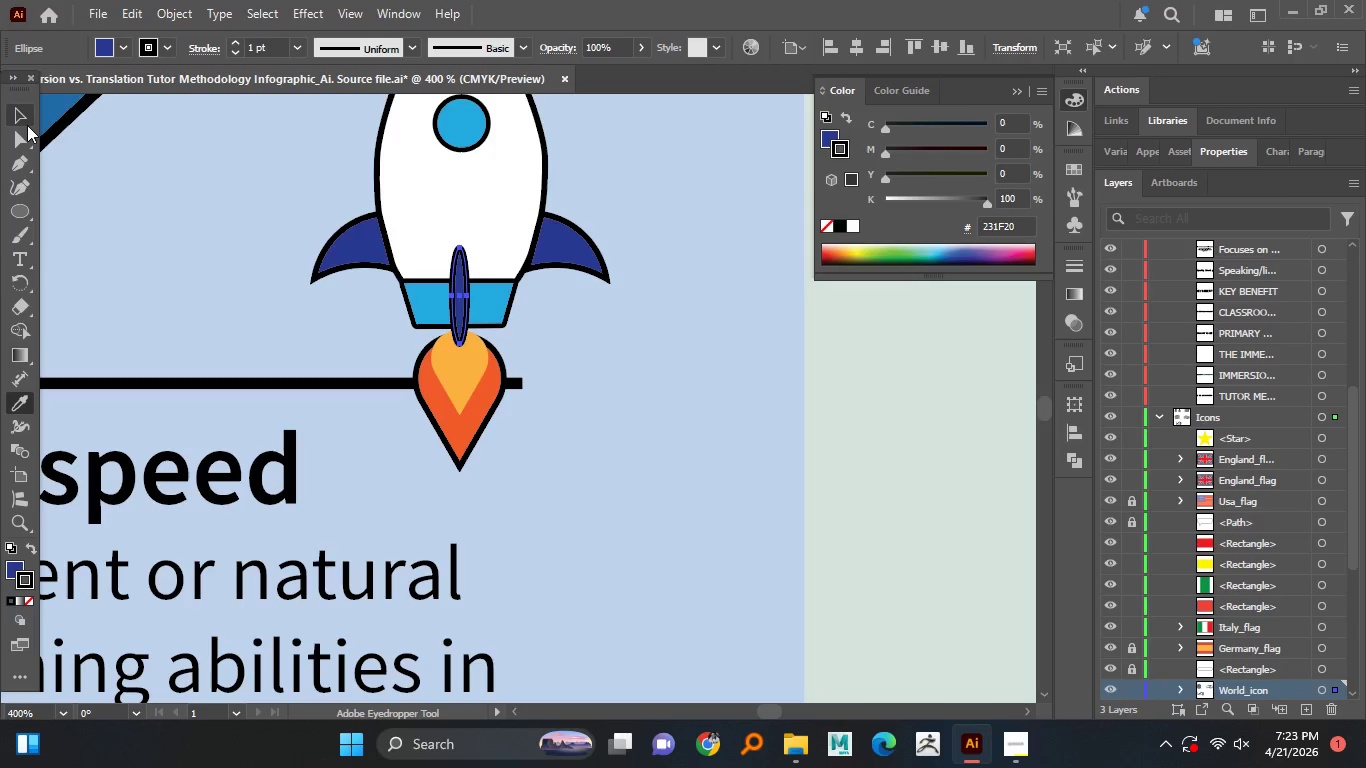 
left_click([26, 124])
 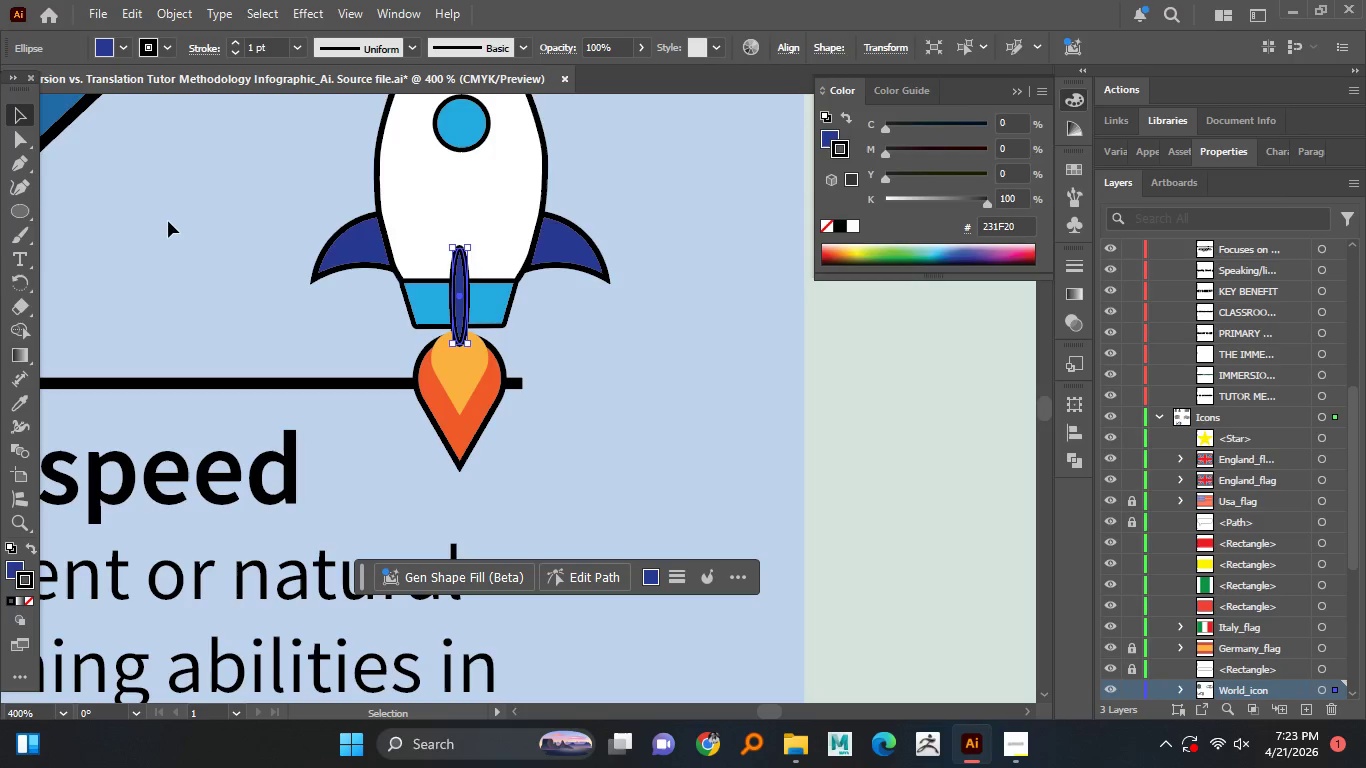 
left_click([169, 221])
 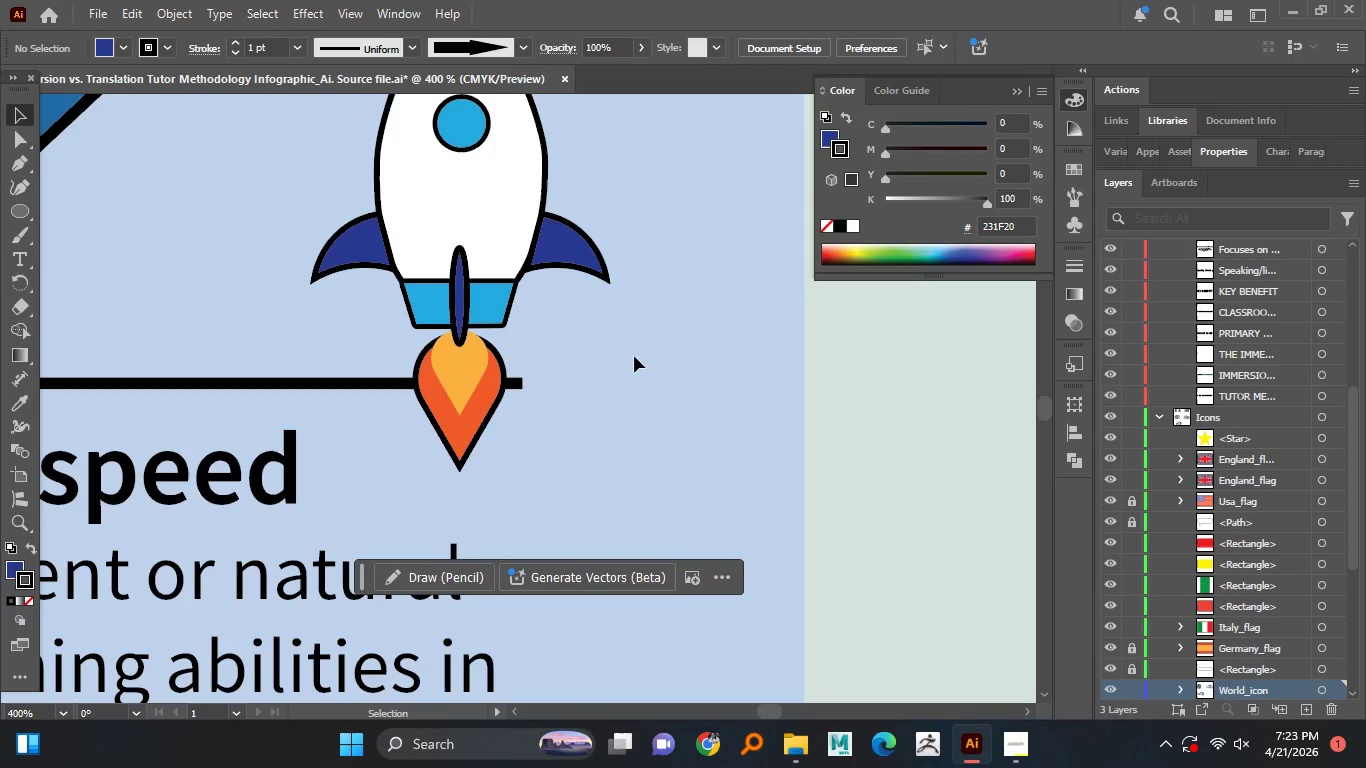 
hold_key(key=AltLeft, duration=1.52)
scroll: coordinate [576, 320], scroll_direction: down, amount: 2.0
 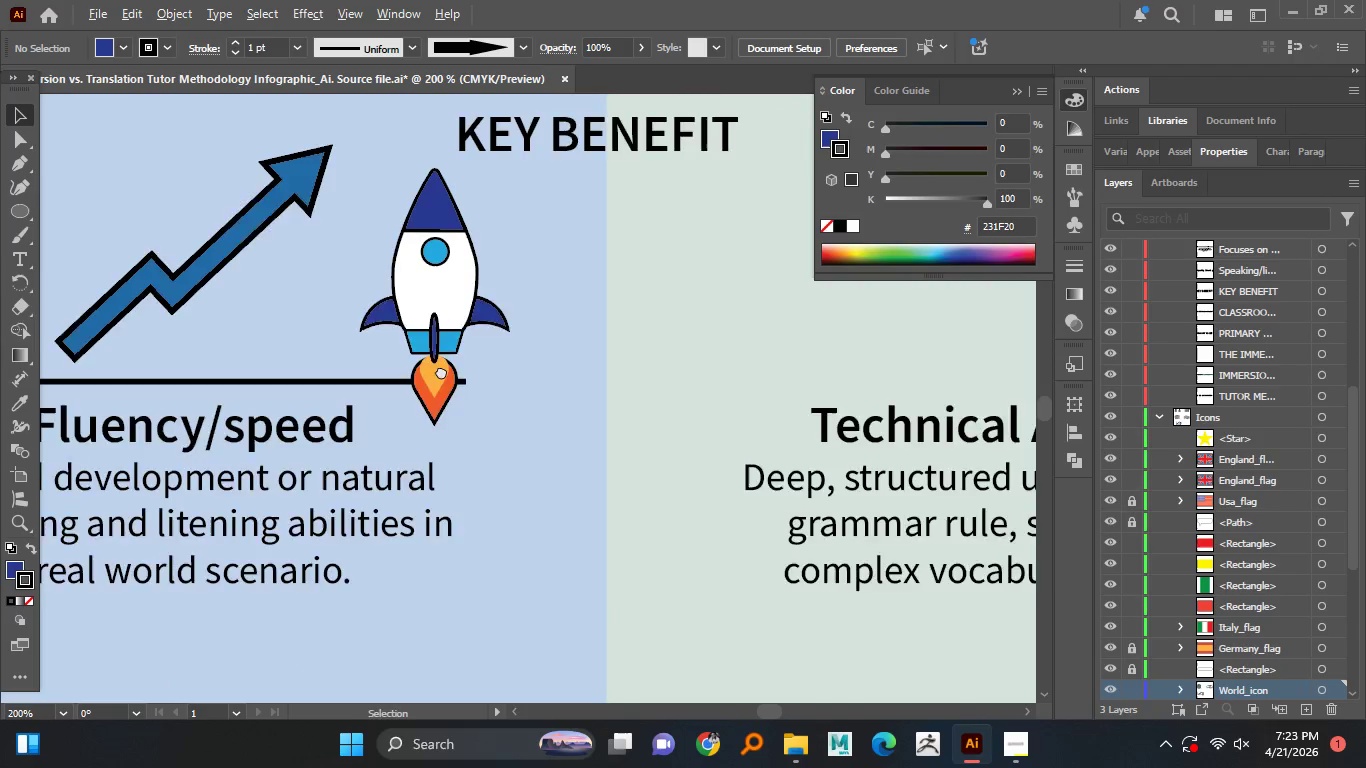 
key(Alt+AltLeft)
 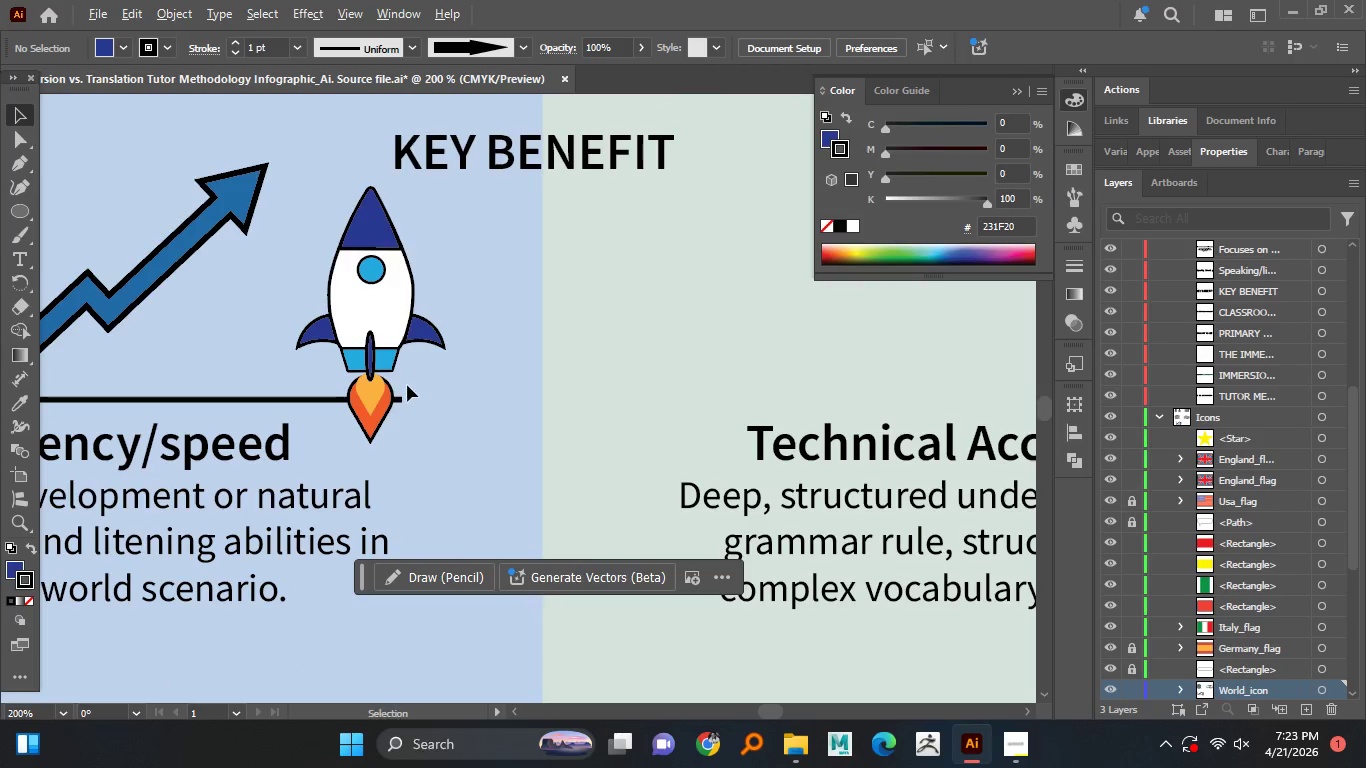 
key(Alt+AltLeft)
 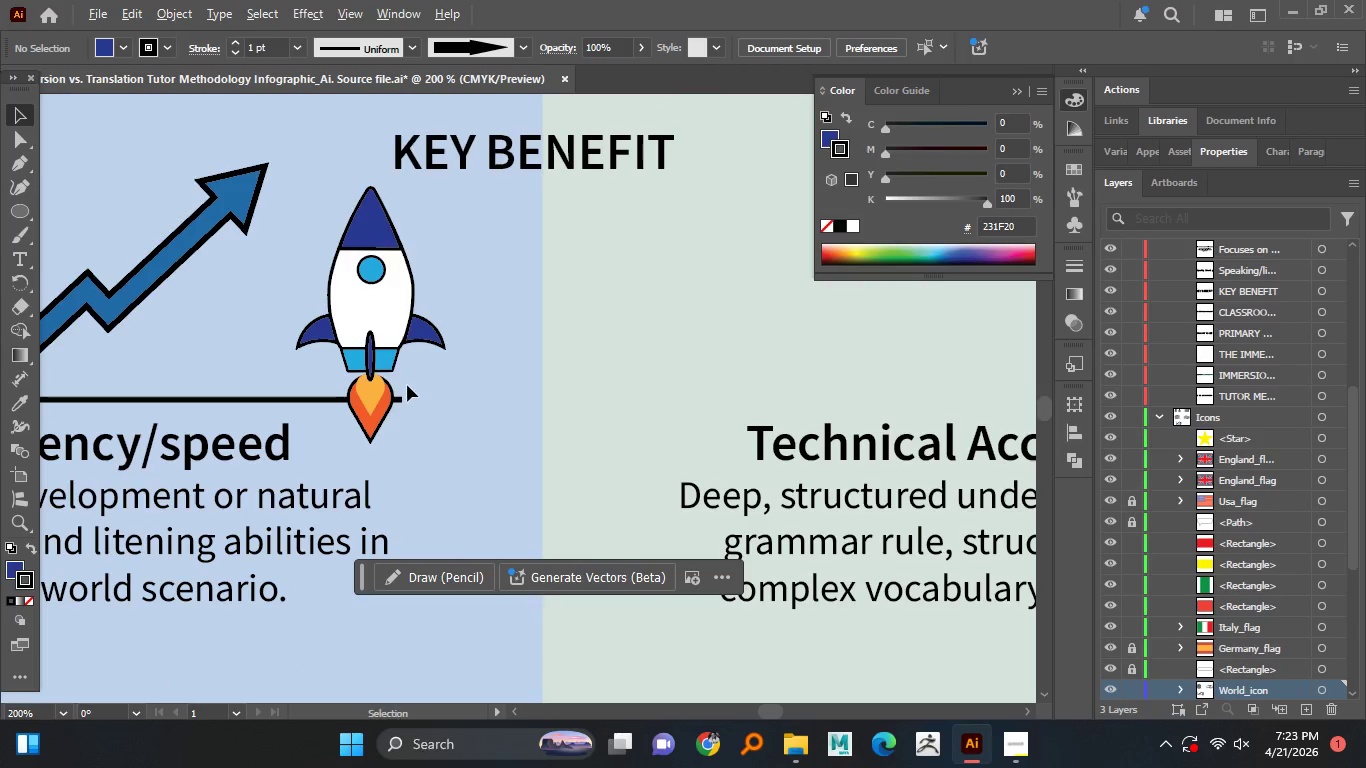 
key(Alt+AltLeft)
 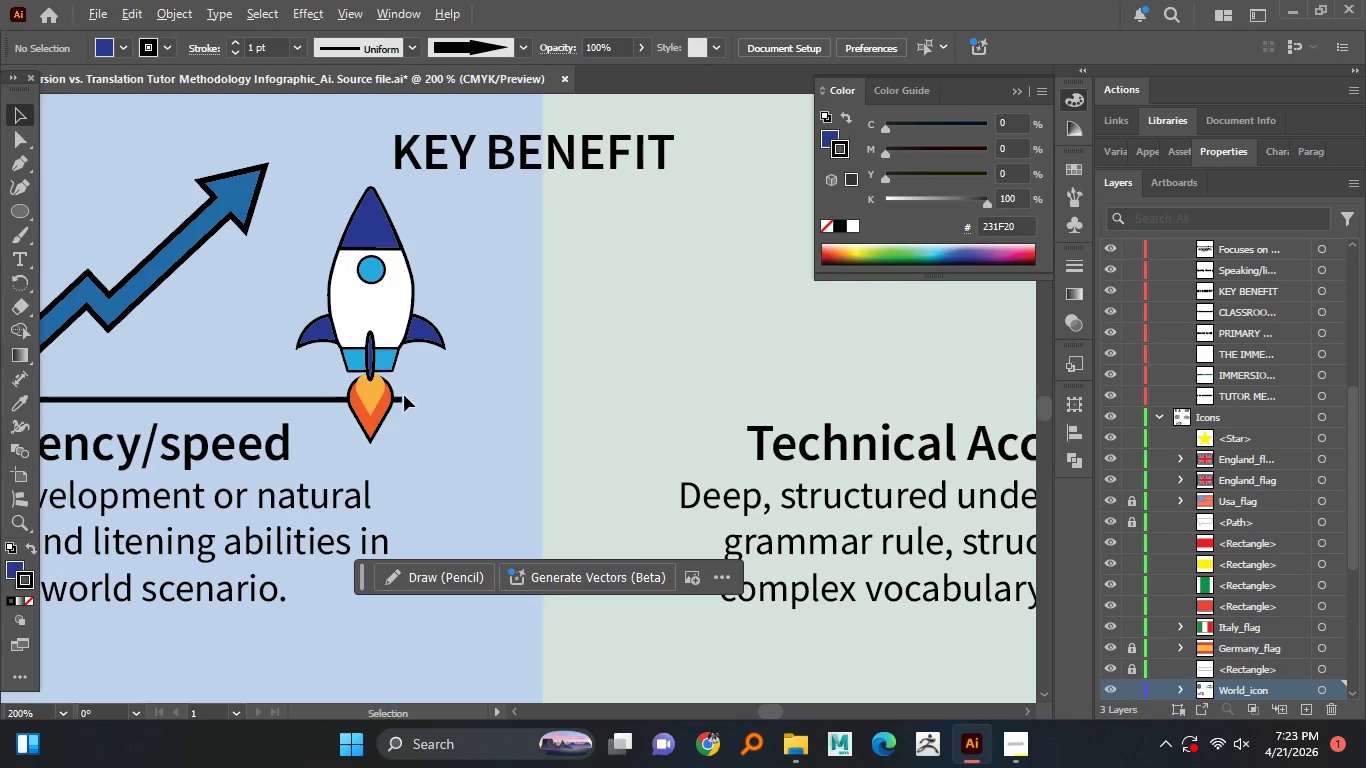 
key(Alt+AltLeft)
 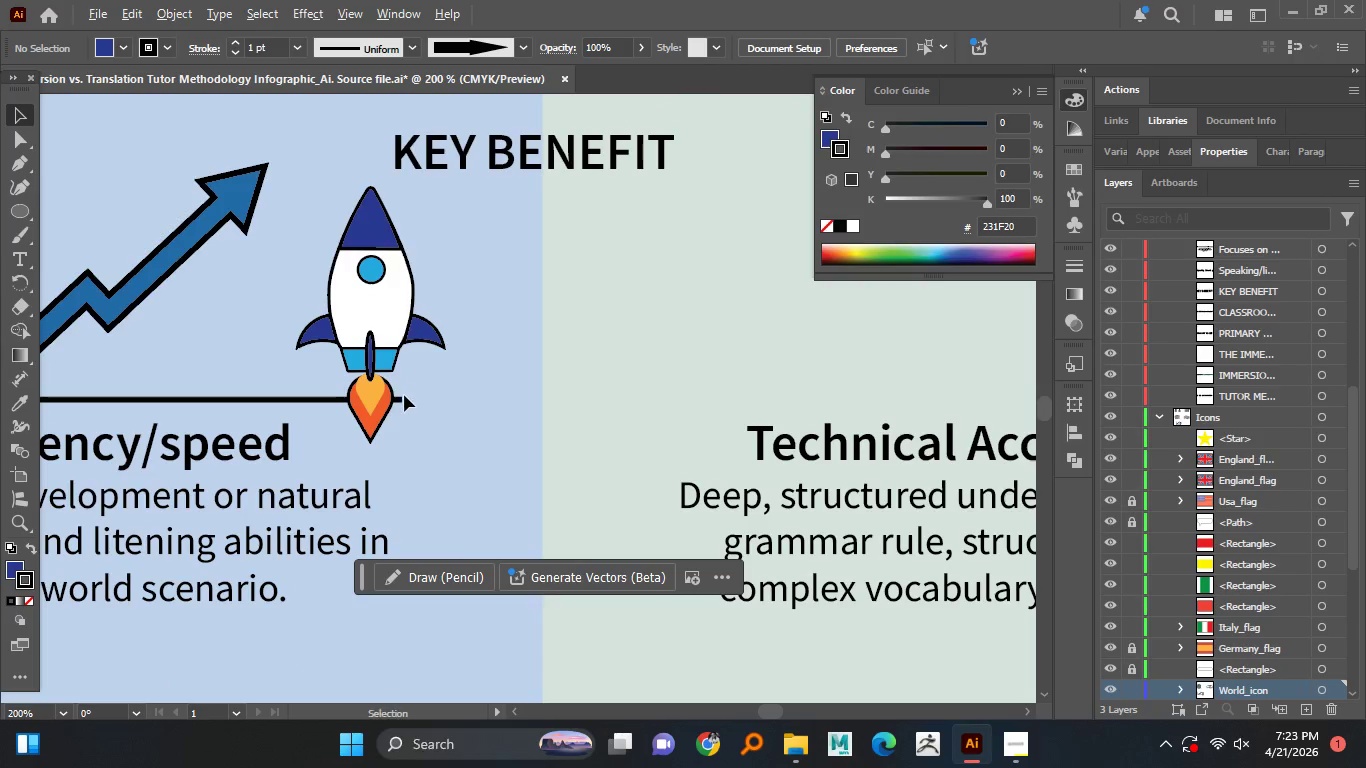 
key(Alt+AltLeft)
 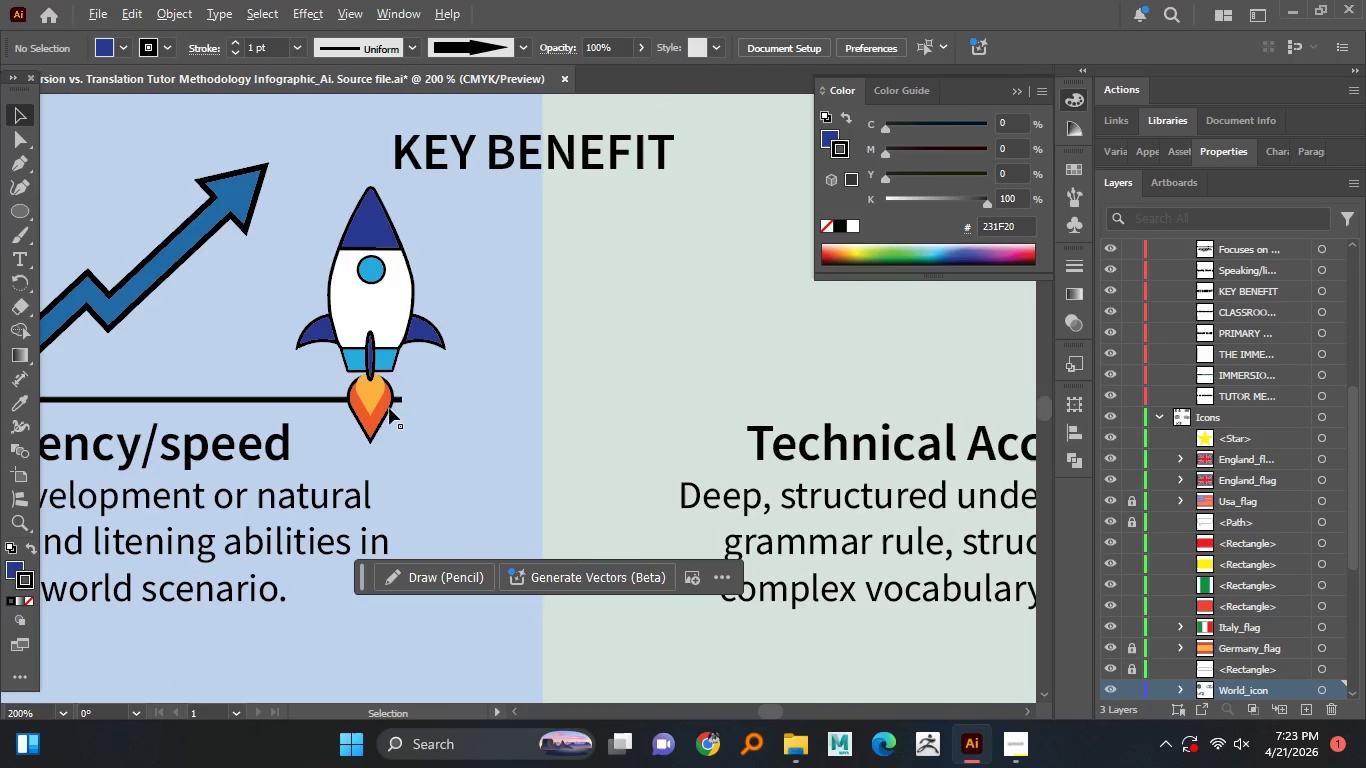 
key(Alt+AltLeft)
 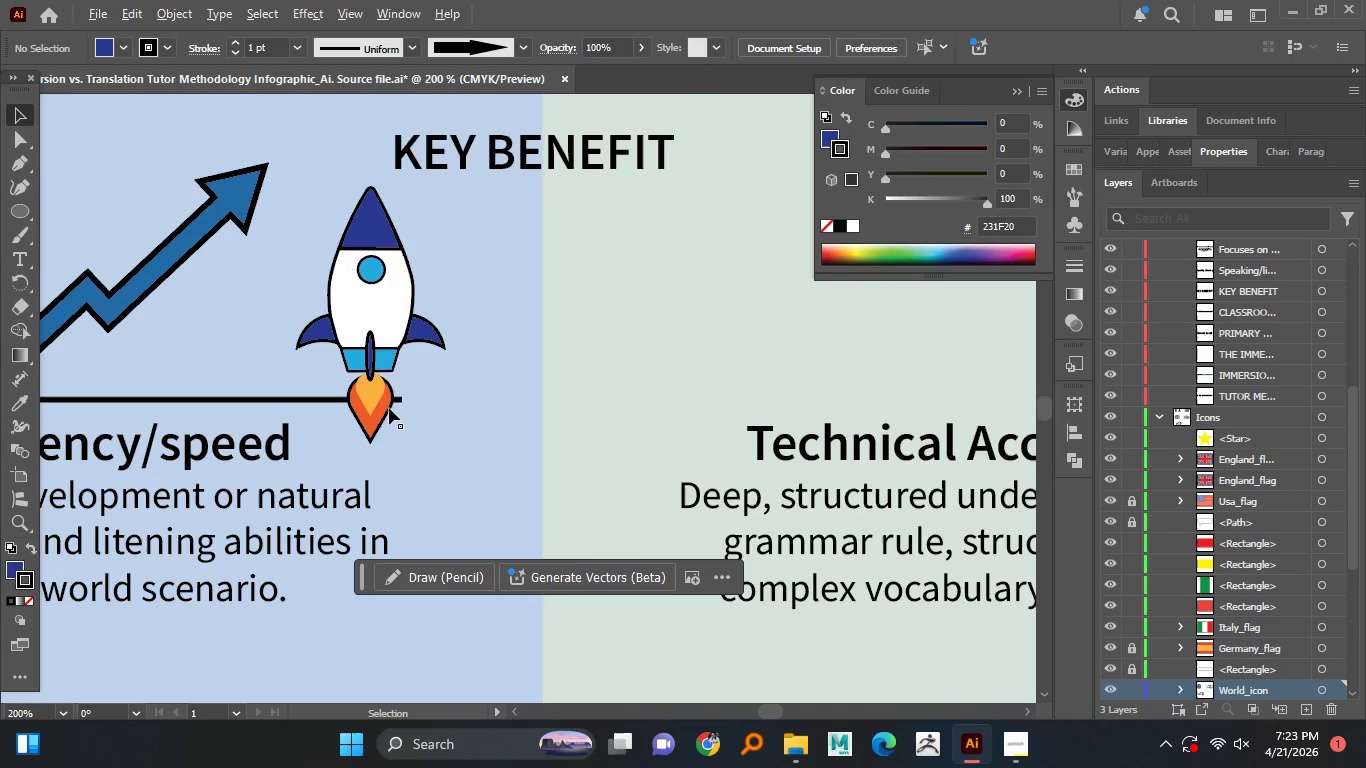 
key(Alt+AltLeft)
 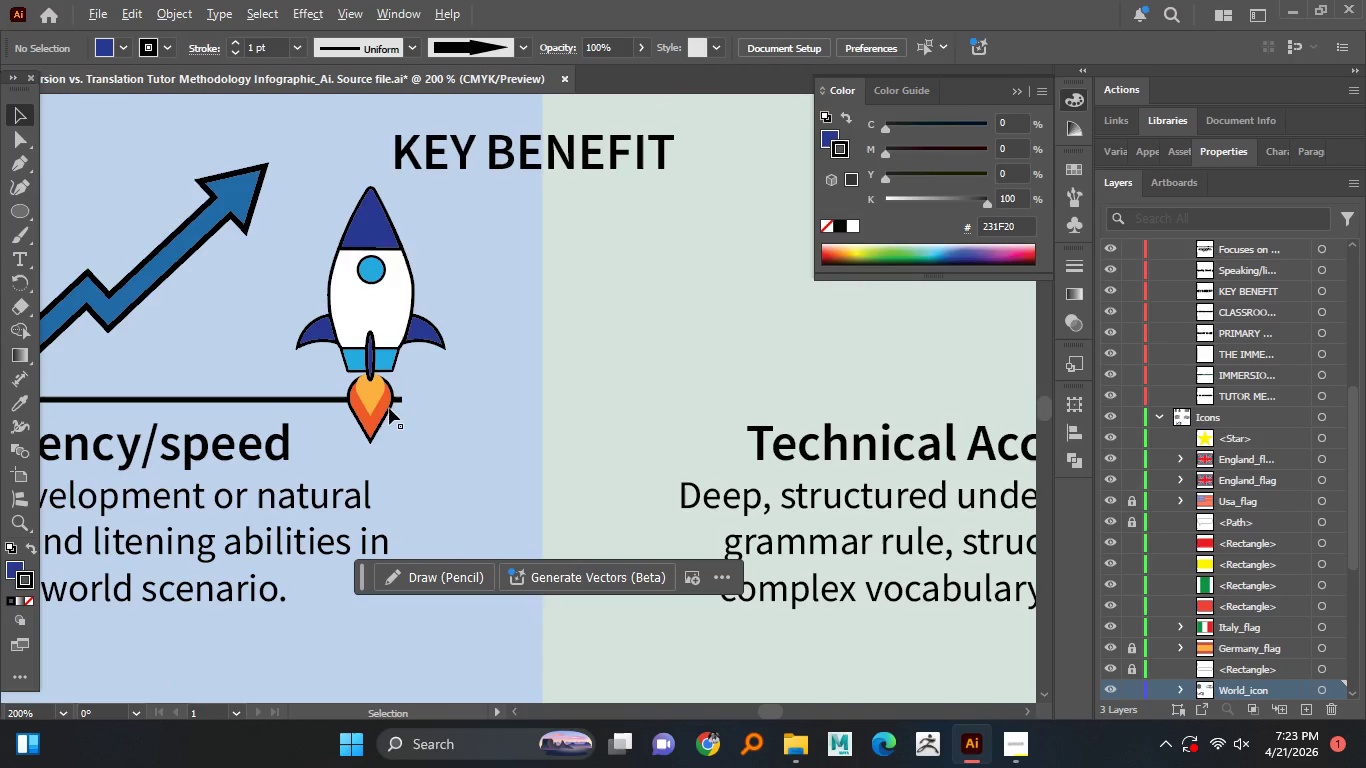 
key(Alt+AltLeft)
 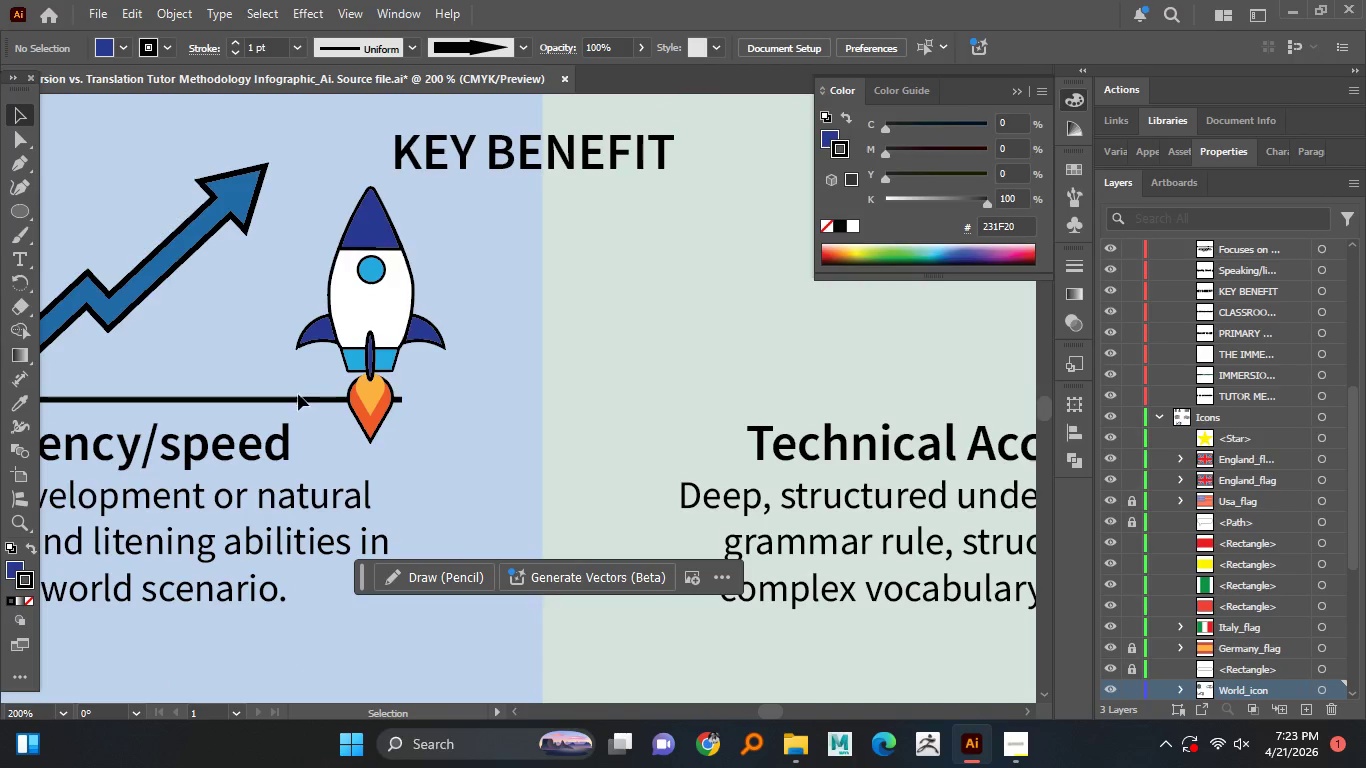 
left_click([296, 401])
 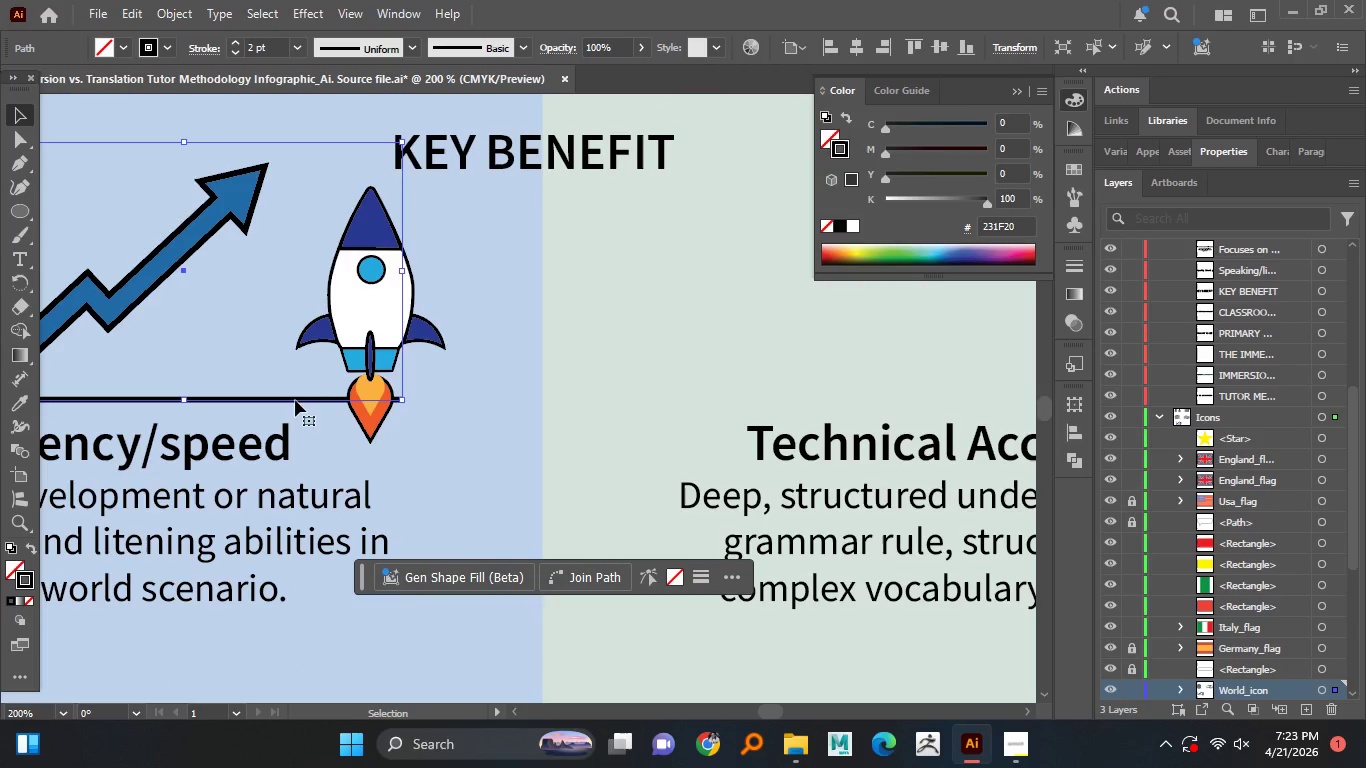 
key(Control+2)
 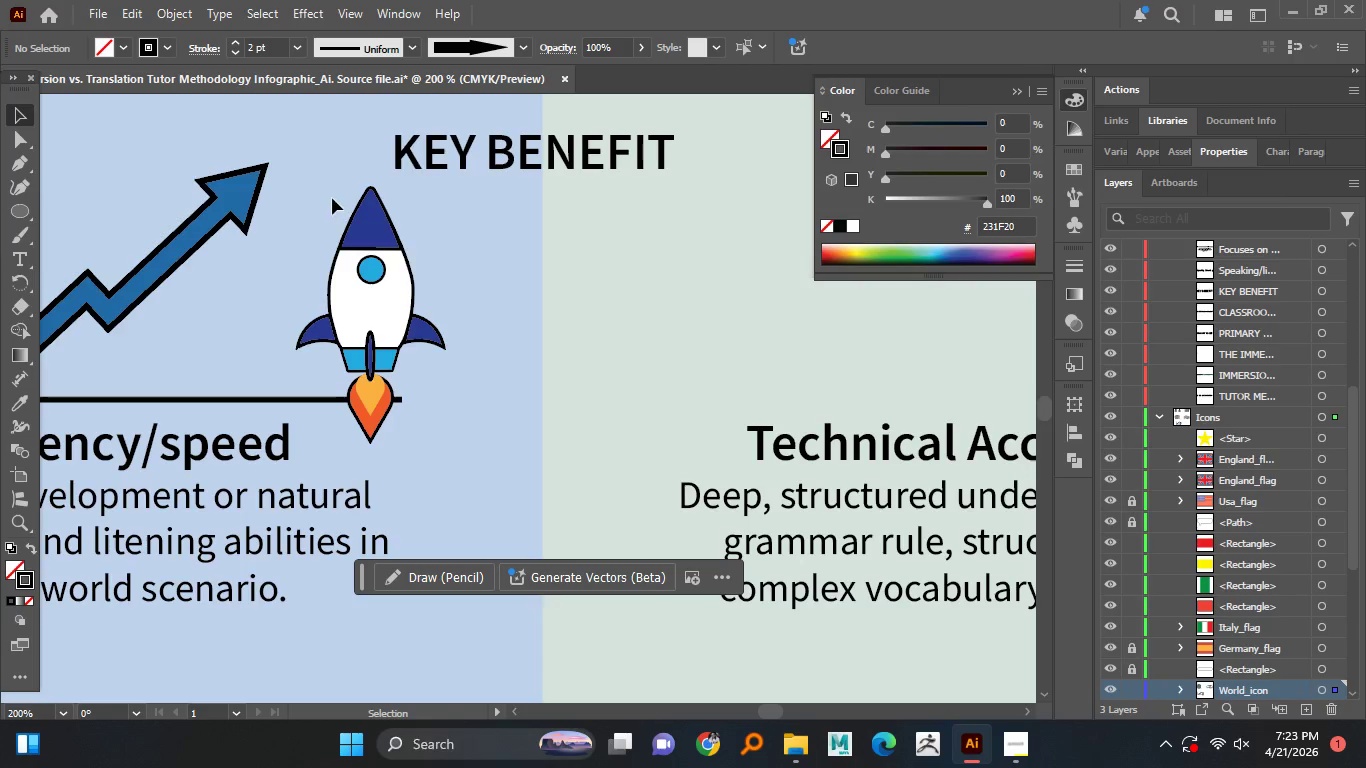 
left_click_drag(start_coordinate=[322, 216], to_coordinate=[429, 421])
 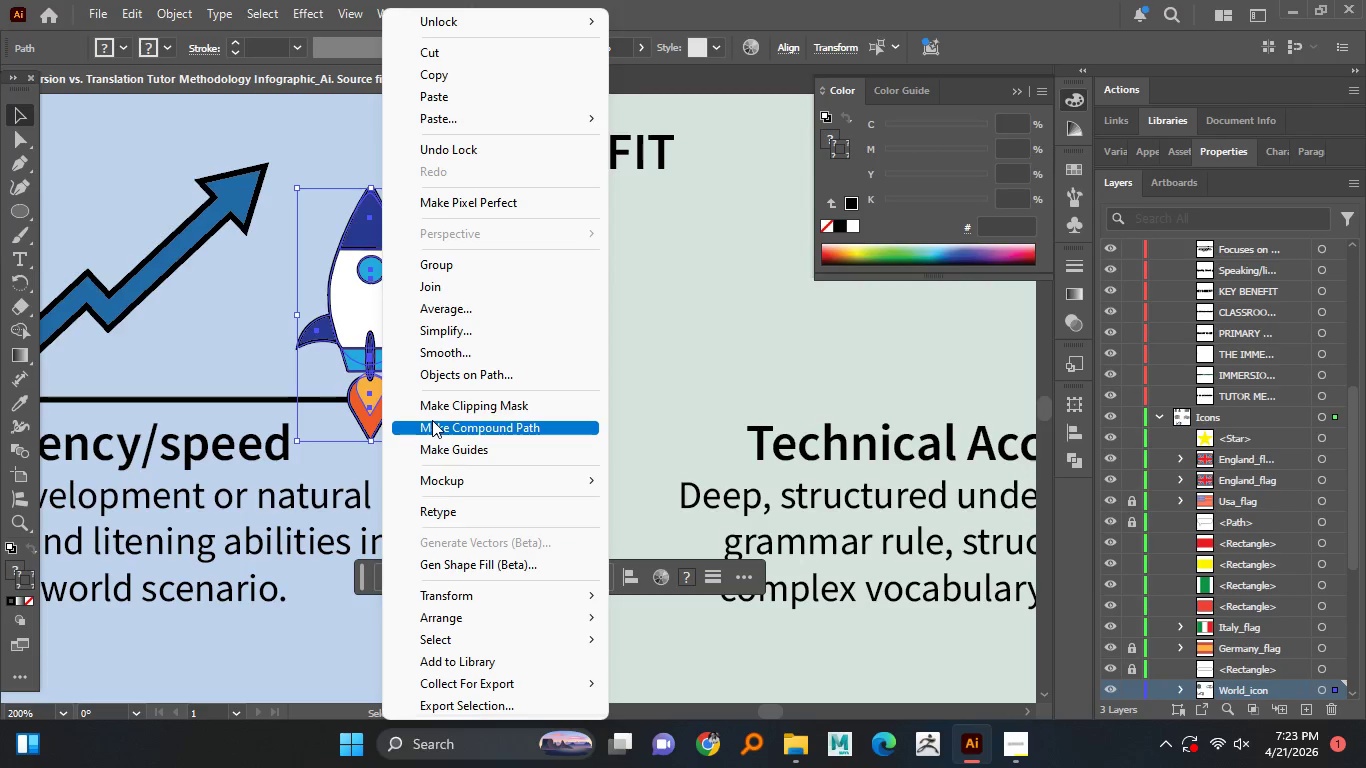 
left_click([453, 265])
 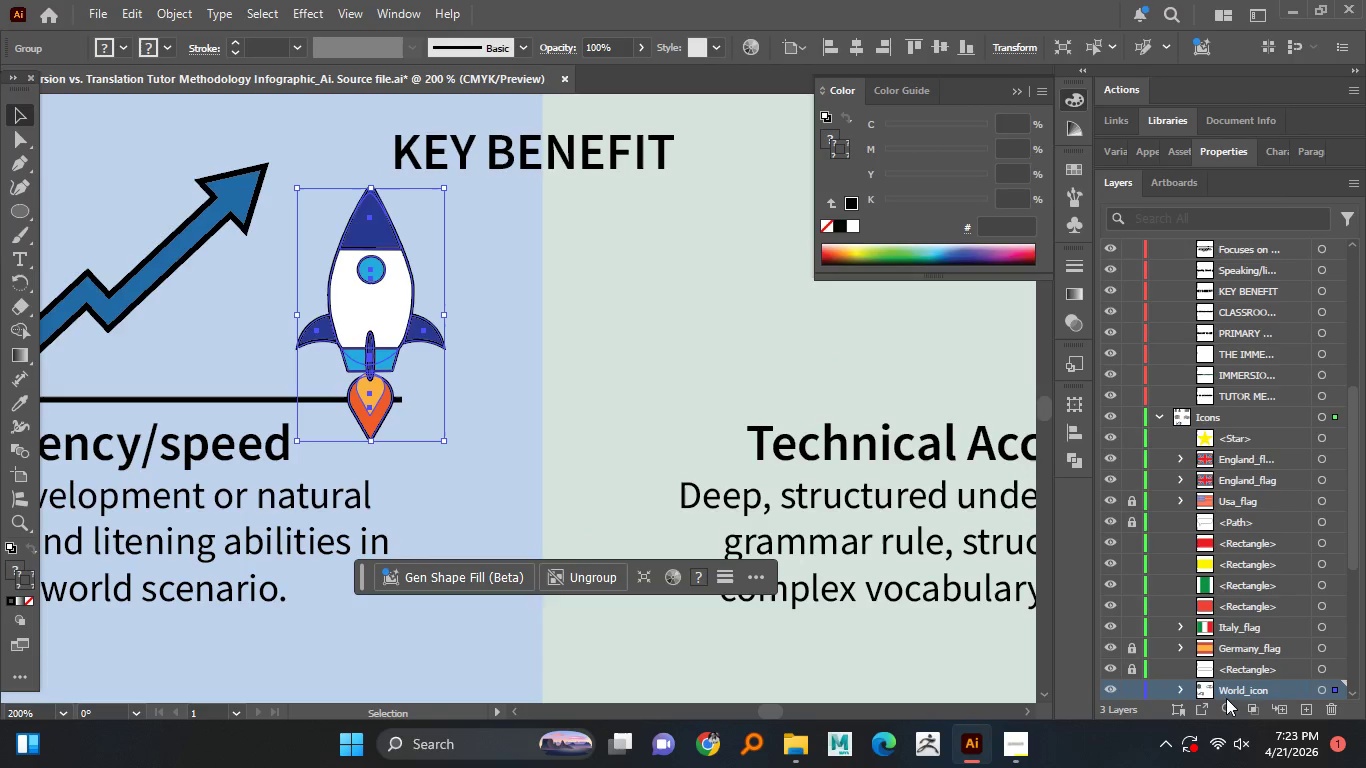 
double_click([1233, 694])
 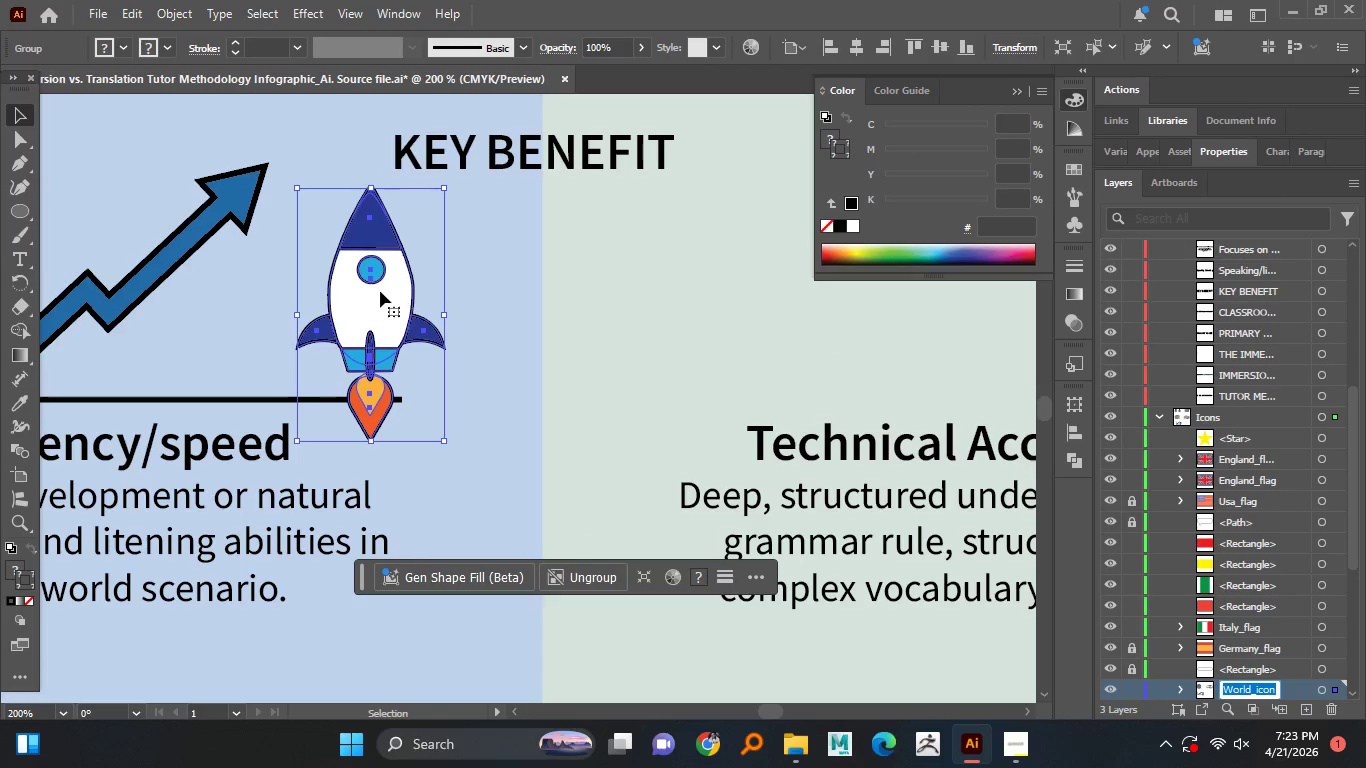 
hold_key(key=AltLeft, duration=1.5)
scroll: coordinate [427, 301], scroll_direction: down, amount: 3.0
 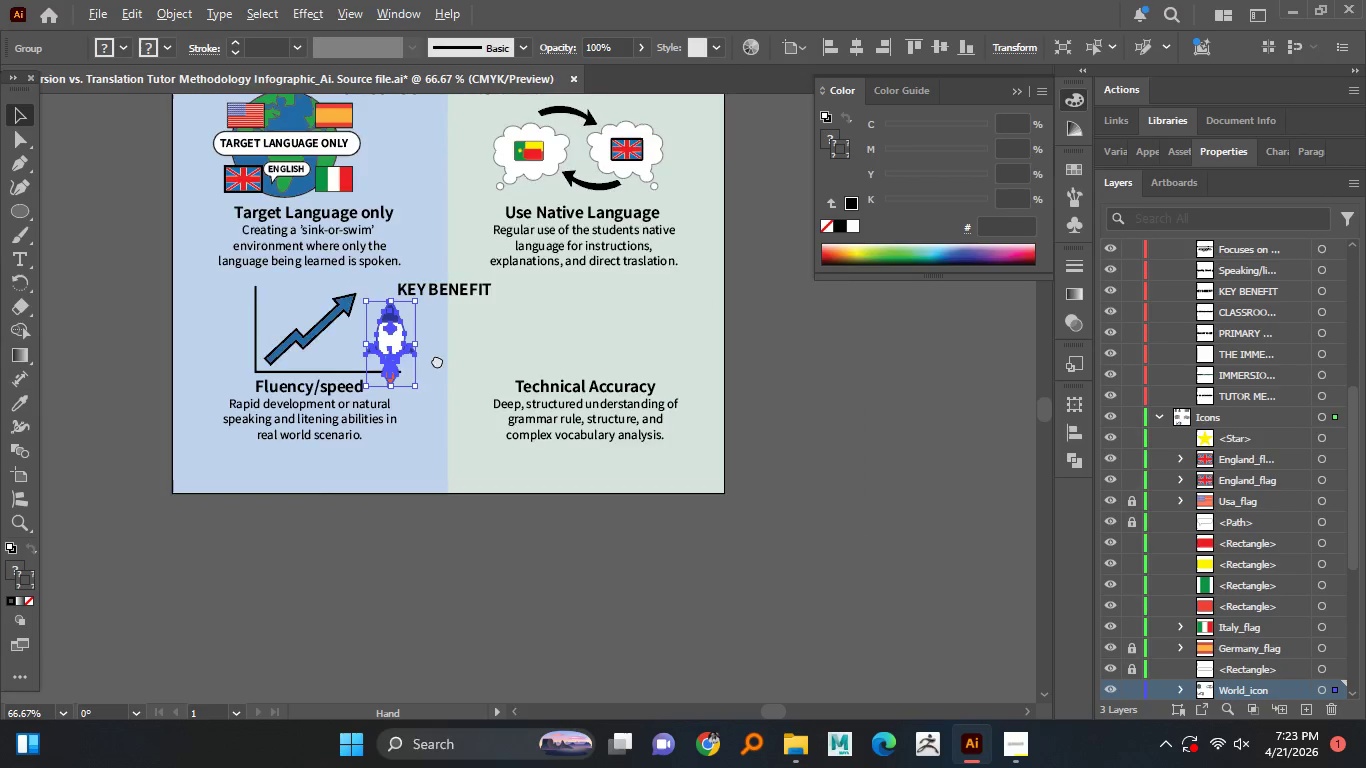 
hold_key(key=AltLeft, duration=29.02)
scroll: coordinate [1242, 594], scroll_direction: down, amount: 2.0
 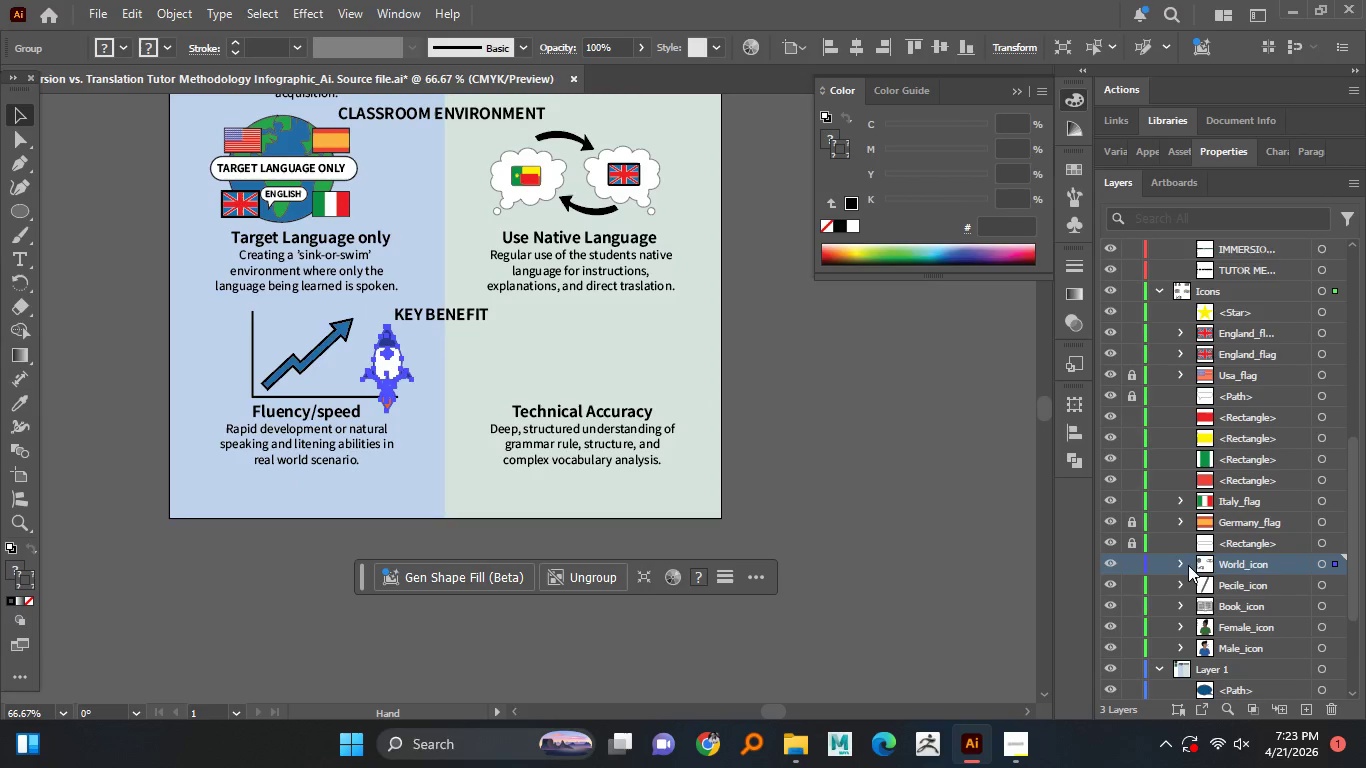 
left_click([1185, 565])
 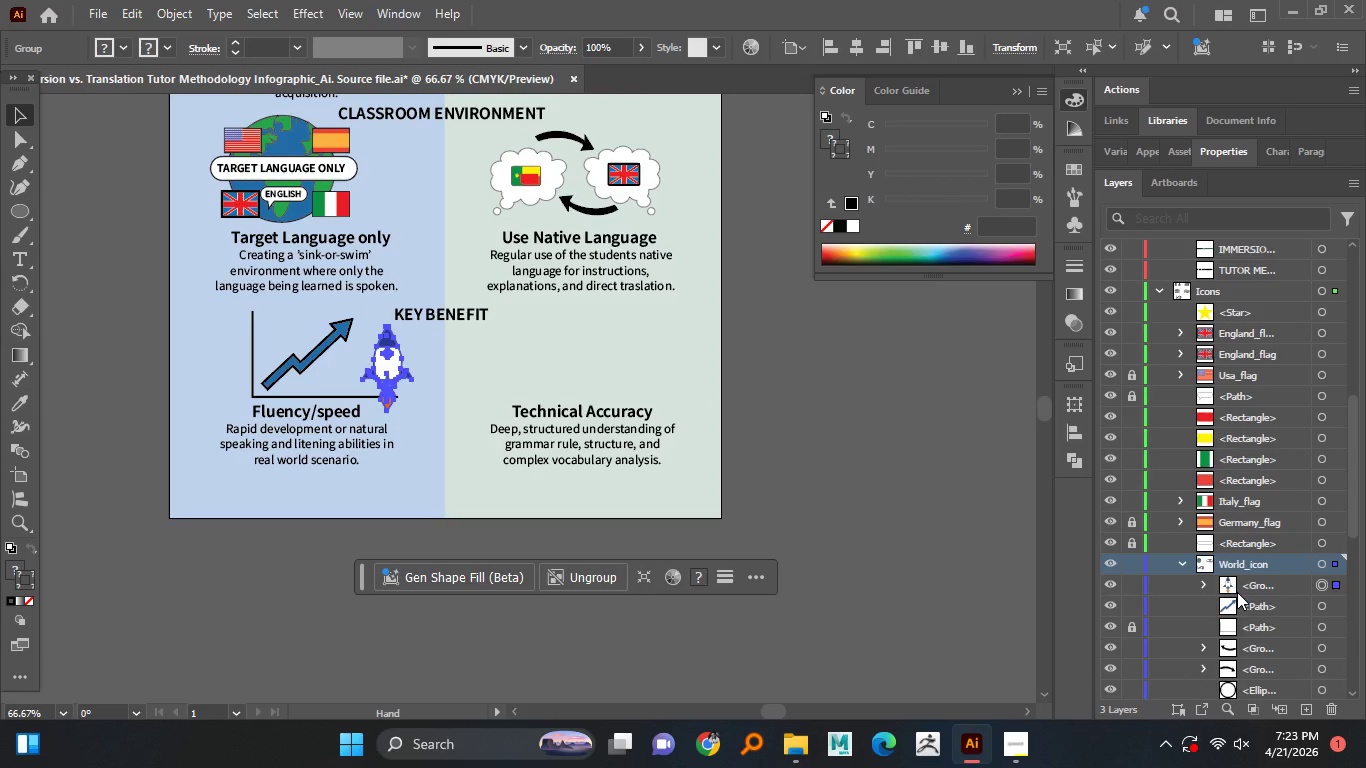 
scroll: coordinate [1237, 592], scroll_direction: down, amount: 3.0
 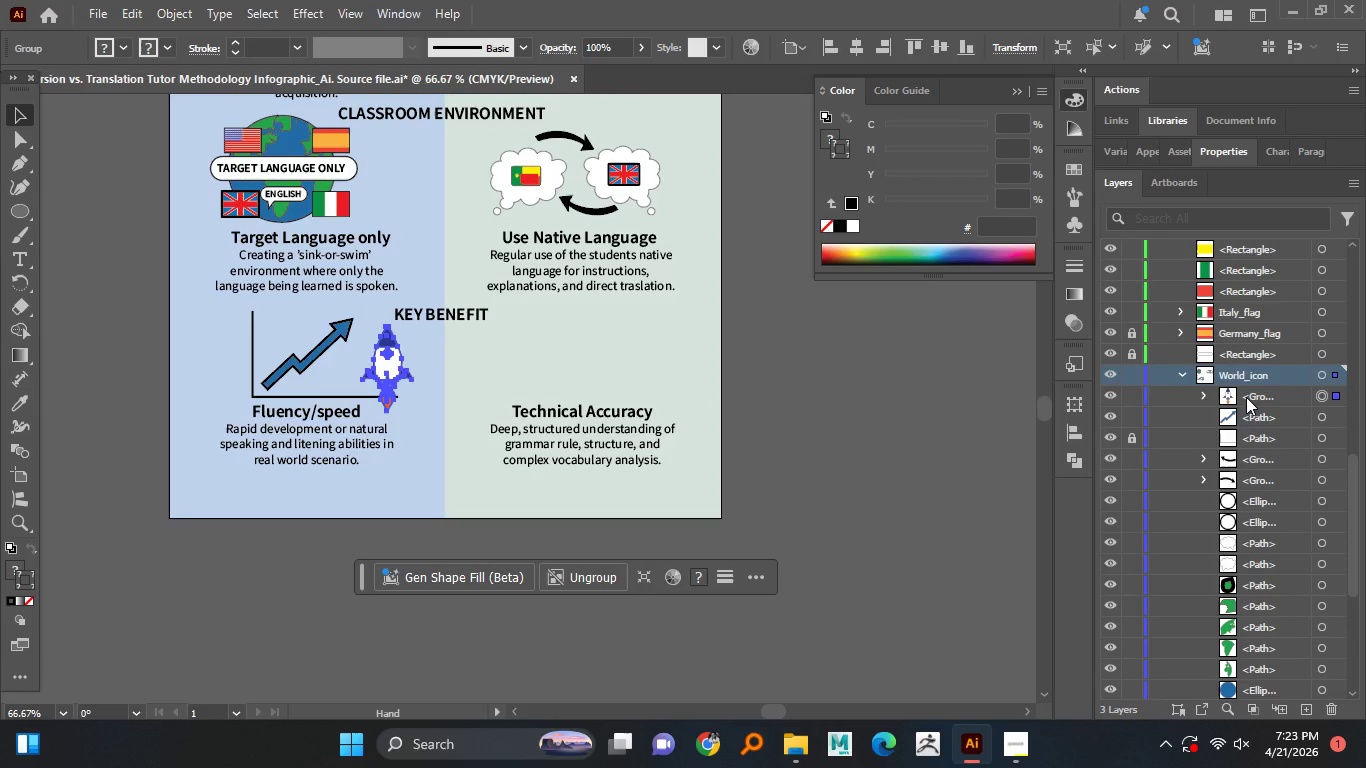 
left_click_drag(start_coordinate=[1246, 397], to_coordinate=[1249, 360])
 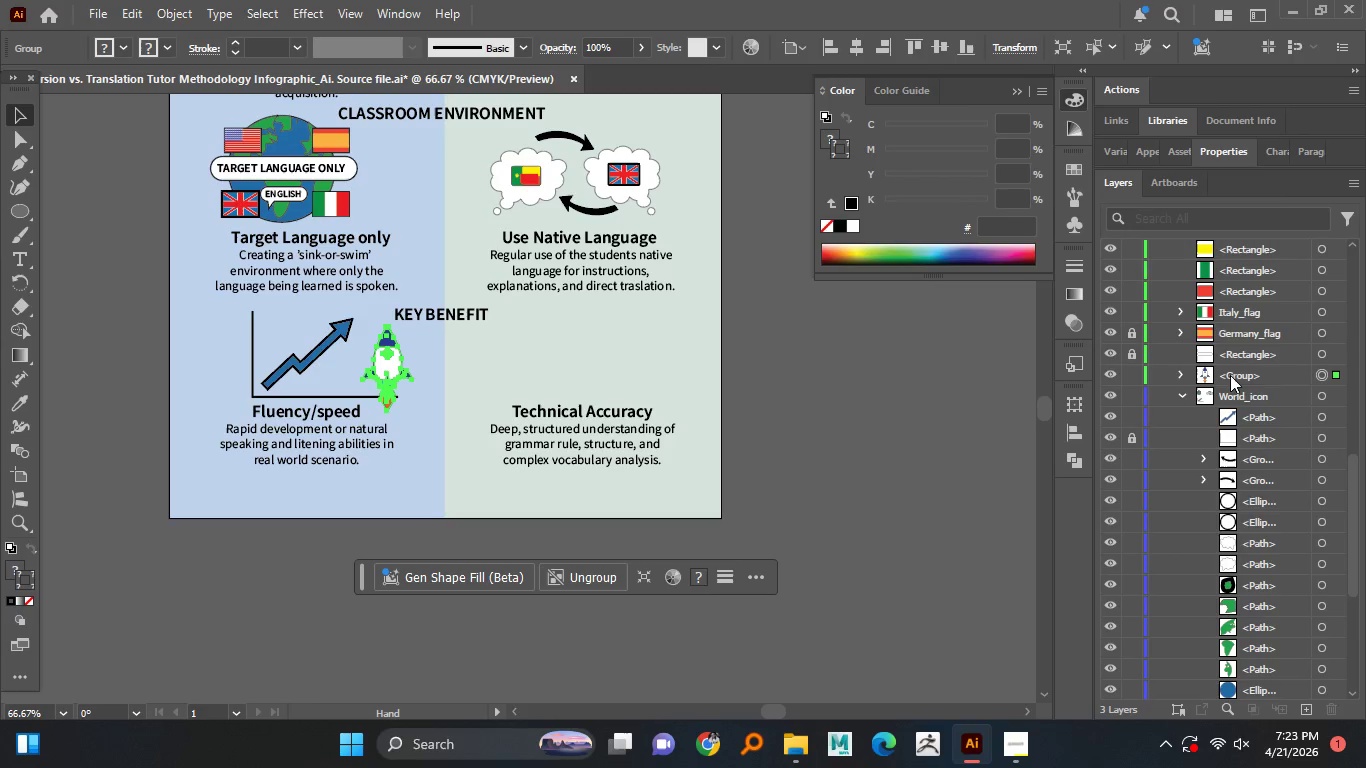 
double_click([1234, 375])
 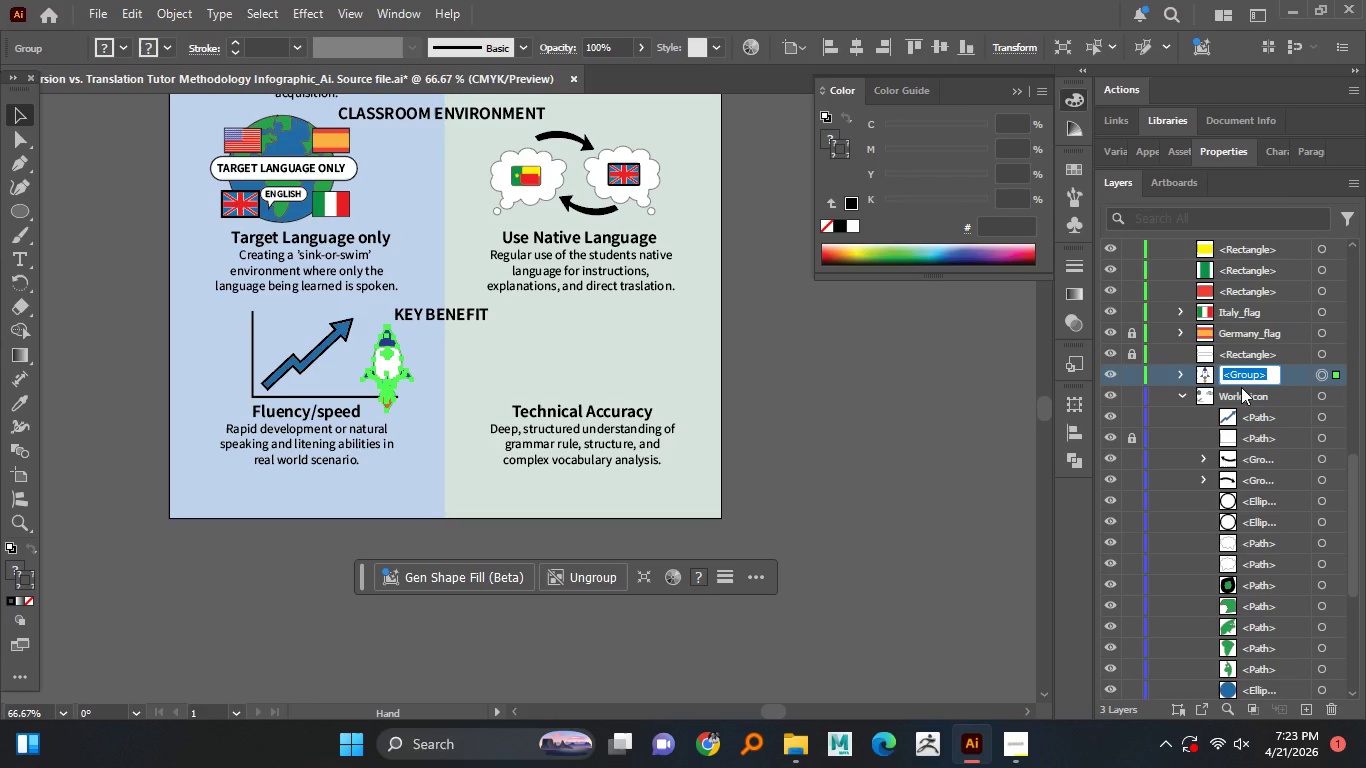 
type(Rocket_icon)
 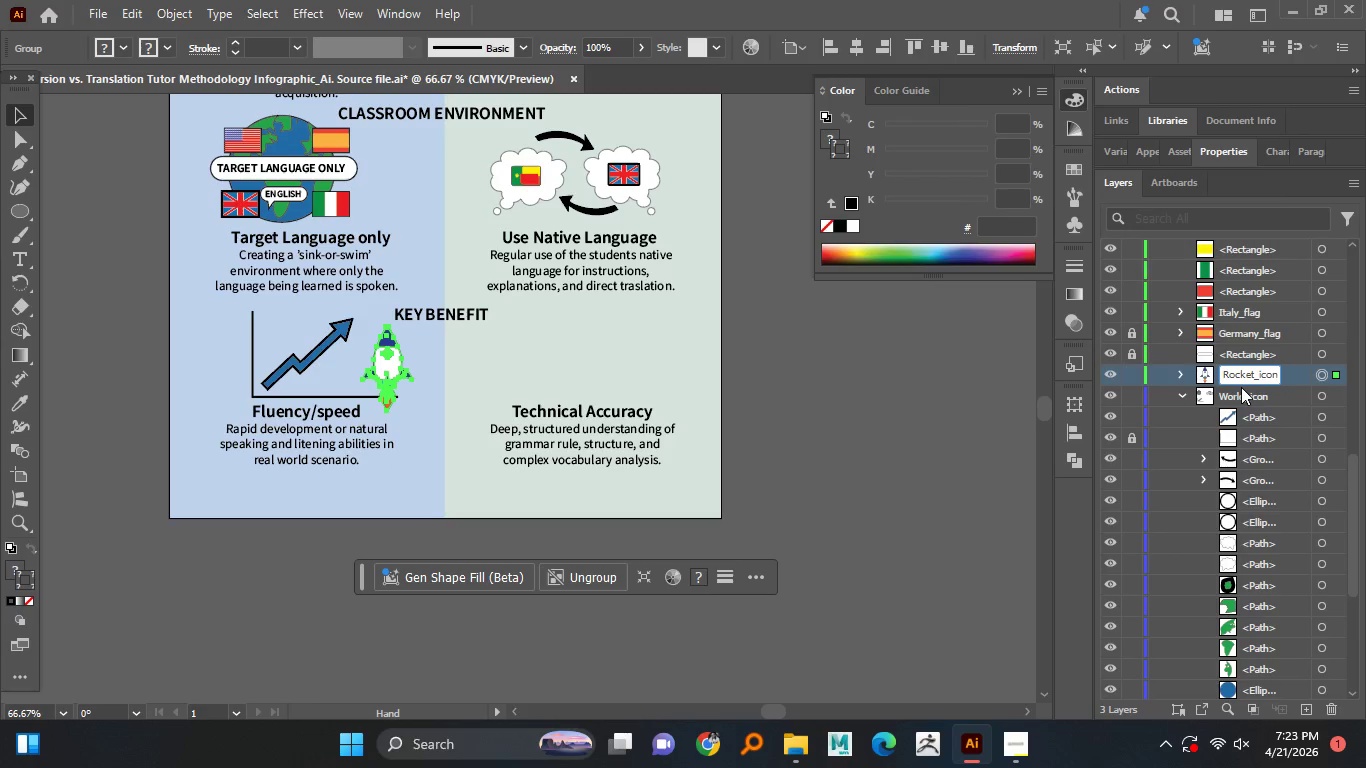 
key(Enter)
 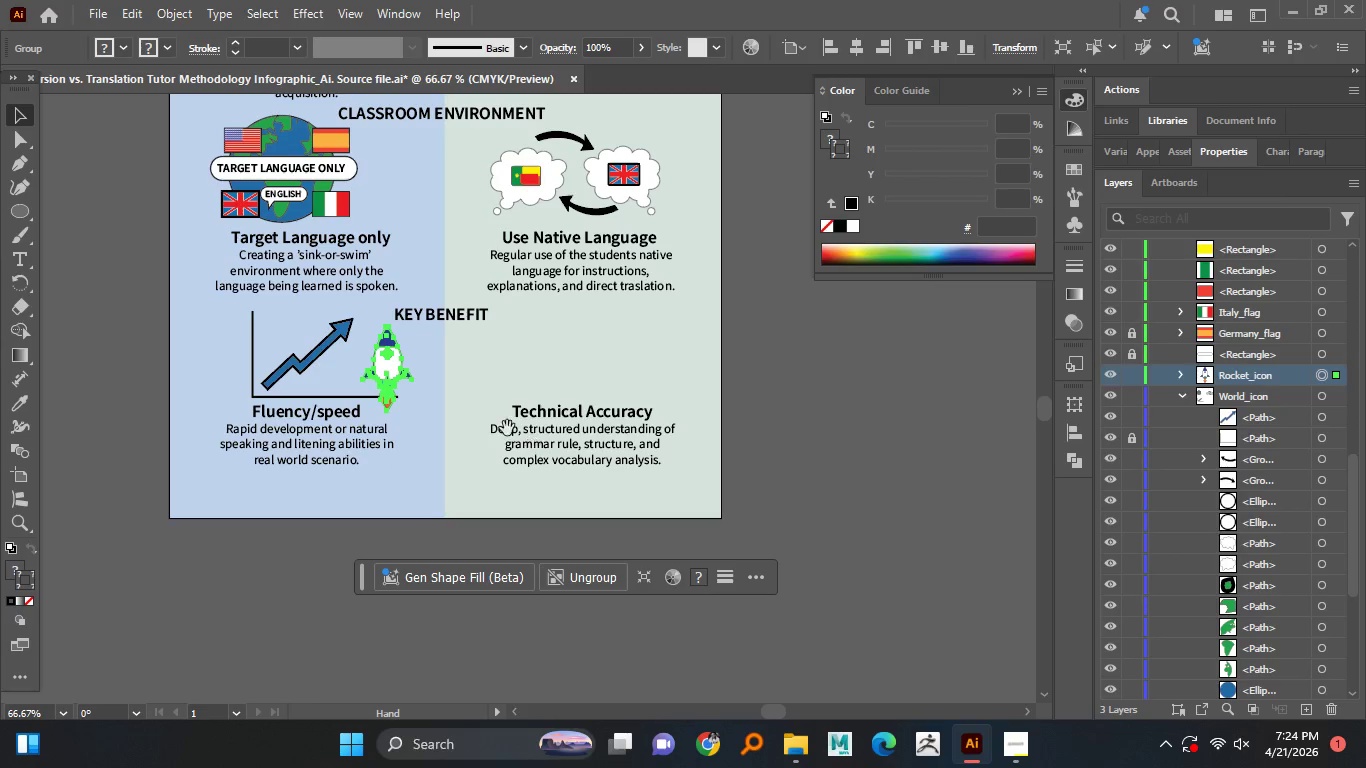 
left_click([24, 110])
 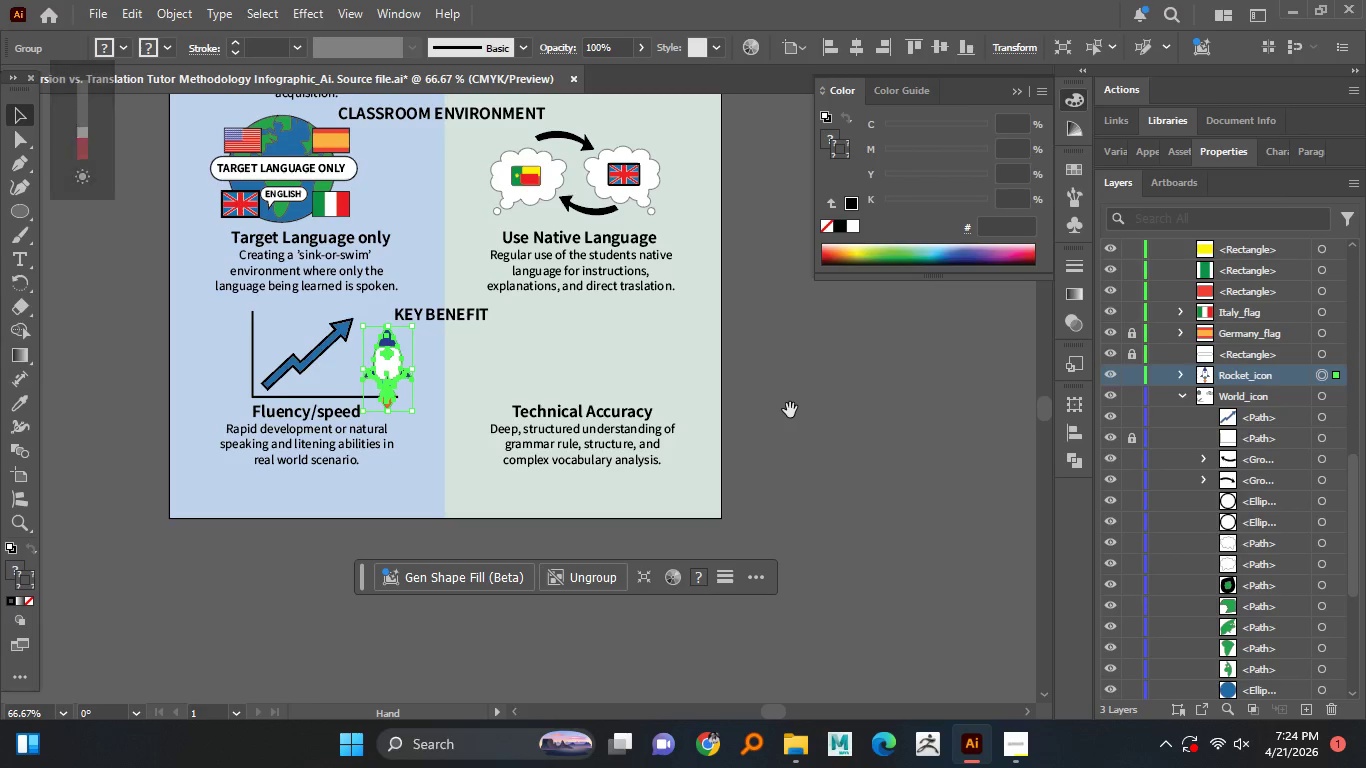 
left_click([777, 451])
 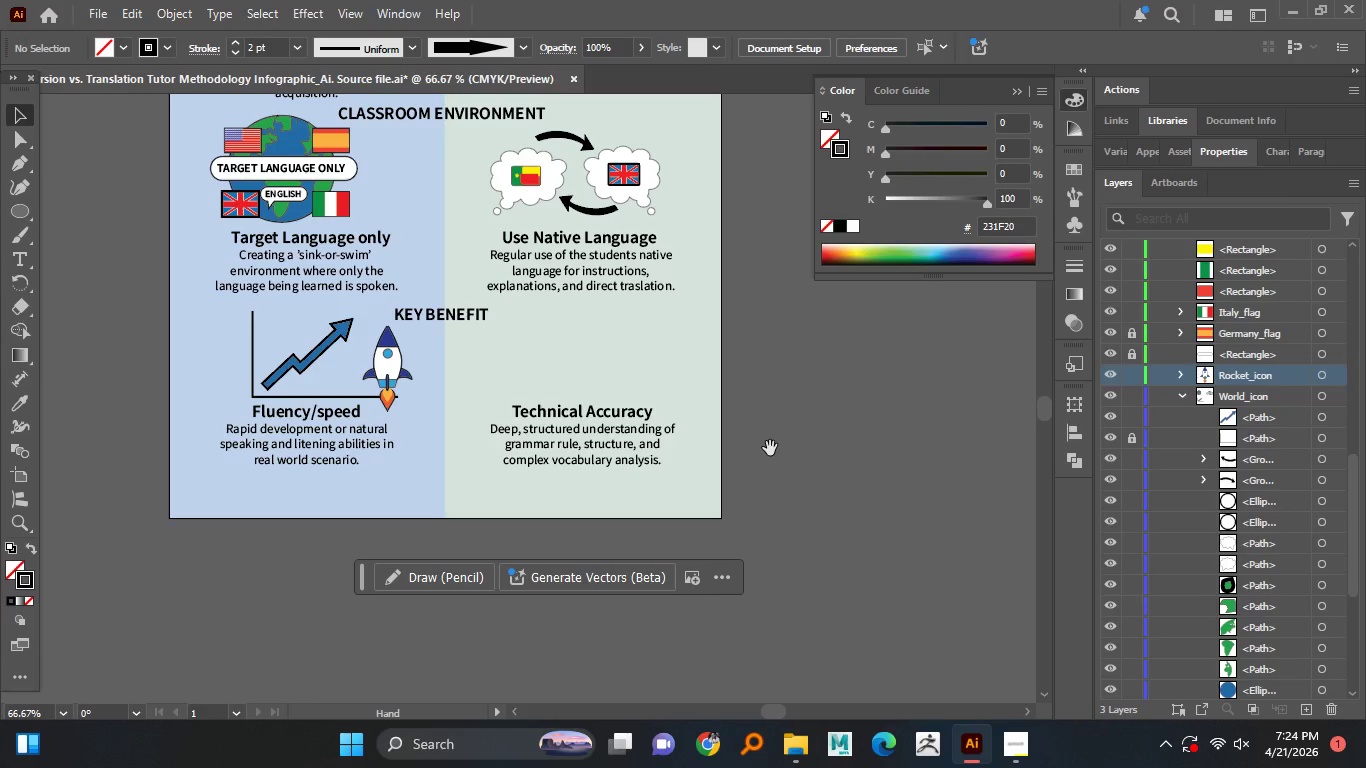 
key(V)
 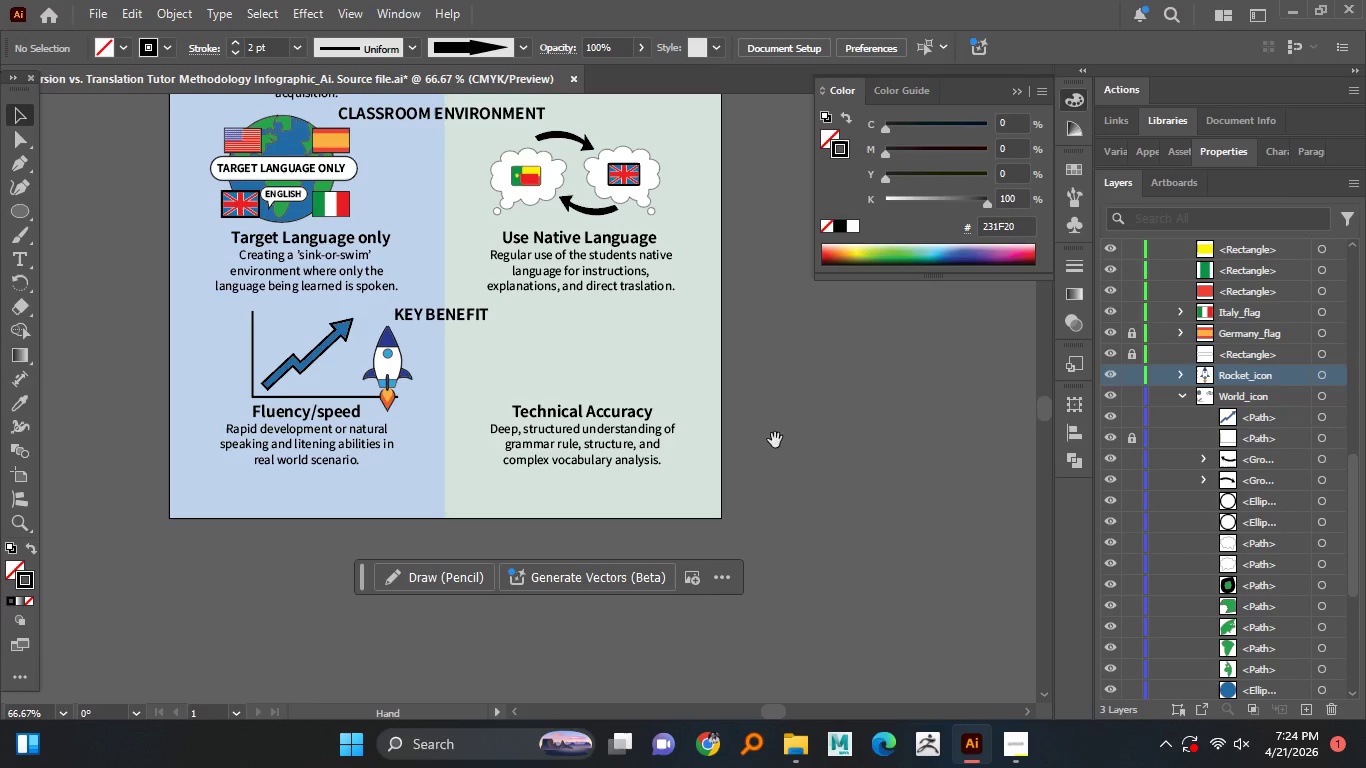 
left_click([775, 440])
 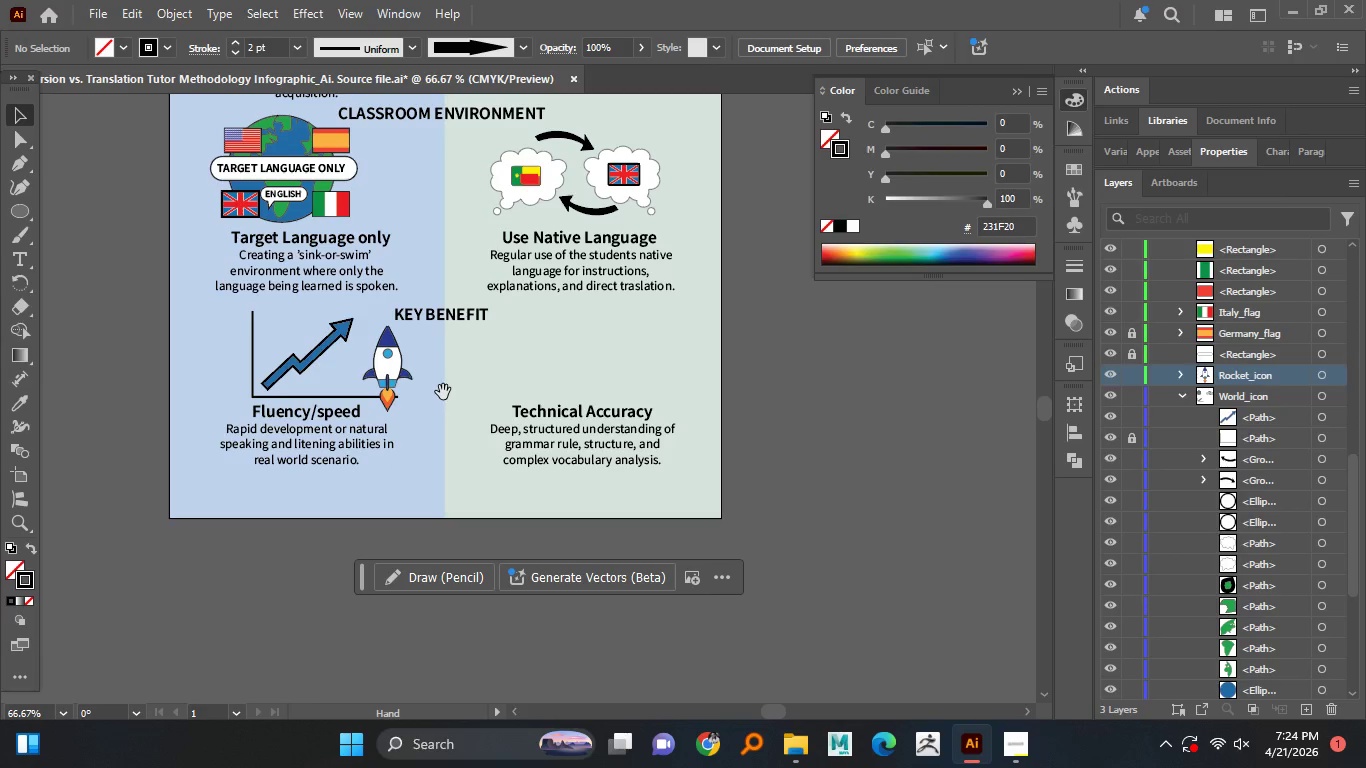 
hold_key(key=AltLeft, duration=1.51)
 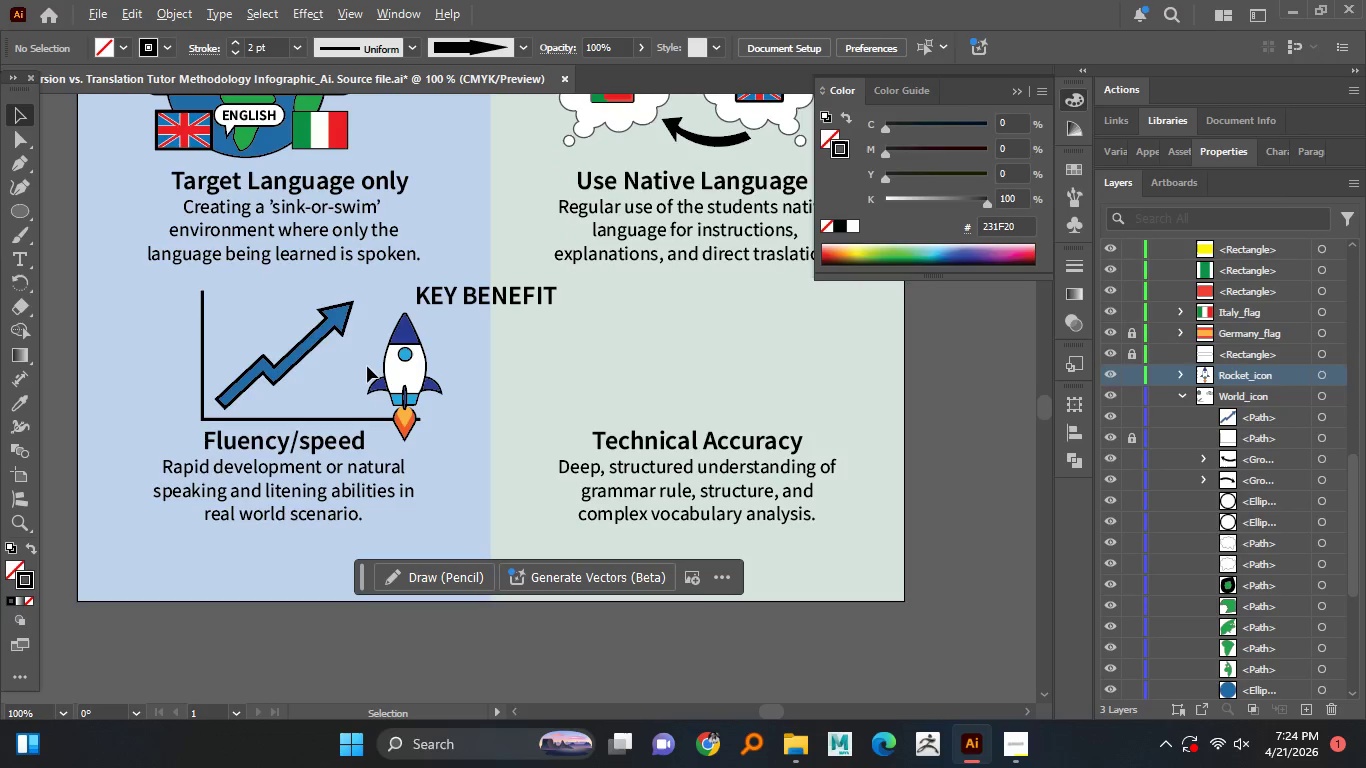 
hold_key(key=AltLeft, duration=1.5)
 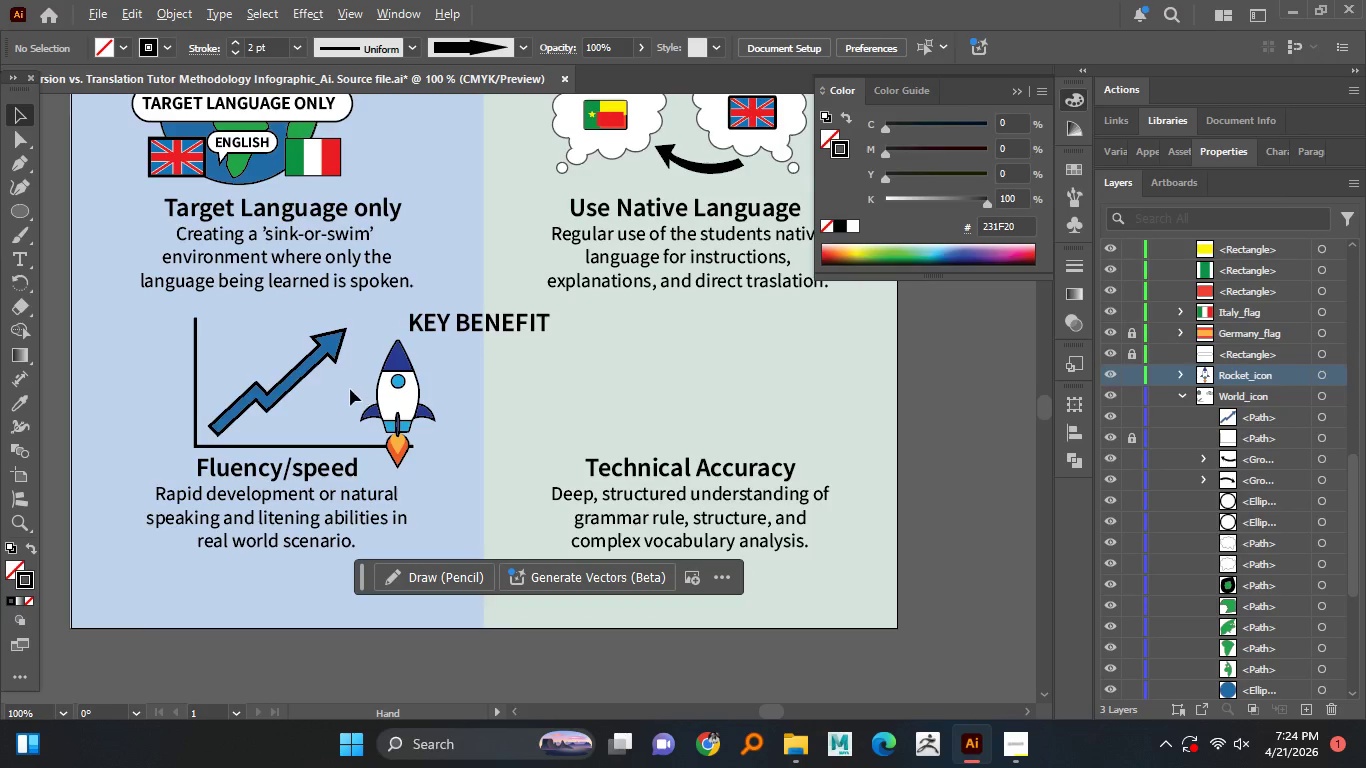 
scroll: coordinate [347, 379], scroll_direction: up, amount: 1.0
 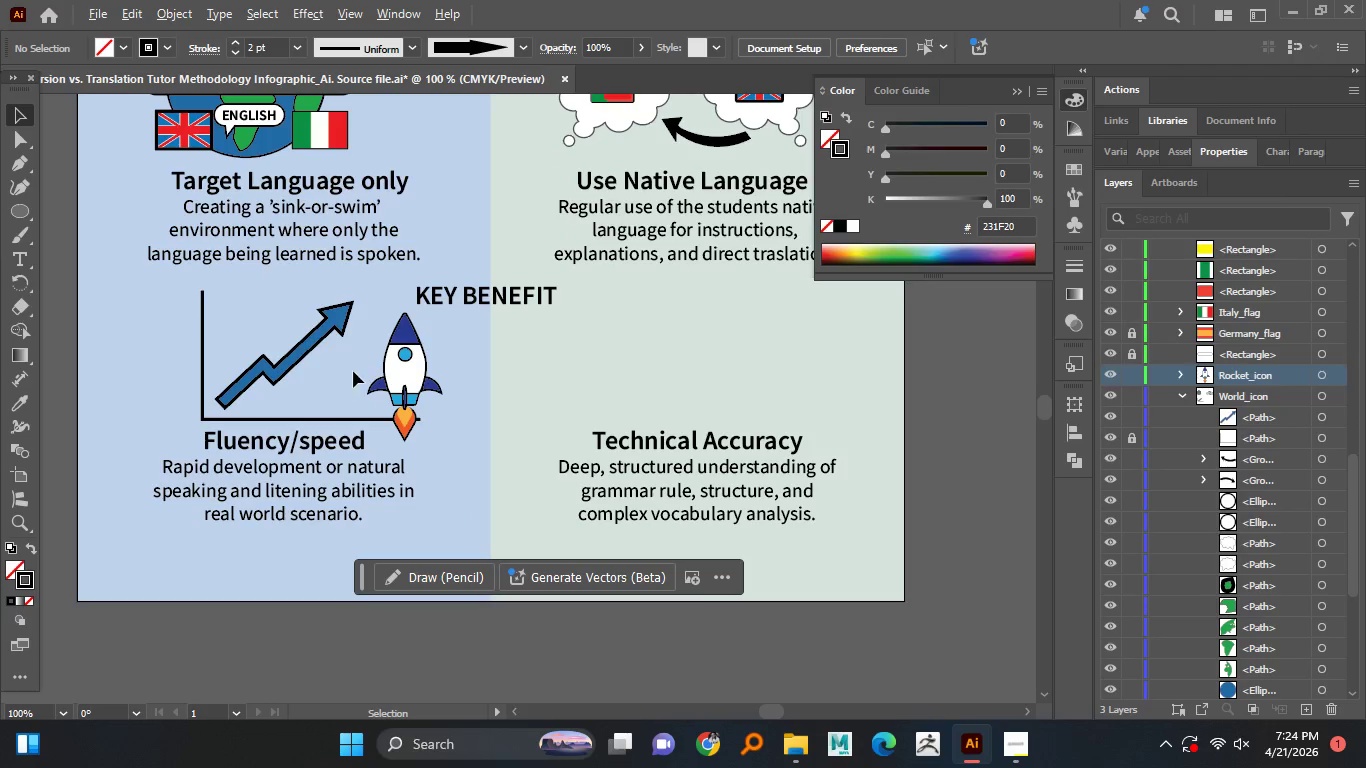 
key(Alt+AltLeft)
 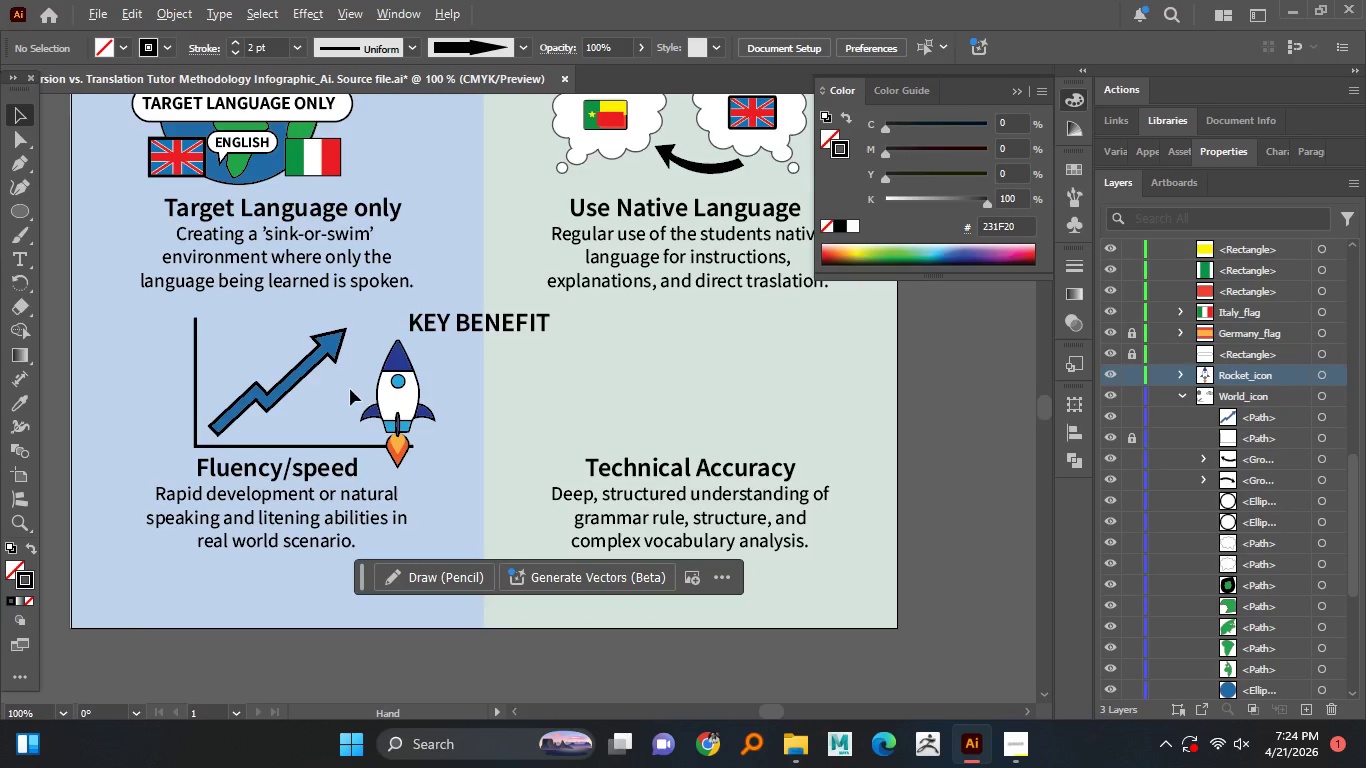 
key(Alt+AltLeft)
 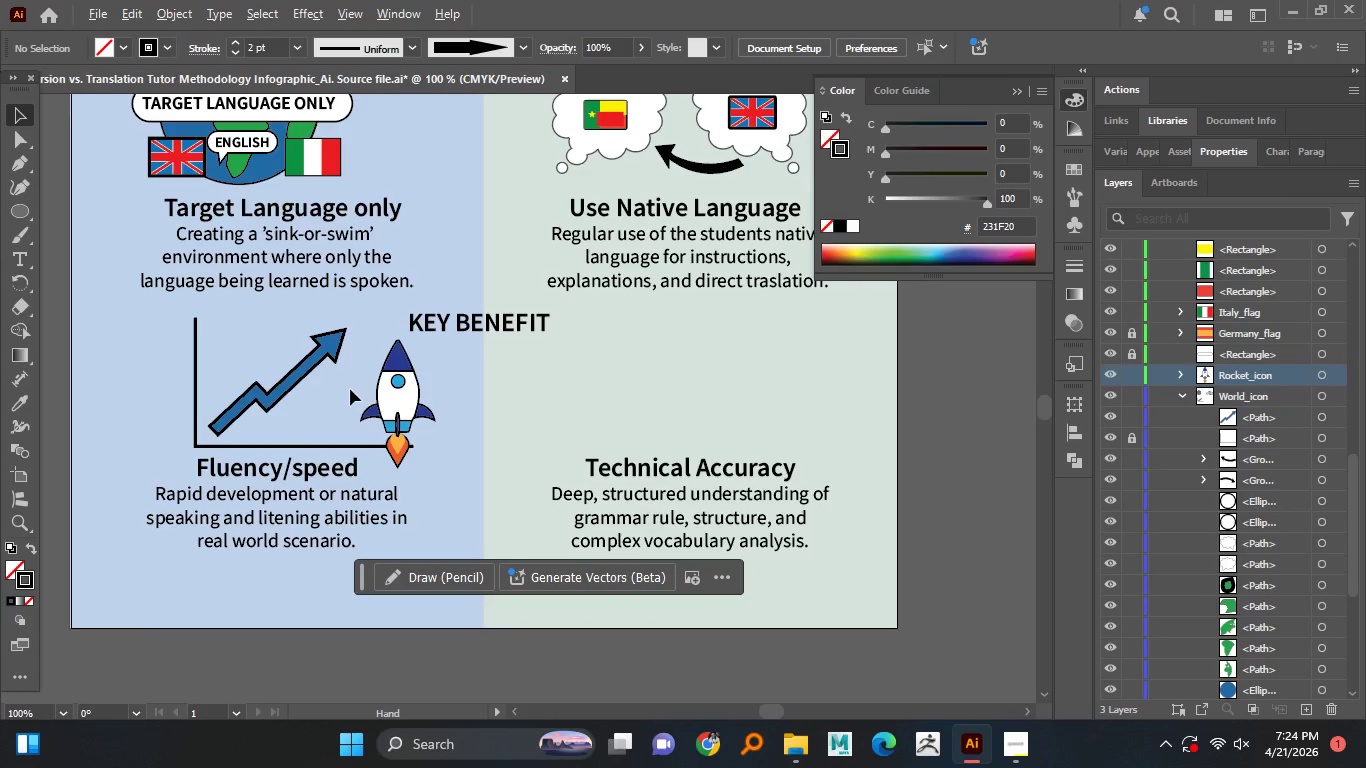 
key(Alt+AltLeft)
 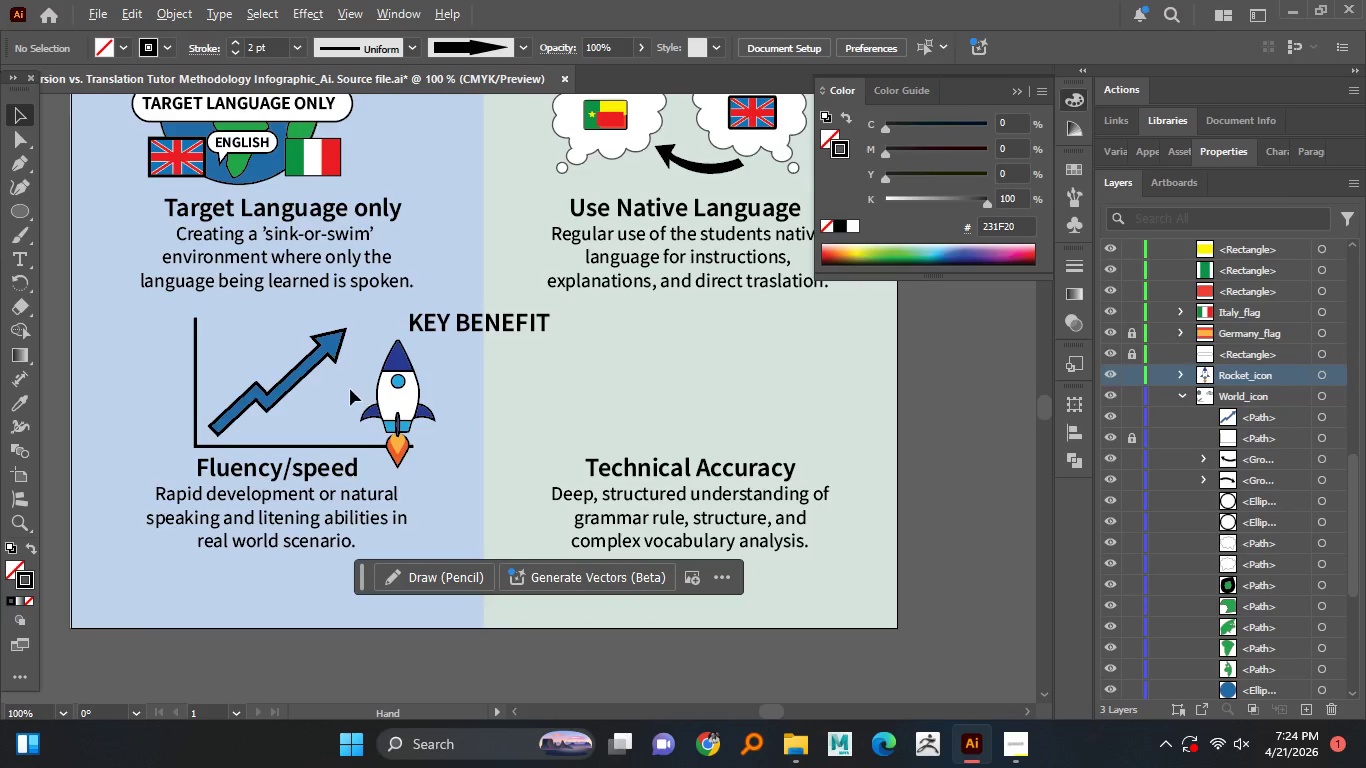 
key(Alt+AltLeft)
 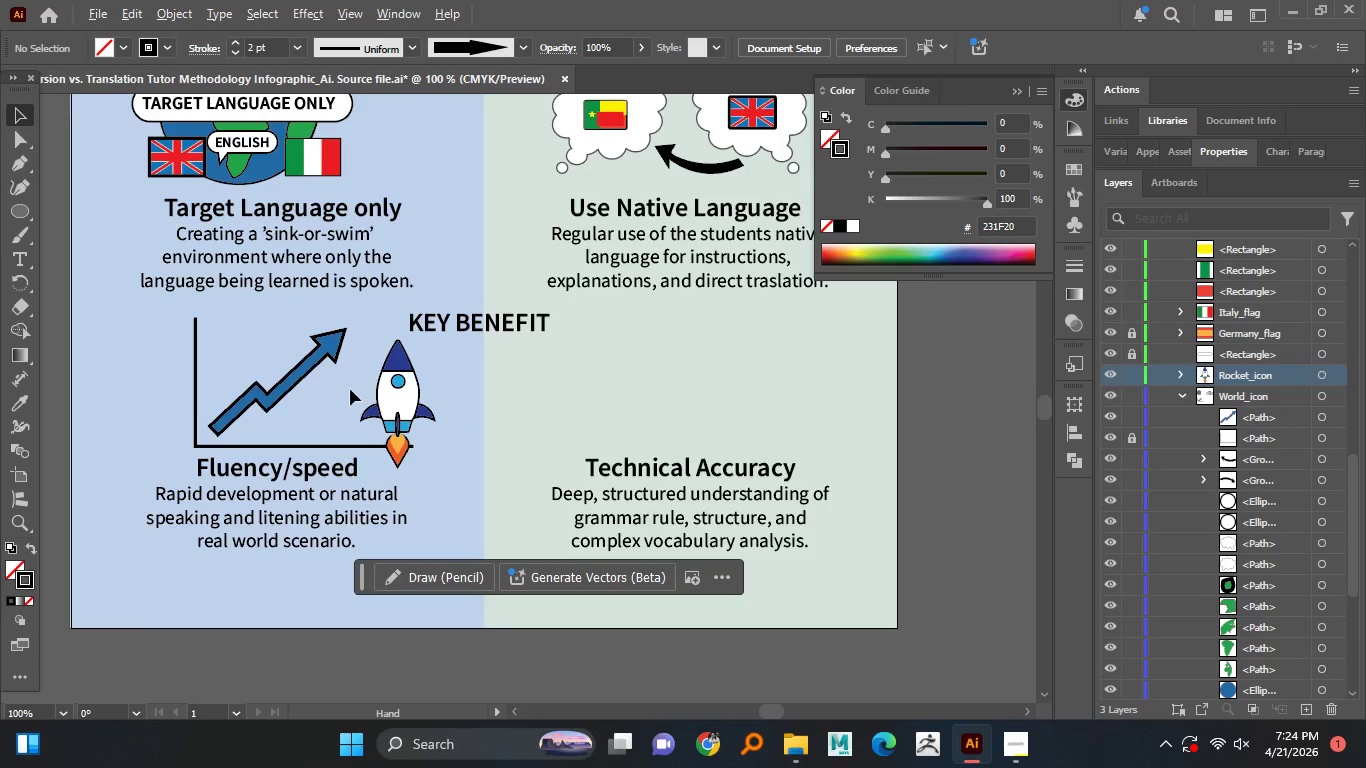 
key(Alt+AltLeft)
 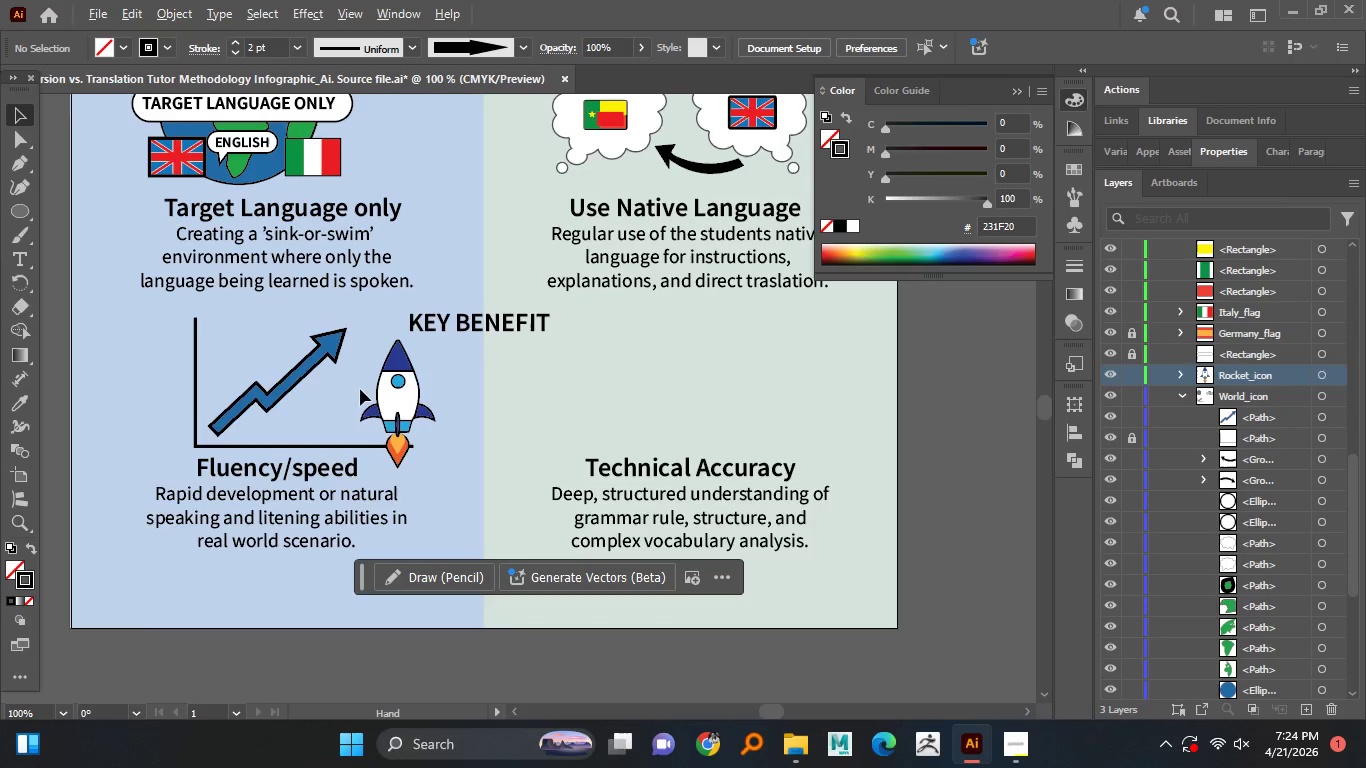 
key(Alt+AltLeft)
 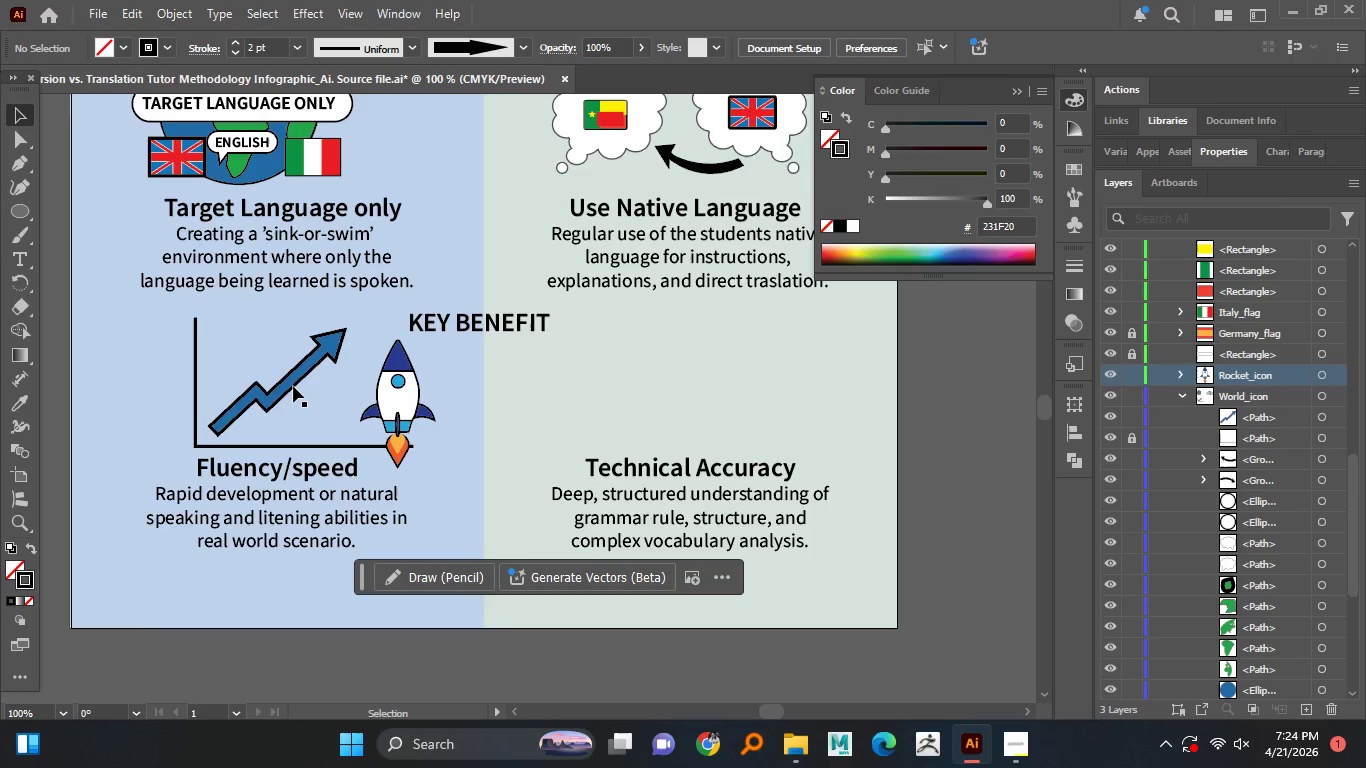 
left_click([293, 386])
 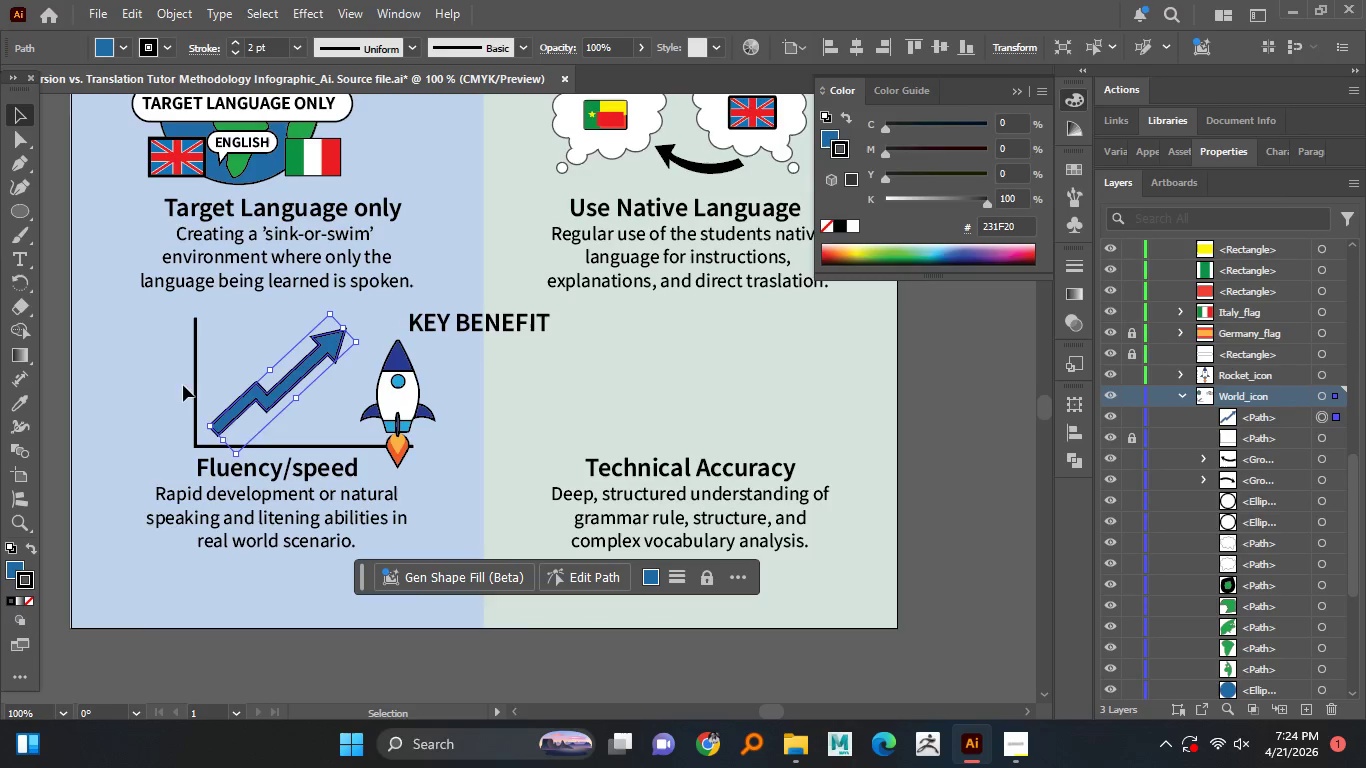 
hold_key(key=ShiftLeft, duration=1.51)
left_click([195, 380])
 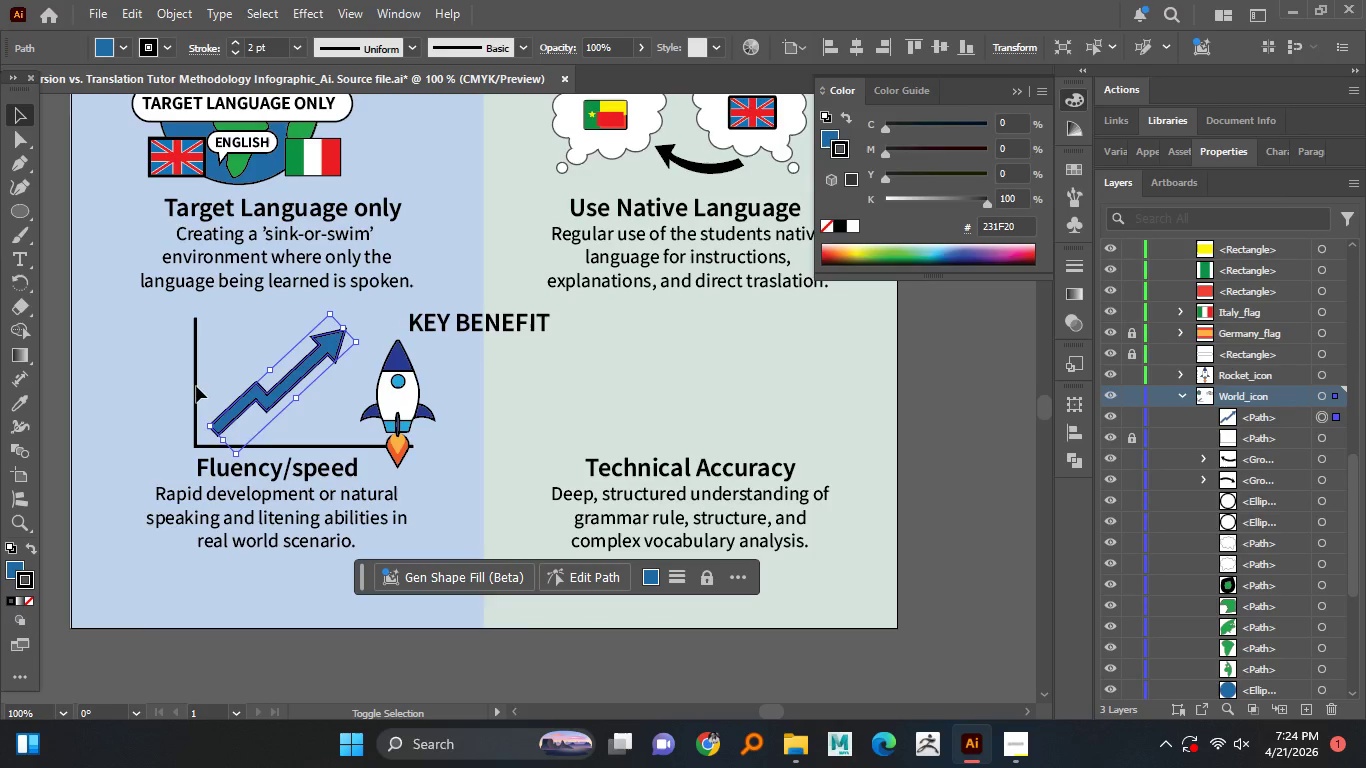 
key(Shift+ShiftLeft)
 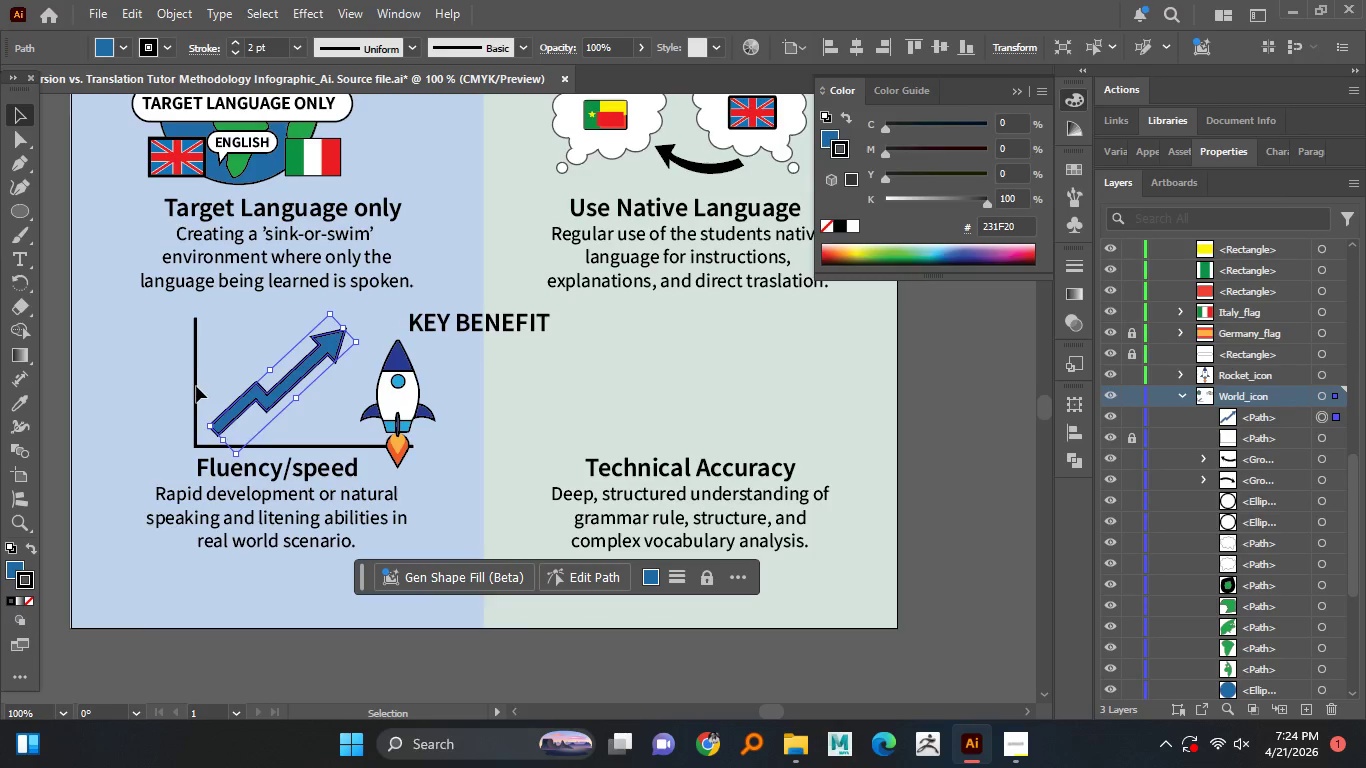 
key(Shift+ShiftLeft)
 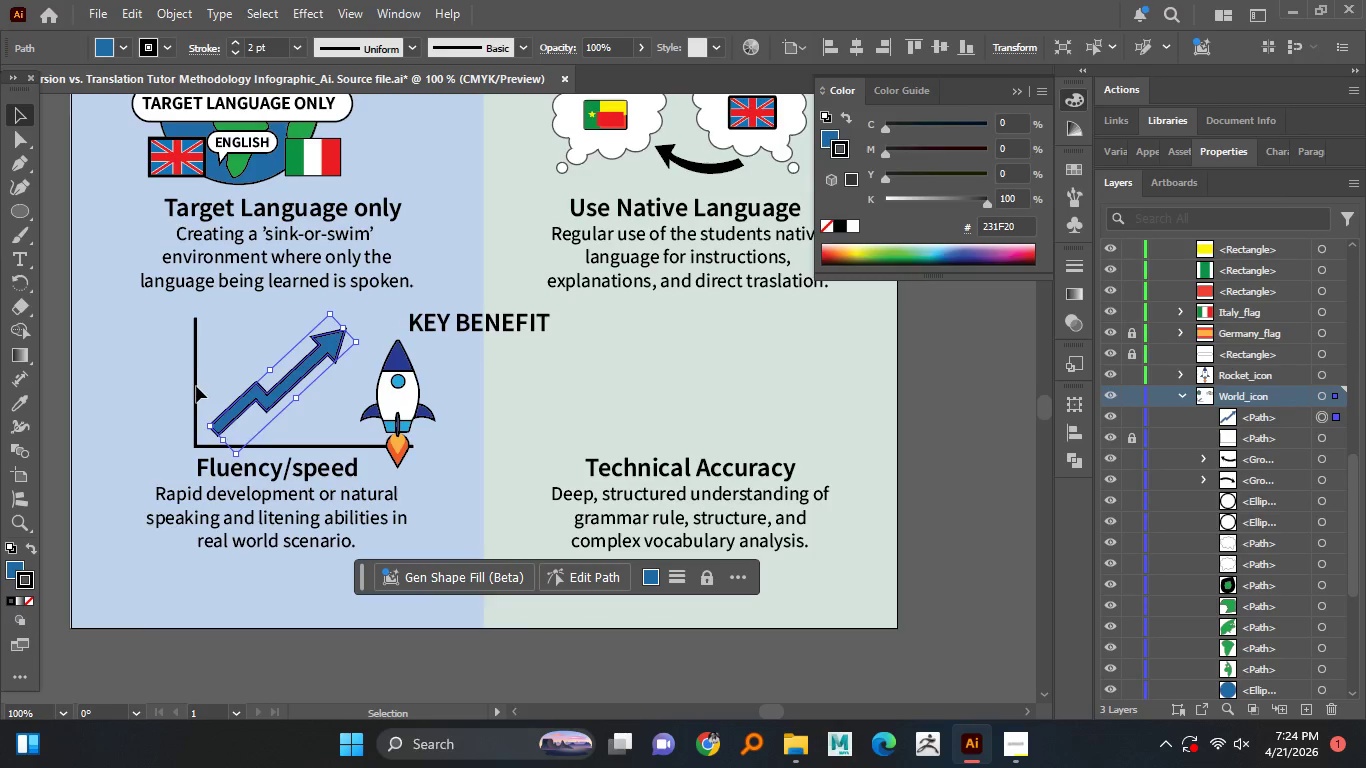 
right_click([196, 386])
 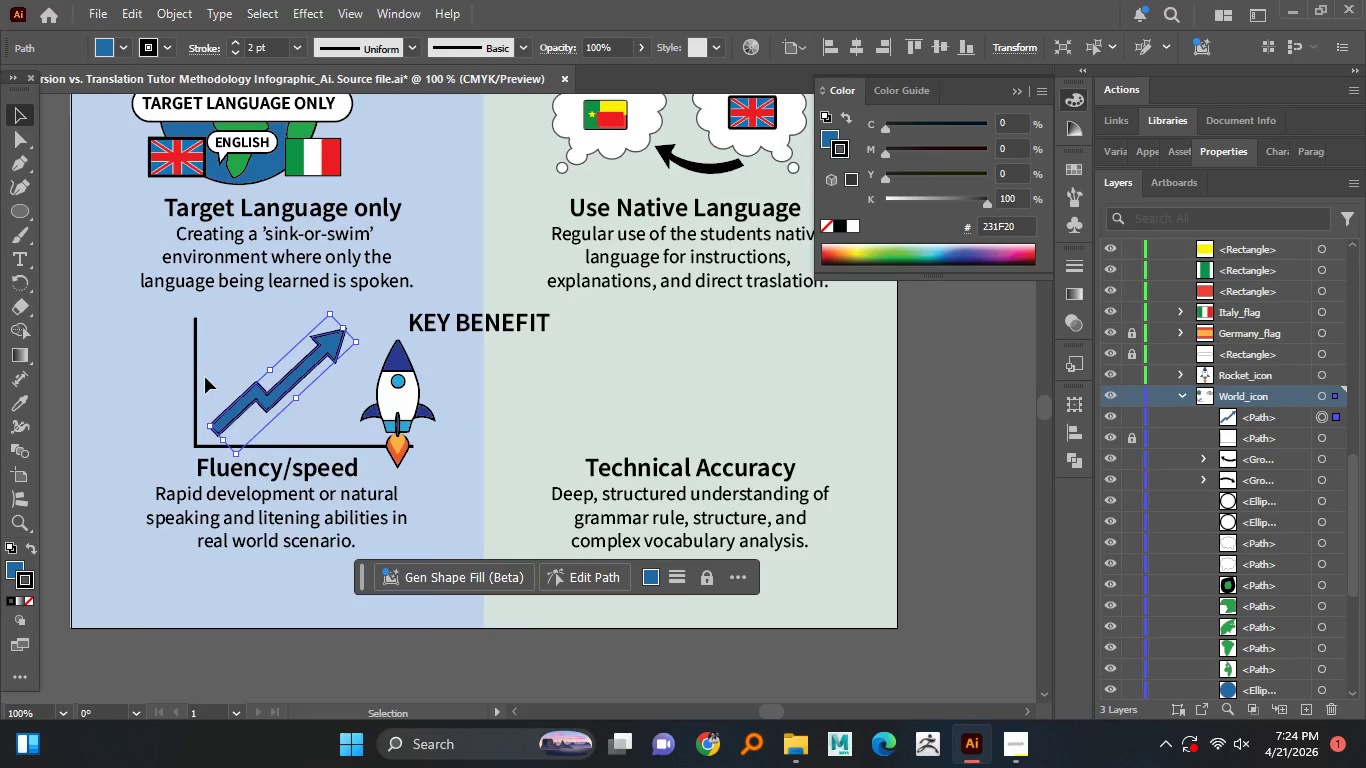 
right_click([205, 377])
 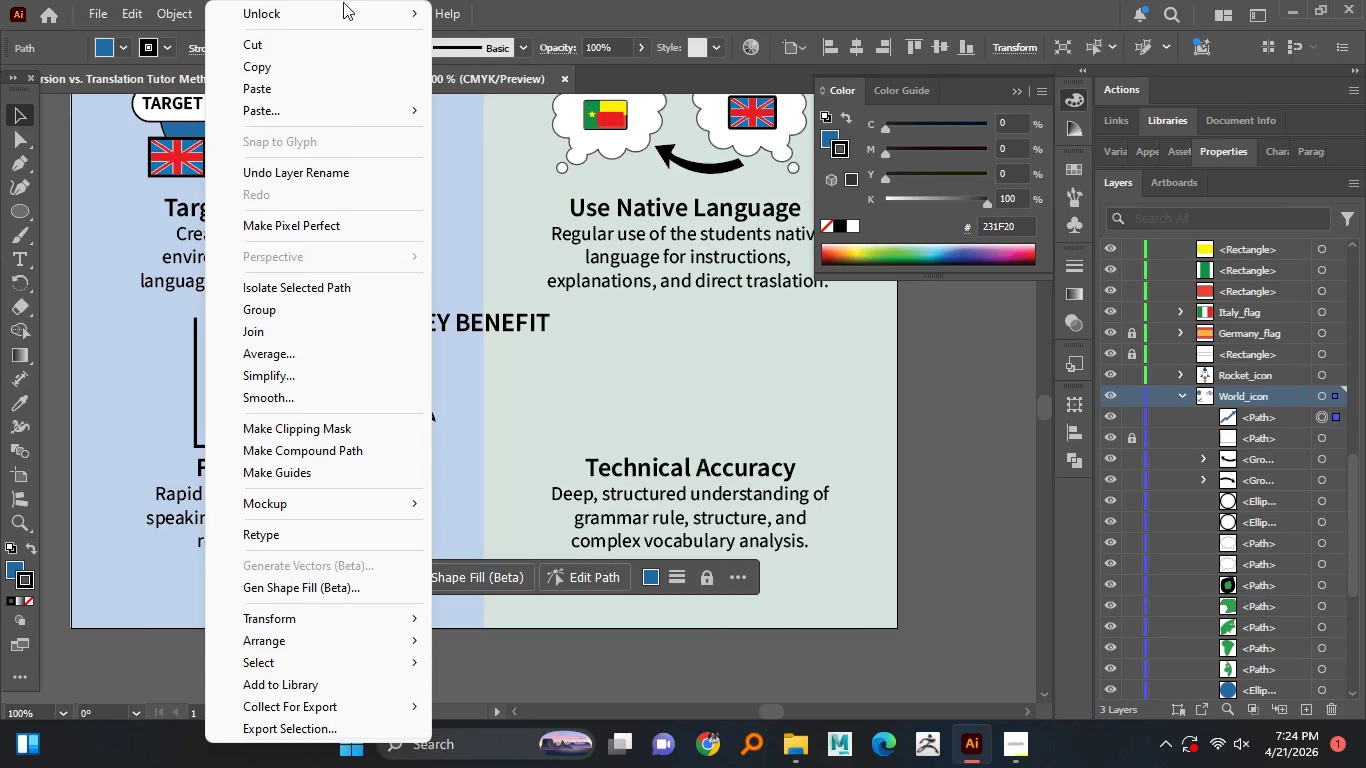 
left_click([337, 17])
 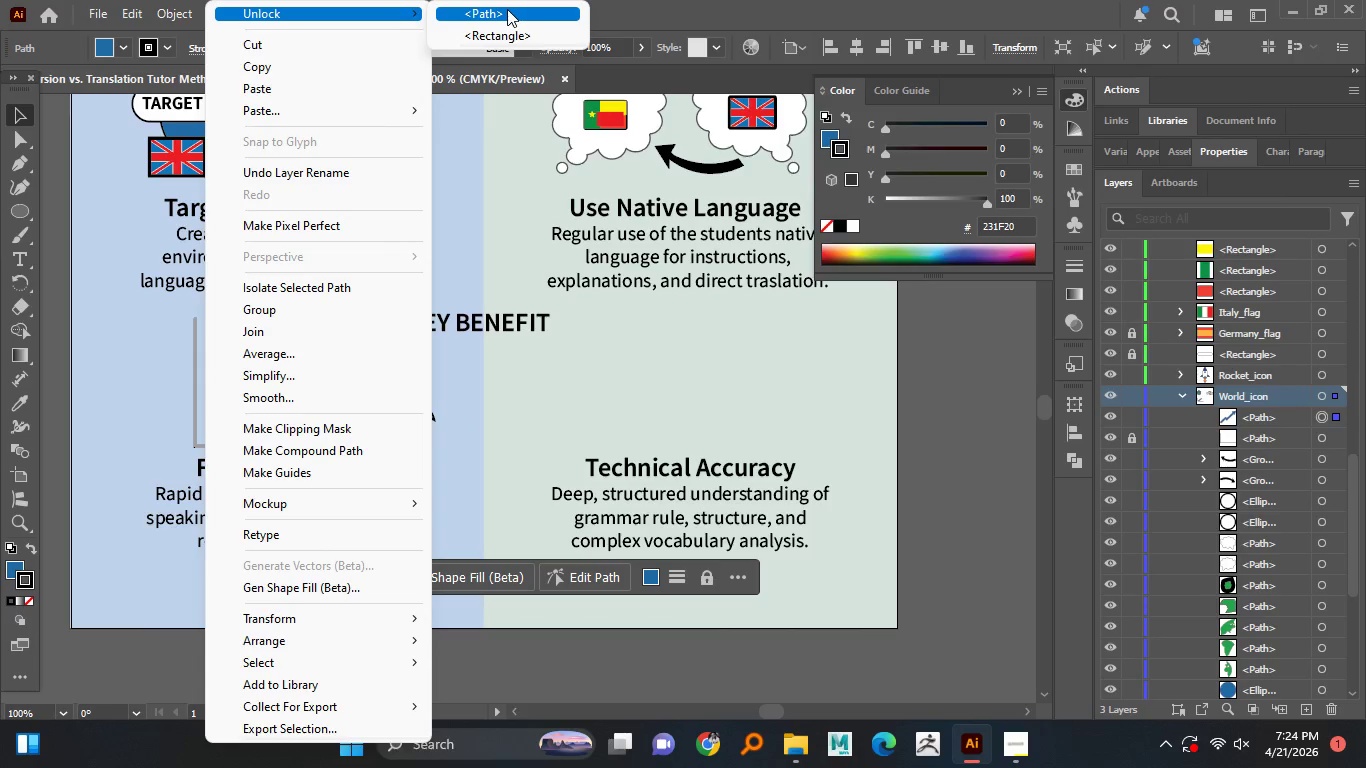 
left_click([507, 9])
 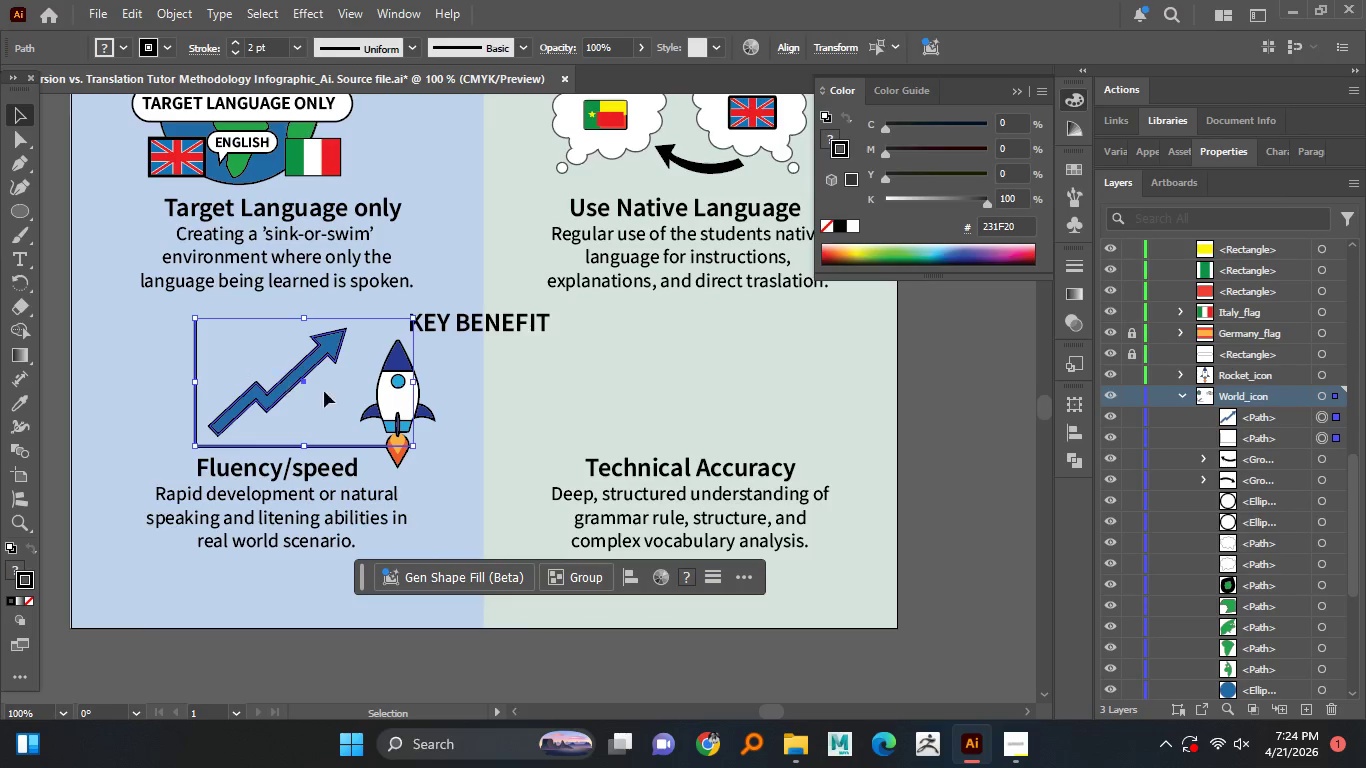 
hold_key(key=ShiftLeft, duration=0.94)
left_click([395, 379])
 